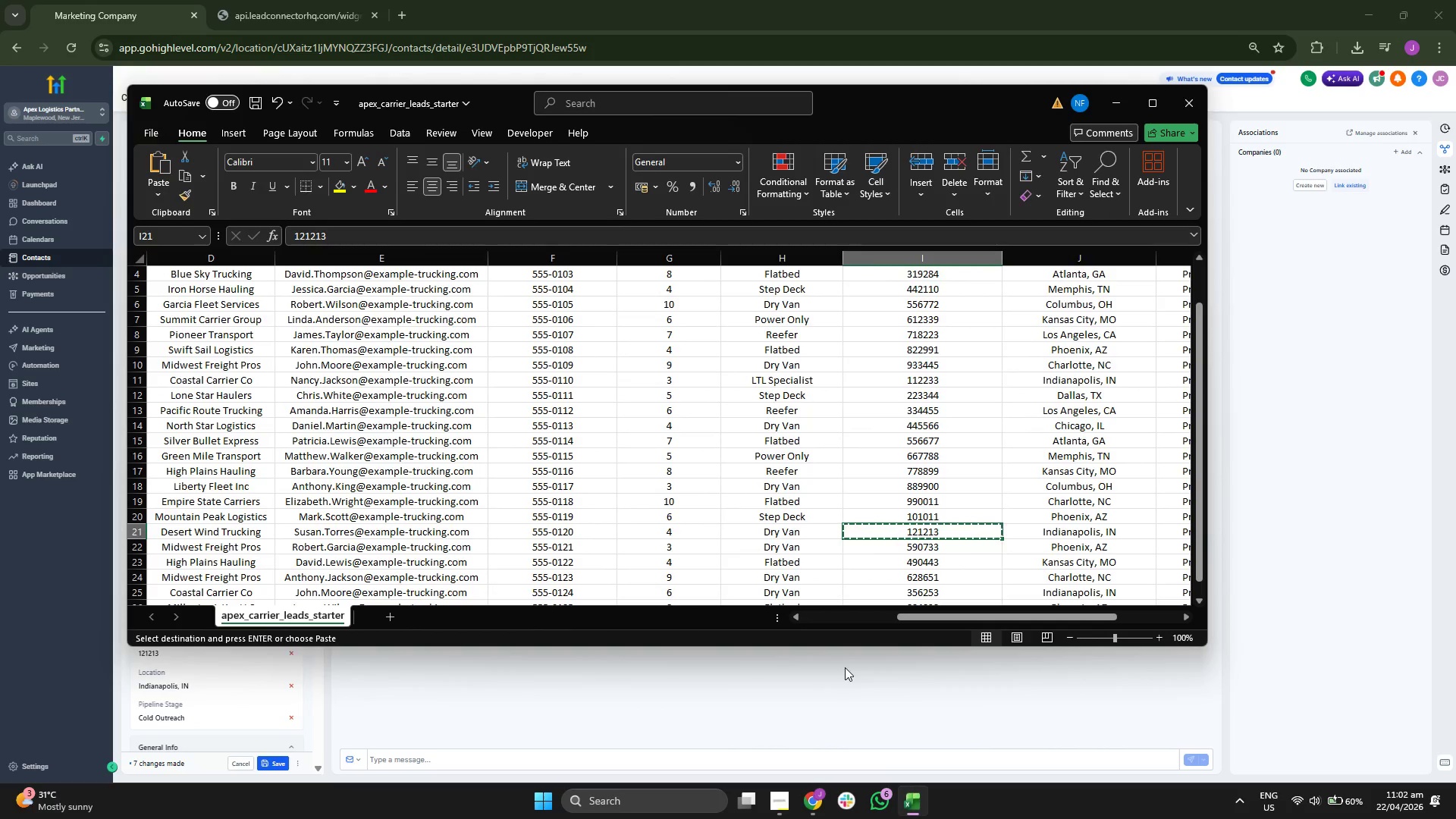 
key(ArrowLeft)
 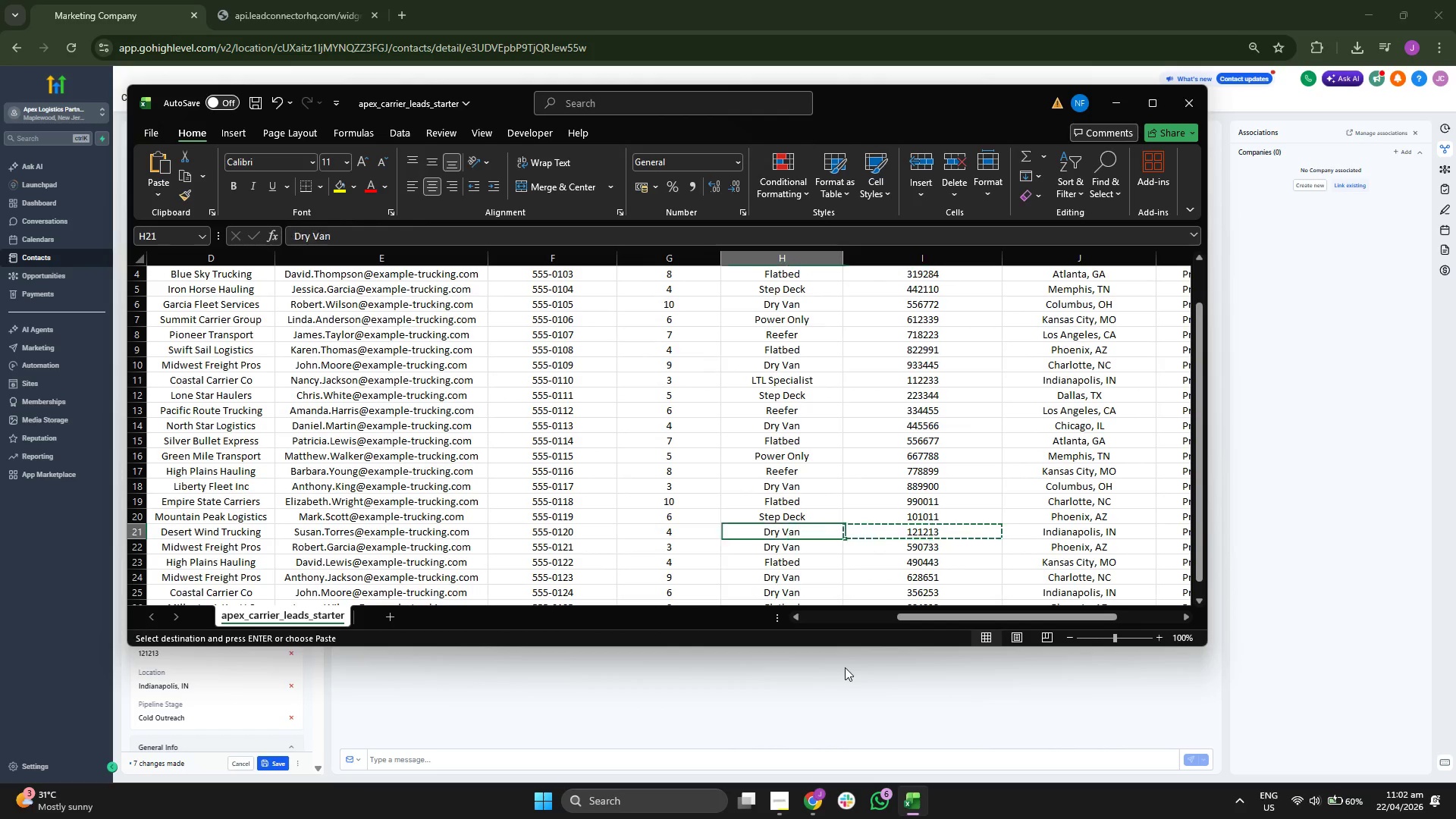 
key(ArrowLeft)
 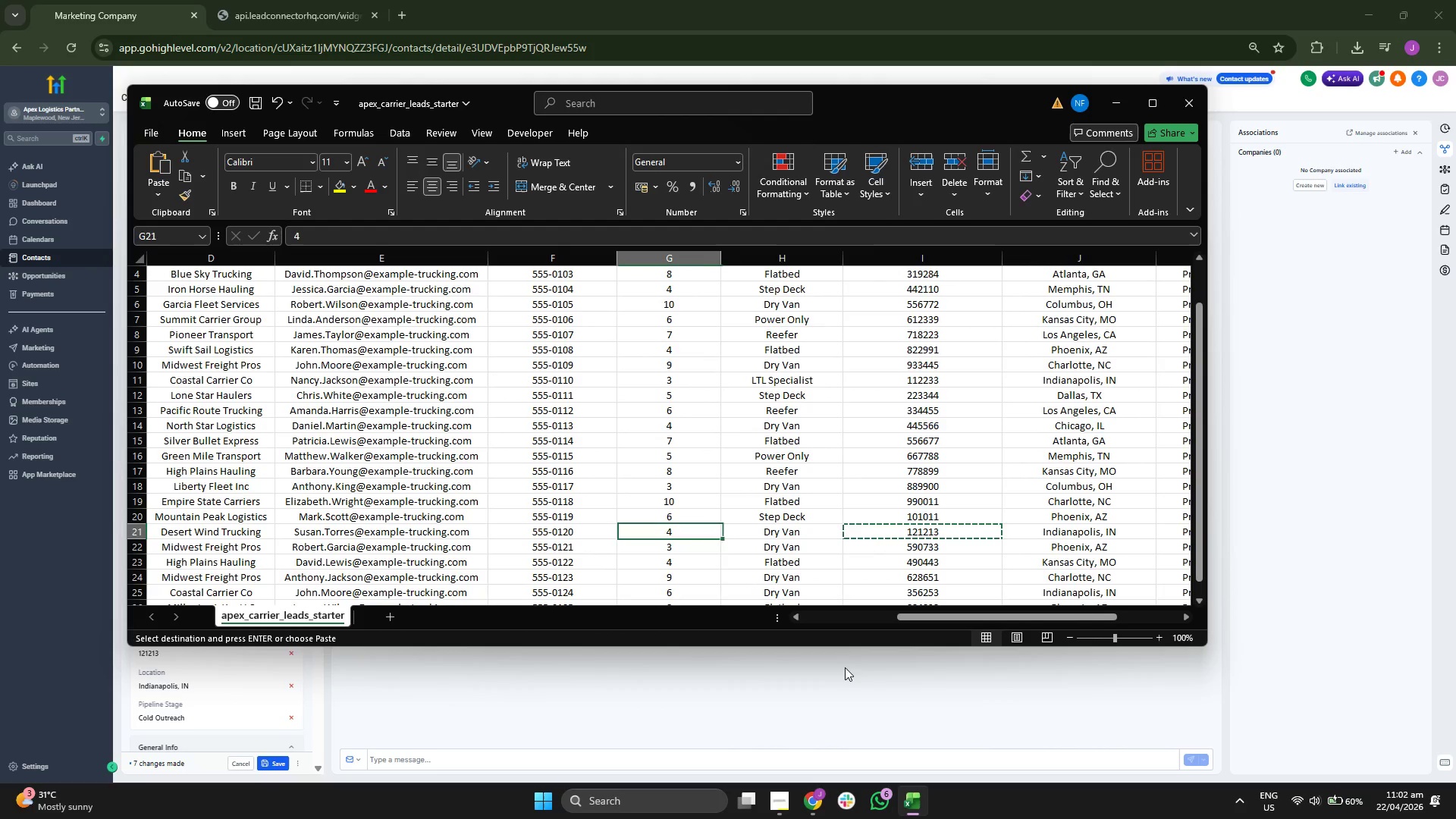 
key(ArrowLeft)
 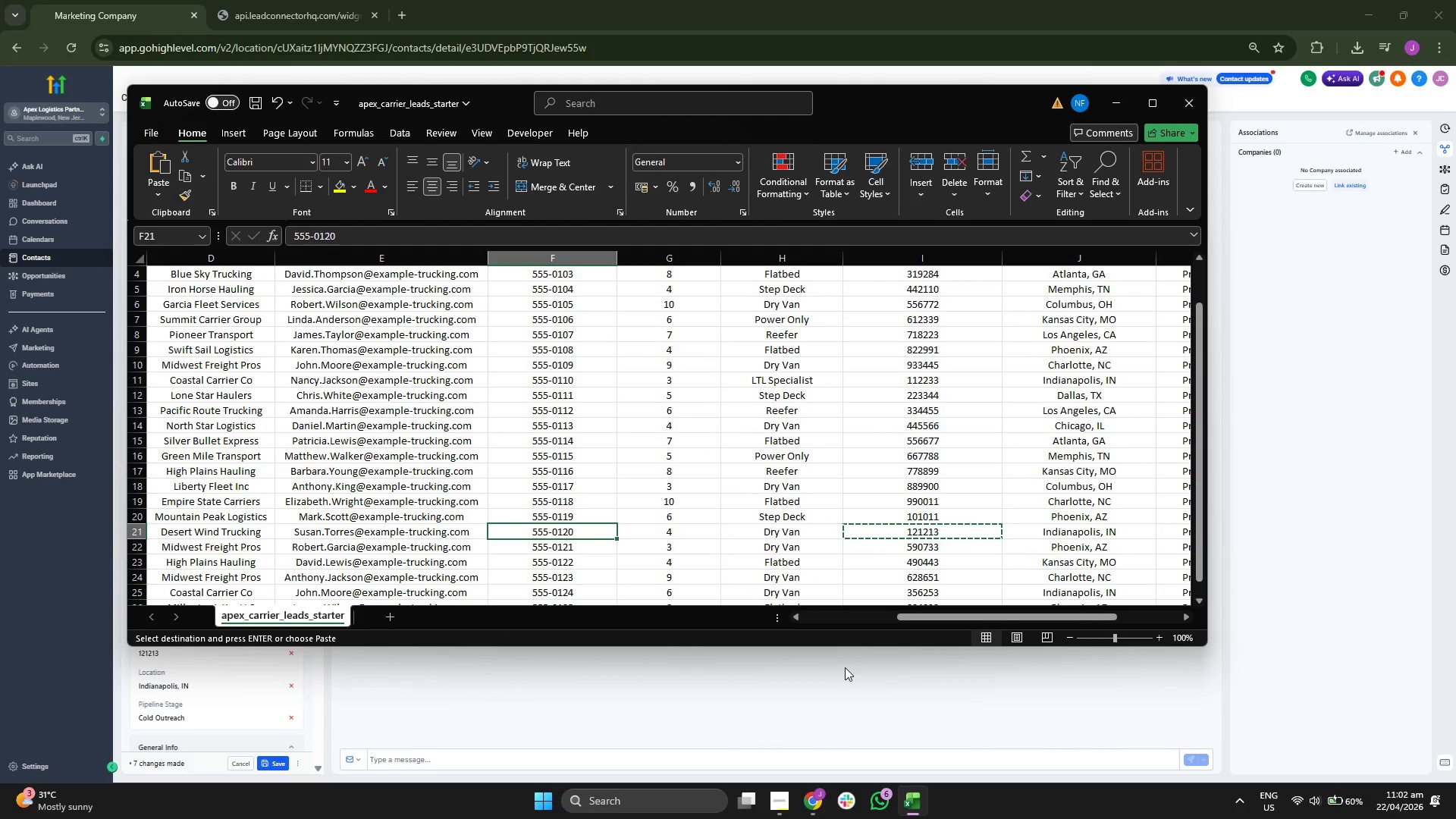 
key(Control+ControlLeft)
 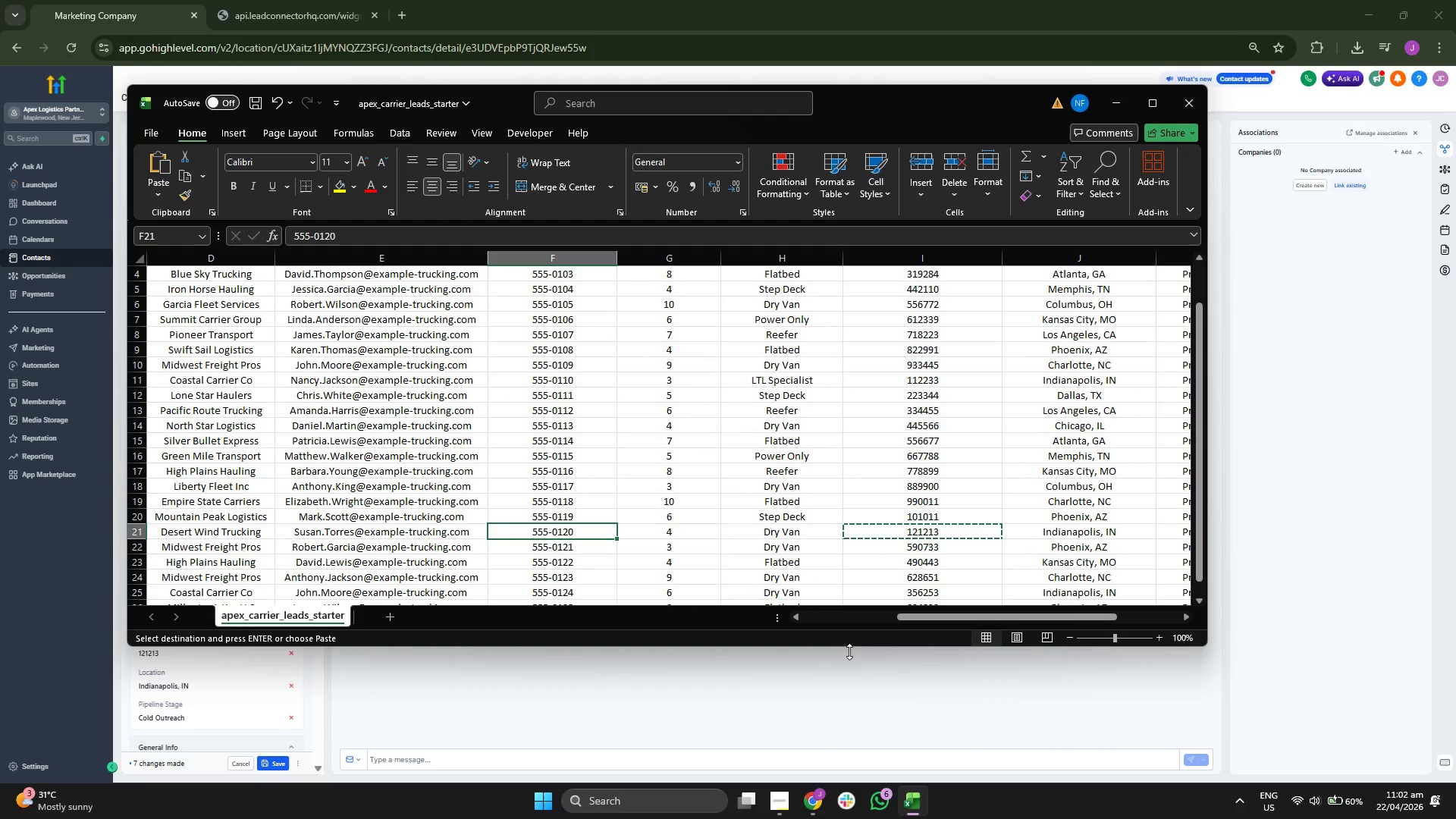 
key(Control+C)
 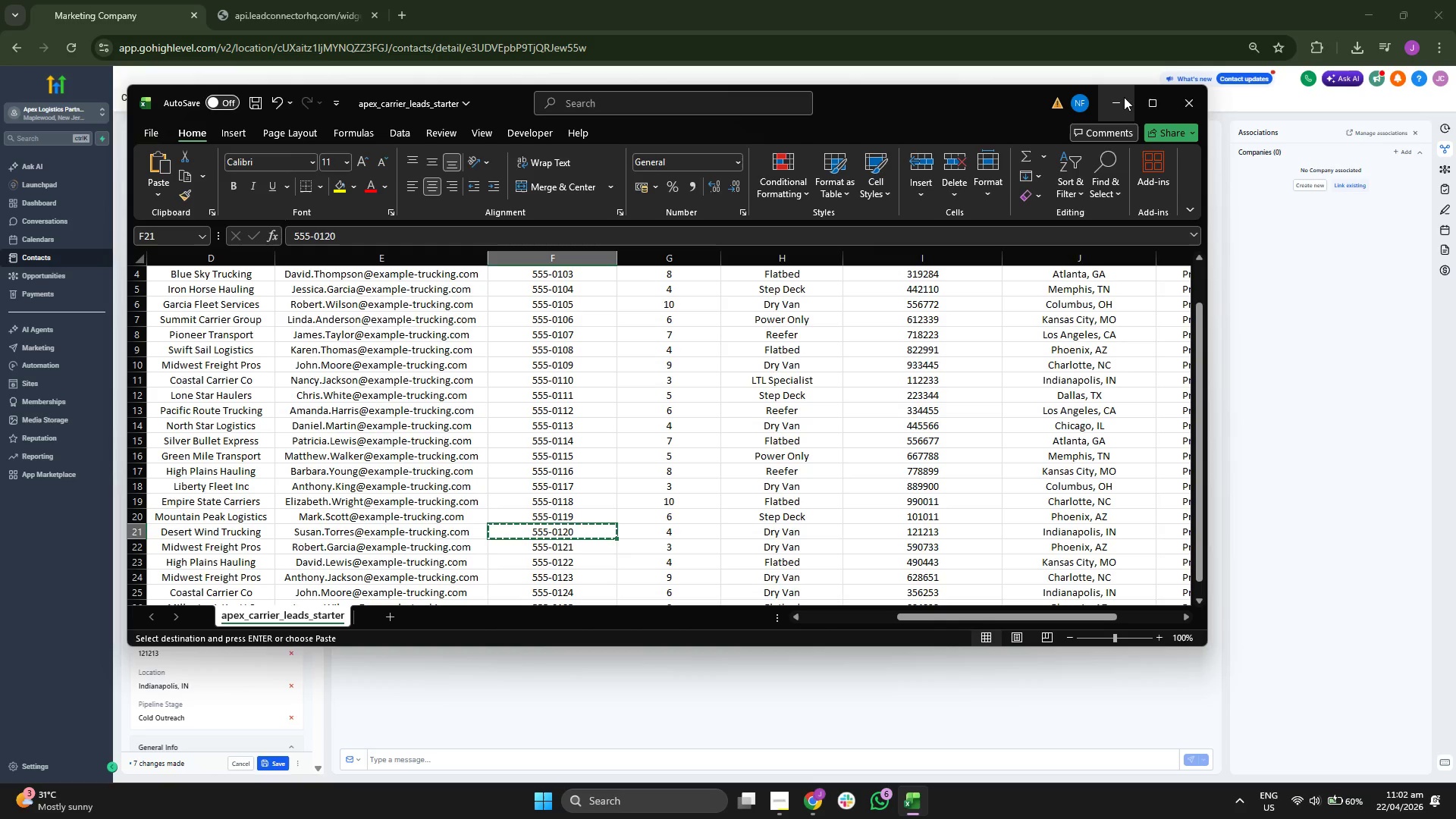 
left_click([1122, 100])
 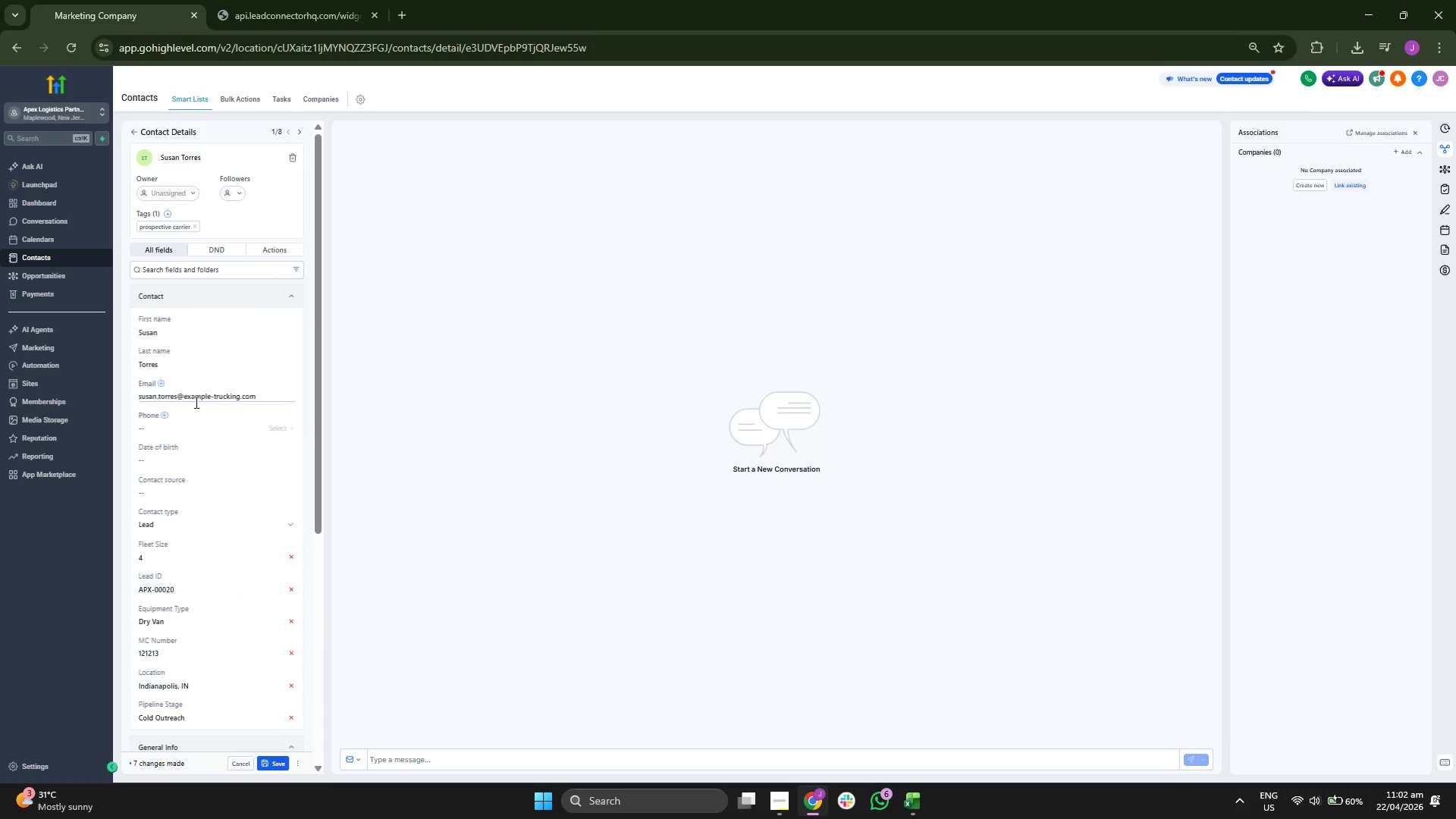 
left_click([195, 422])
 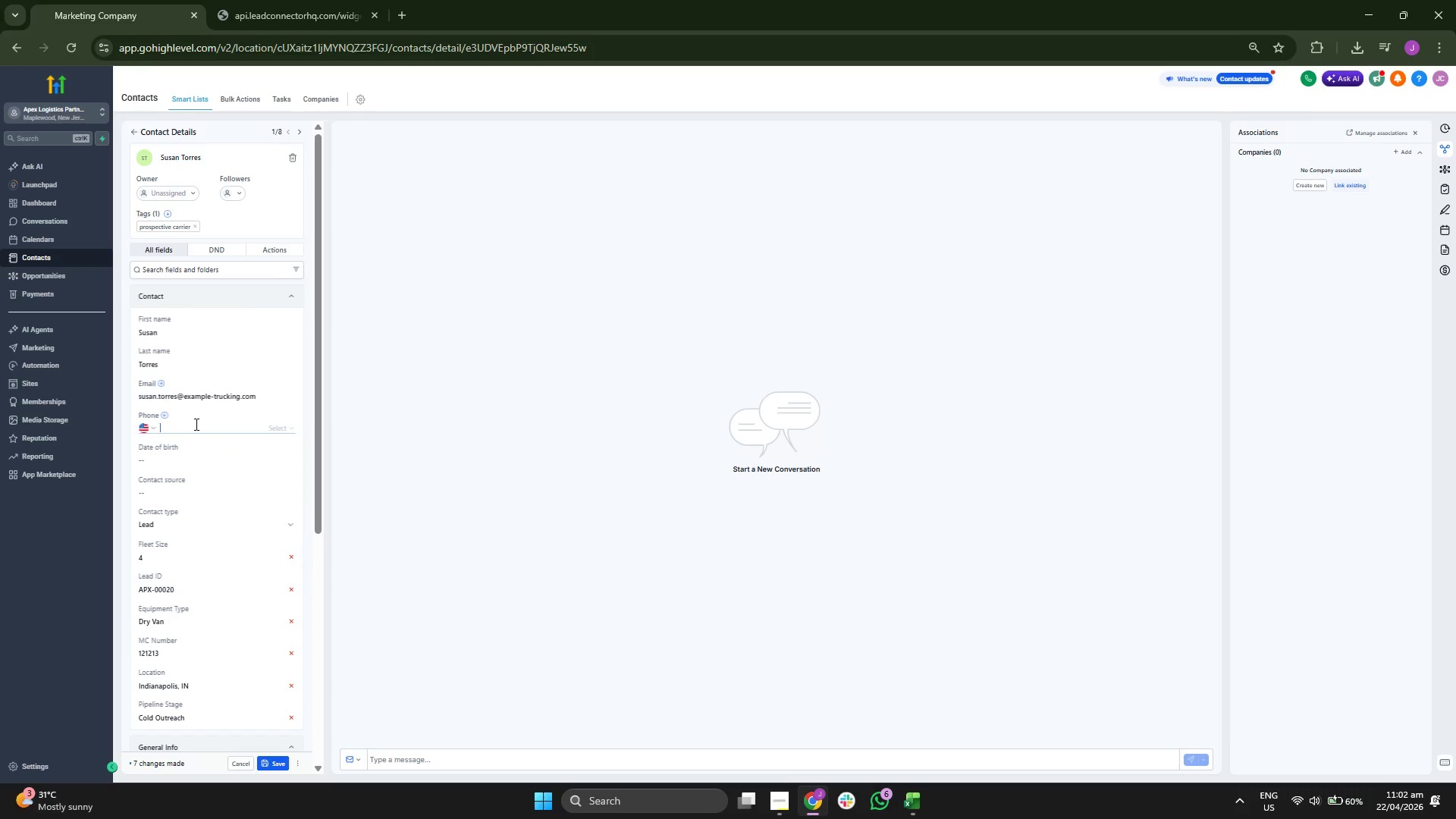 
key(Control+ControlLeft)
 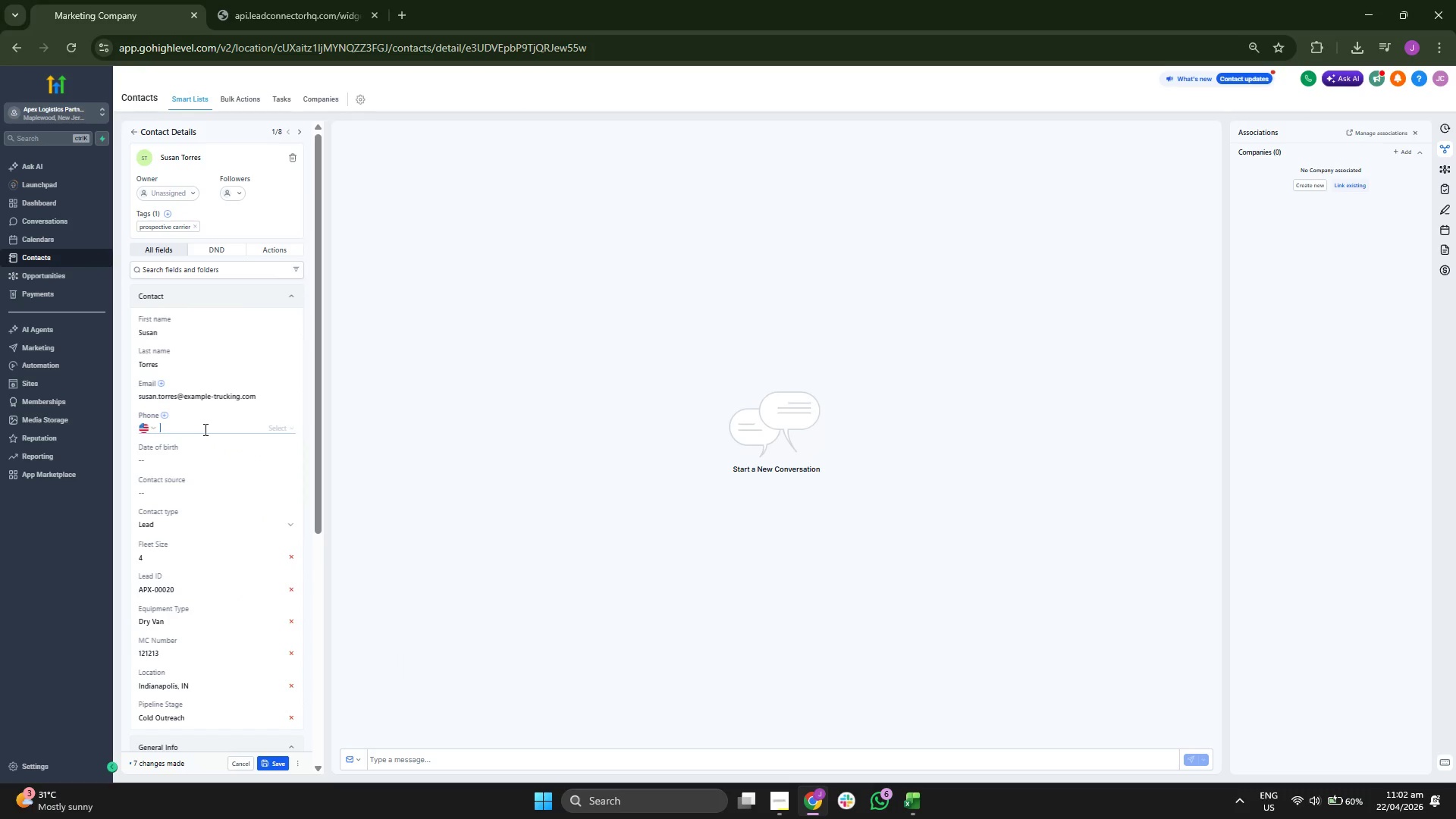 
key(Control+V)
 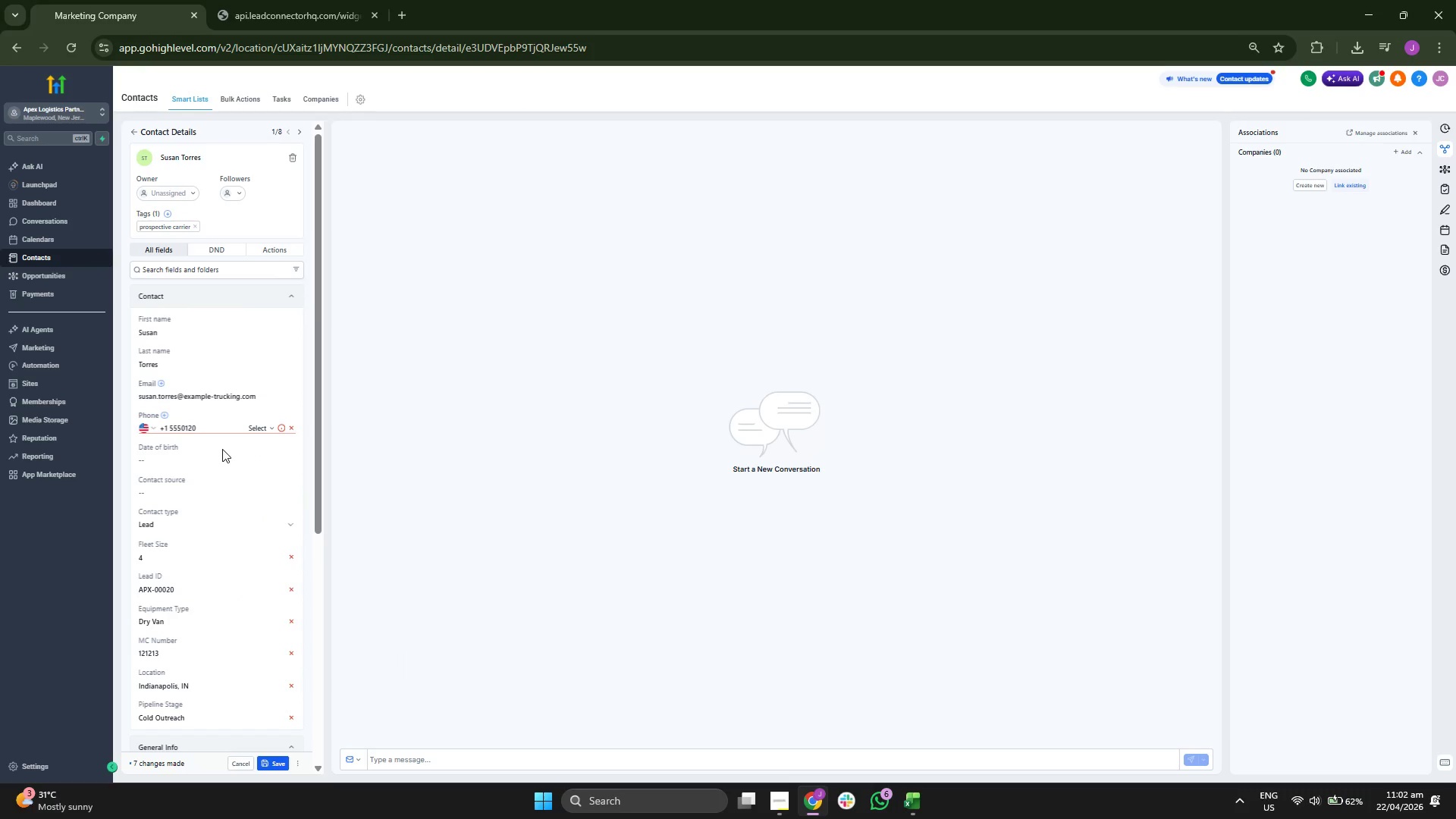 
type(200)
 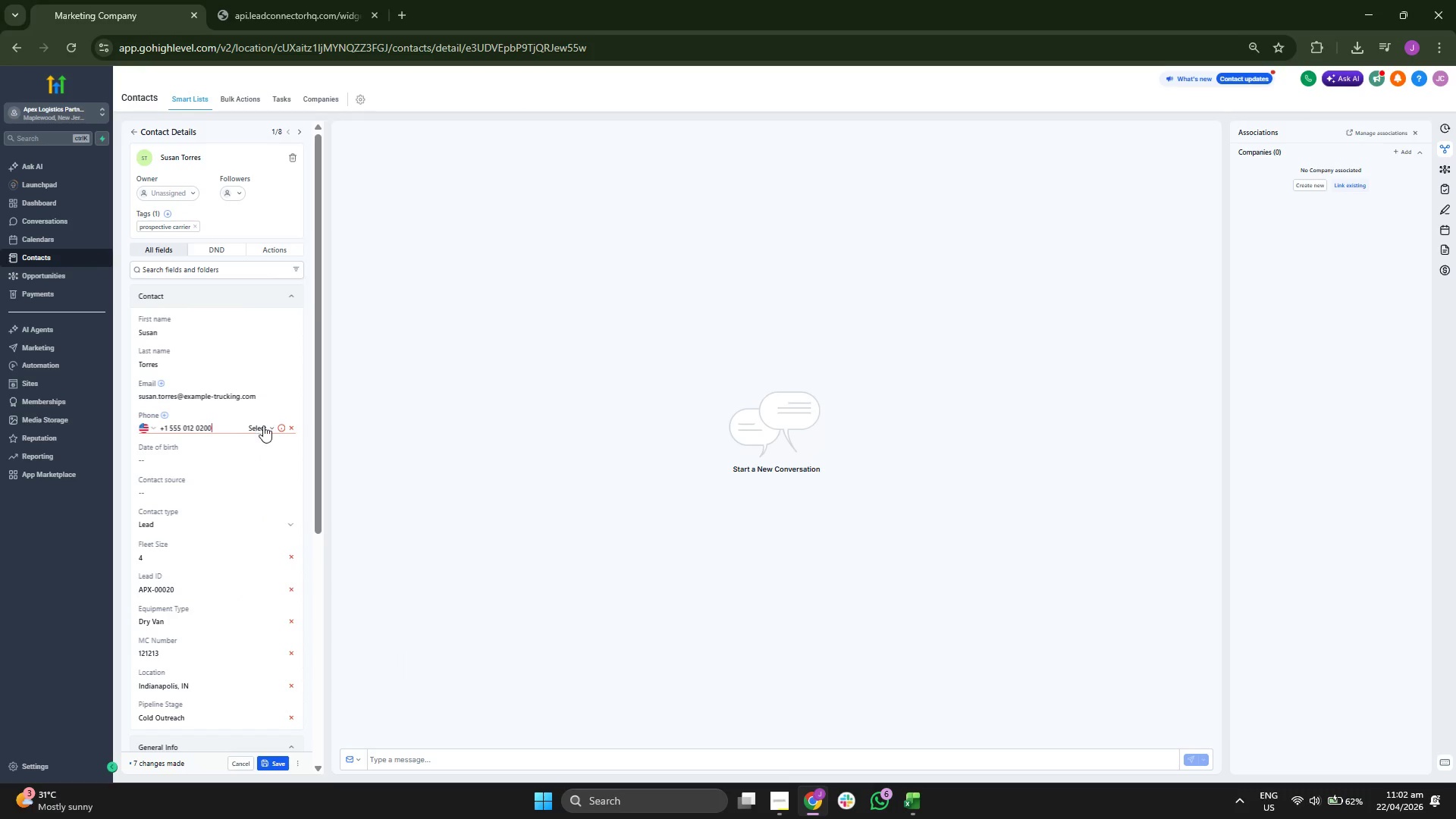 
left_click([268, 423])
 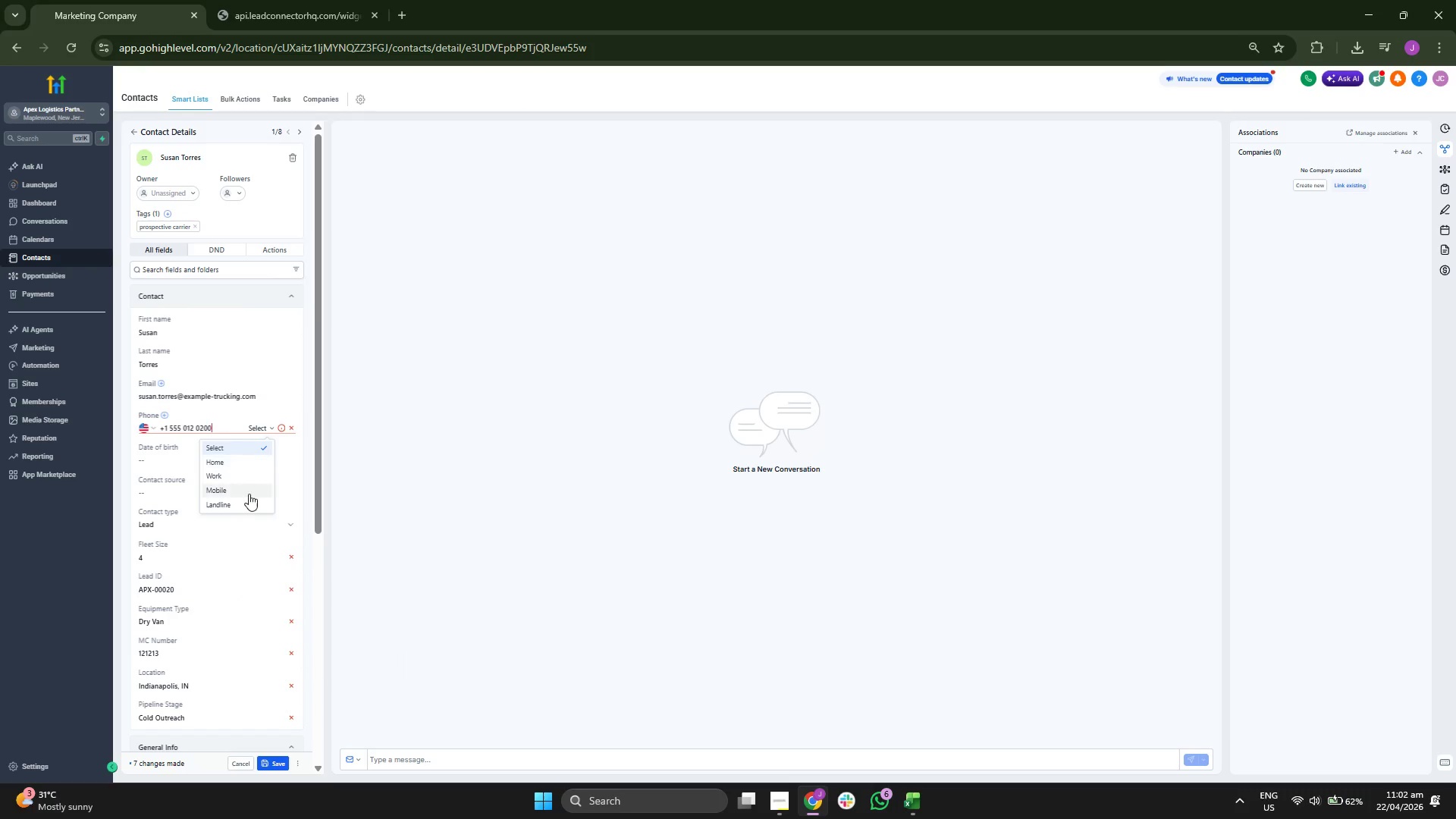 
left_click([244, 503])
 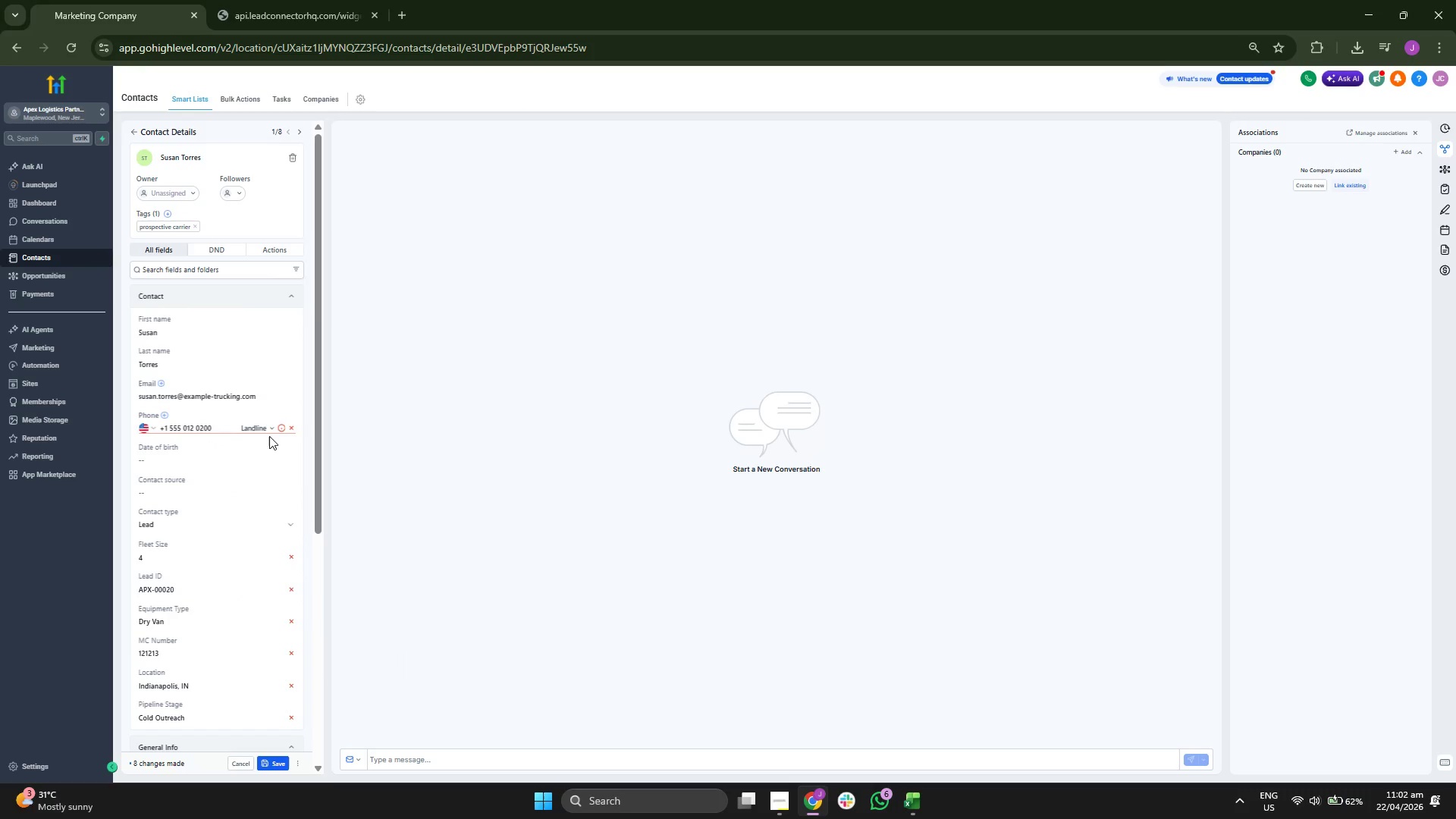 
left_click([265, 428])
 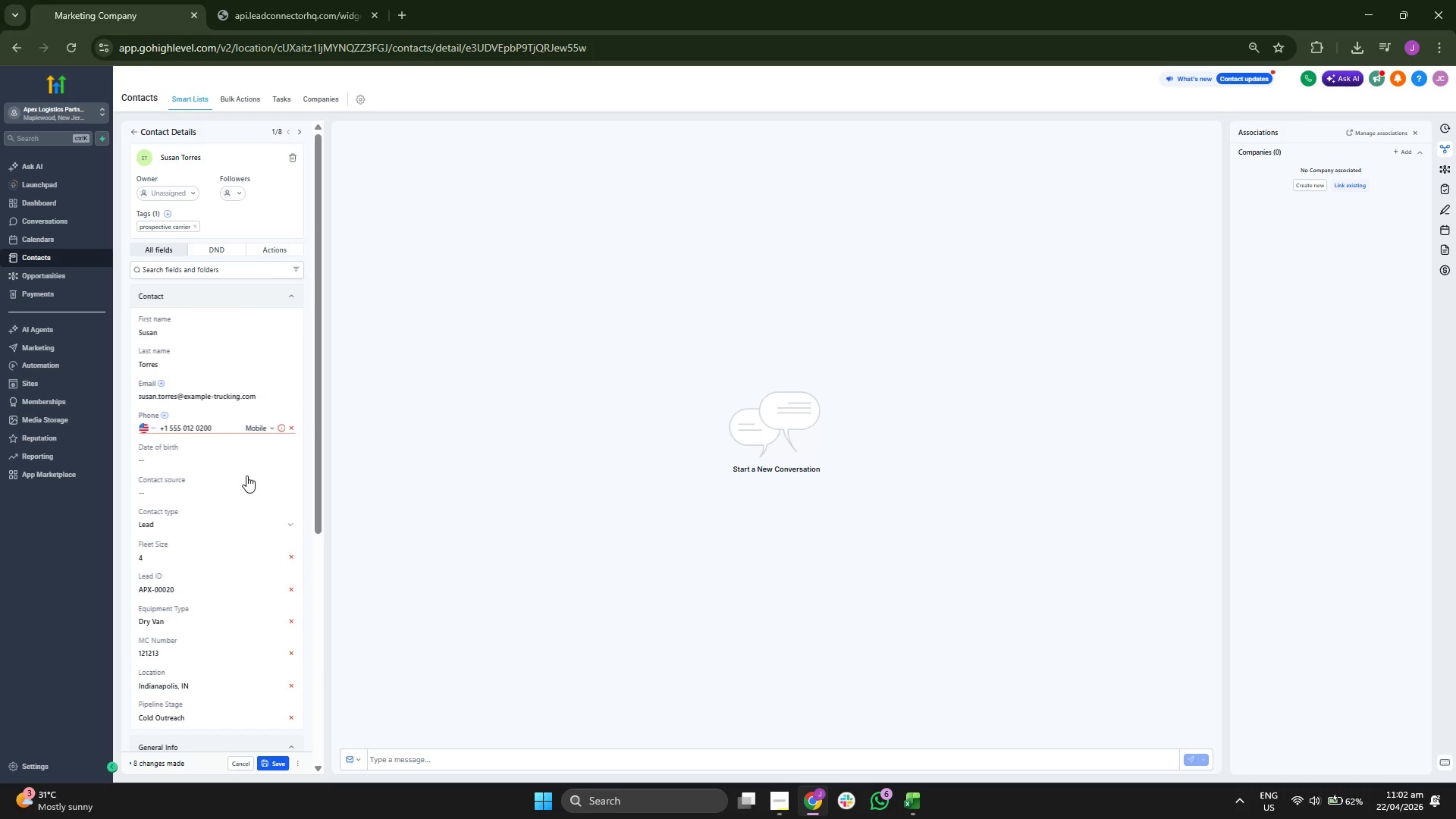 
scroll: coordinate [259, 510], scroll_direction: up, amount: 1.0
 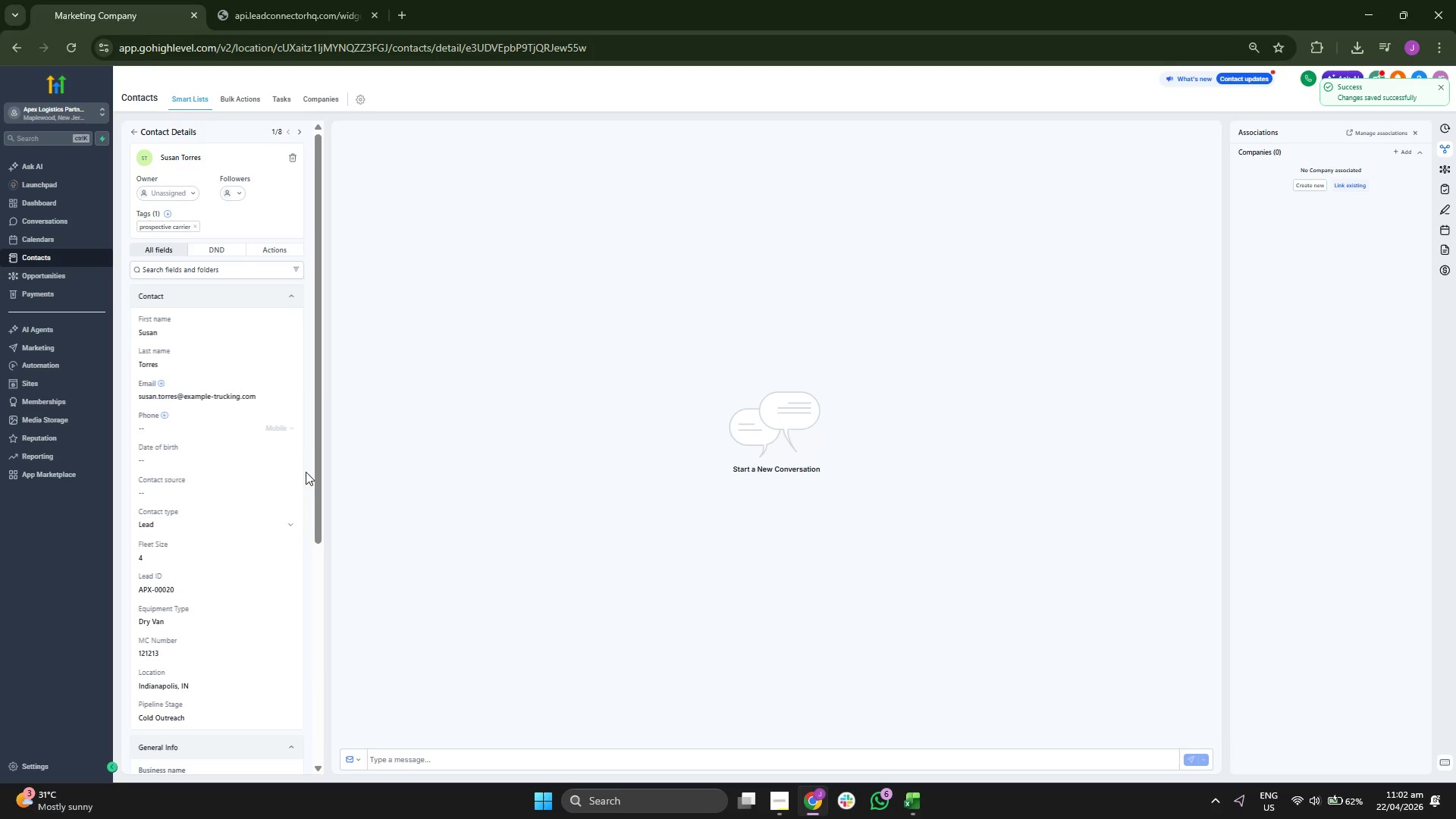 
wait(6.68)
 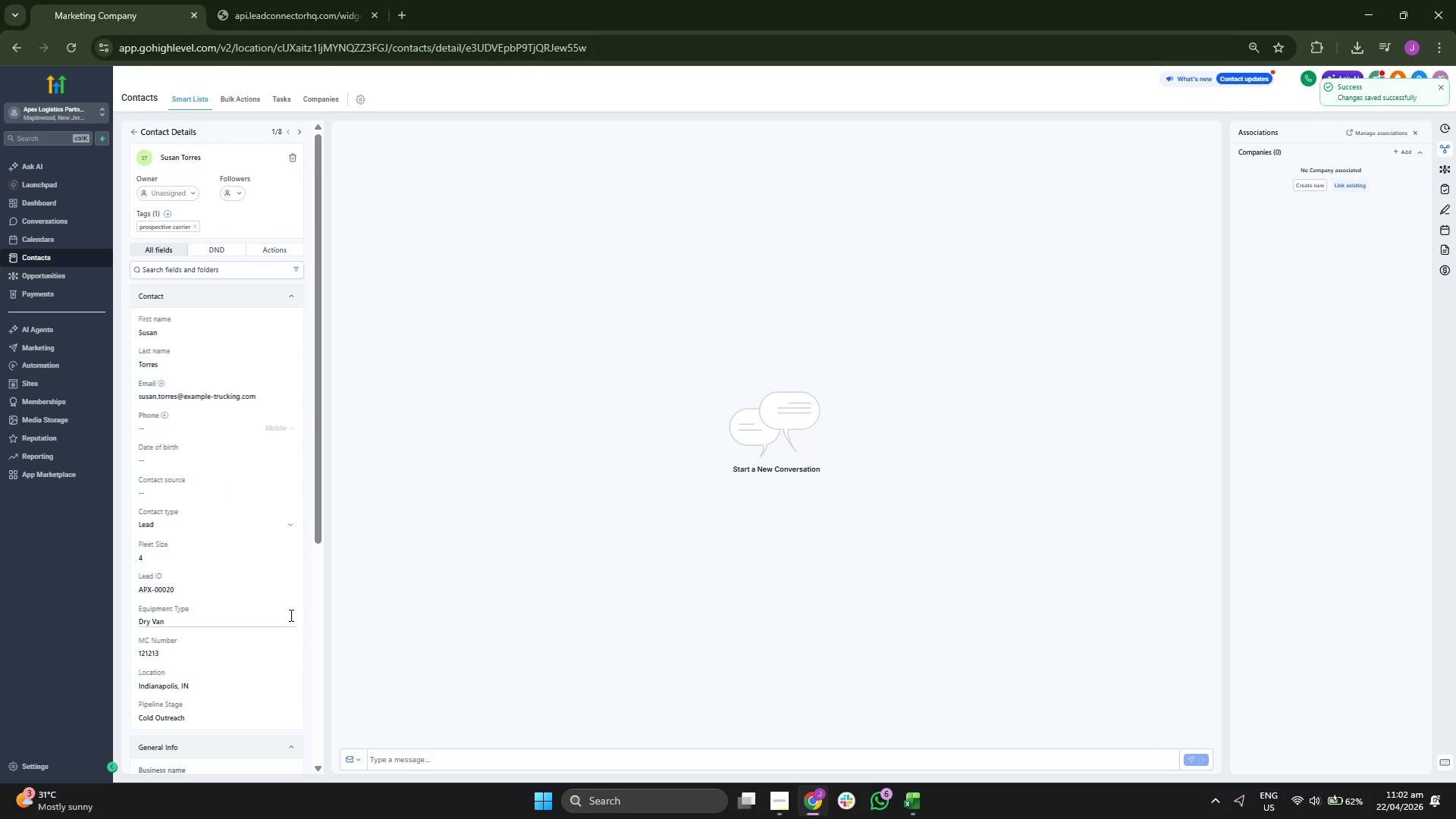 
left_click([136, 134])
 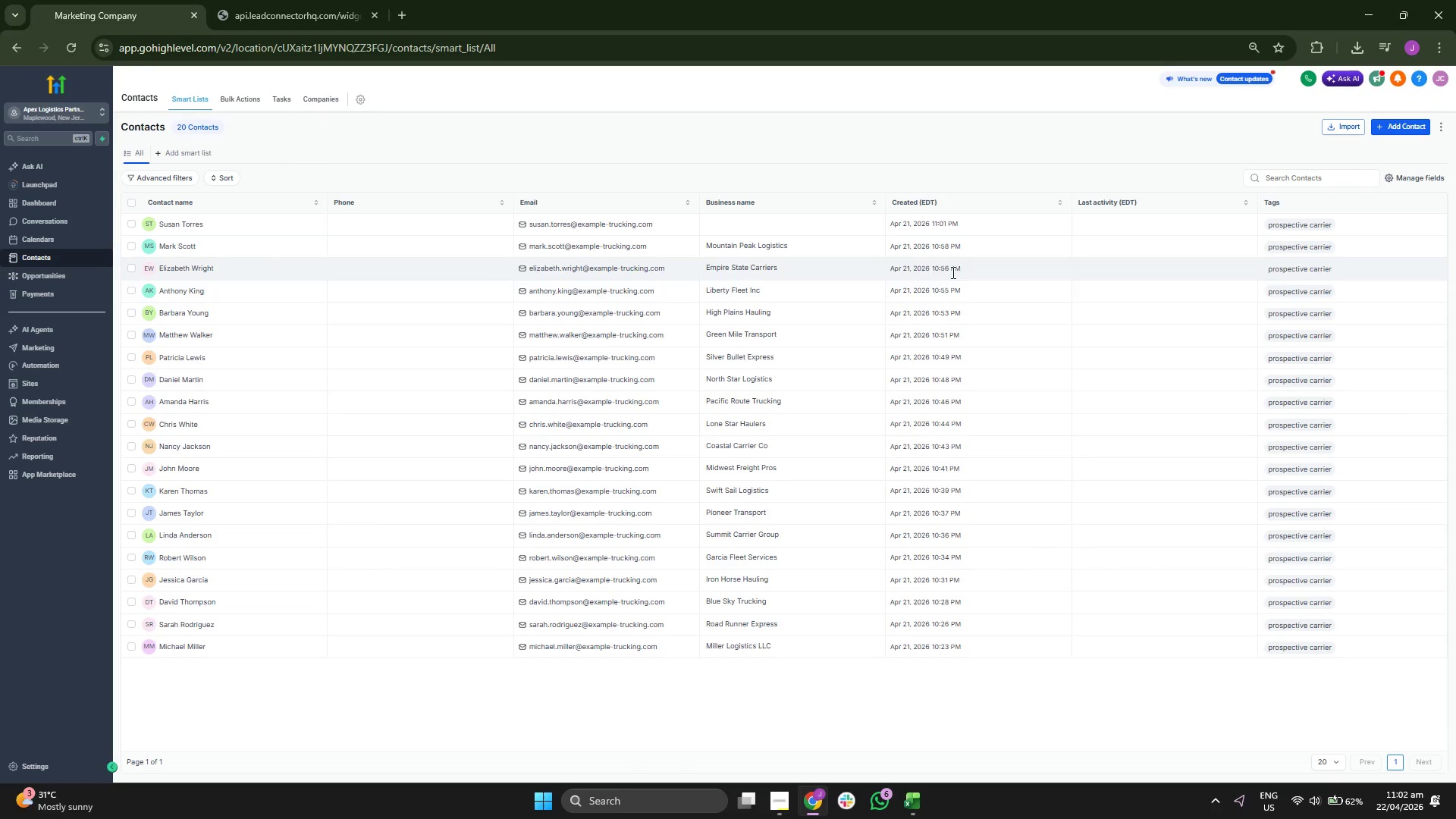 
wait(9.59)
 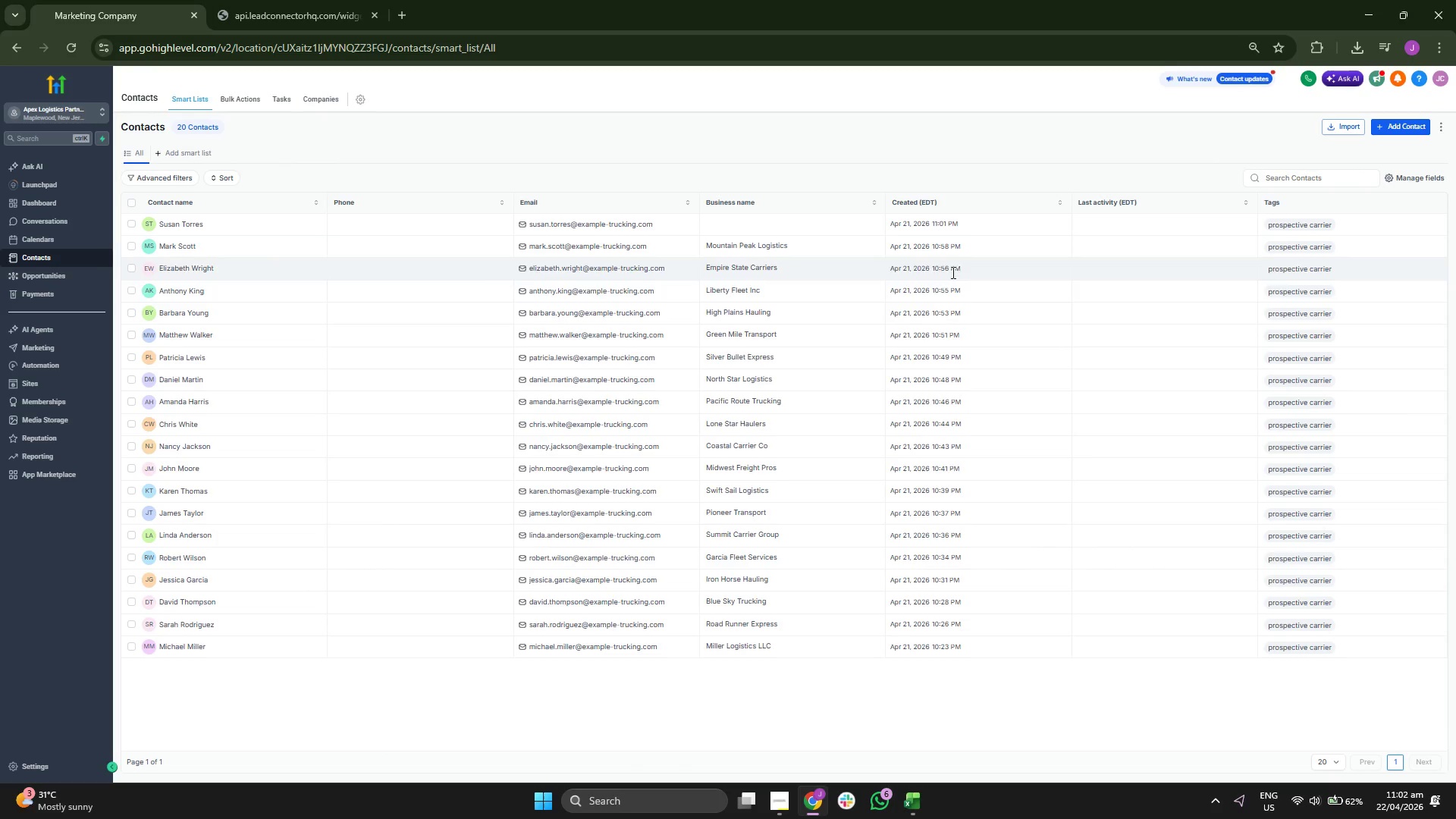 
scroll: coordinate [253, 571], scroll_direction: down, amount: 3.0
 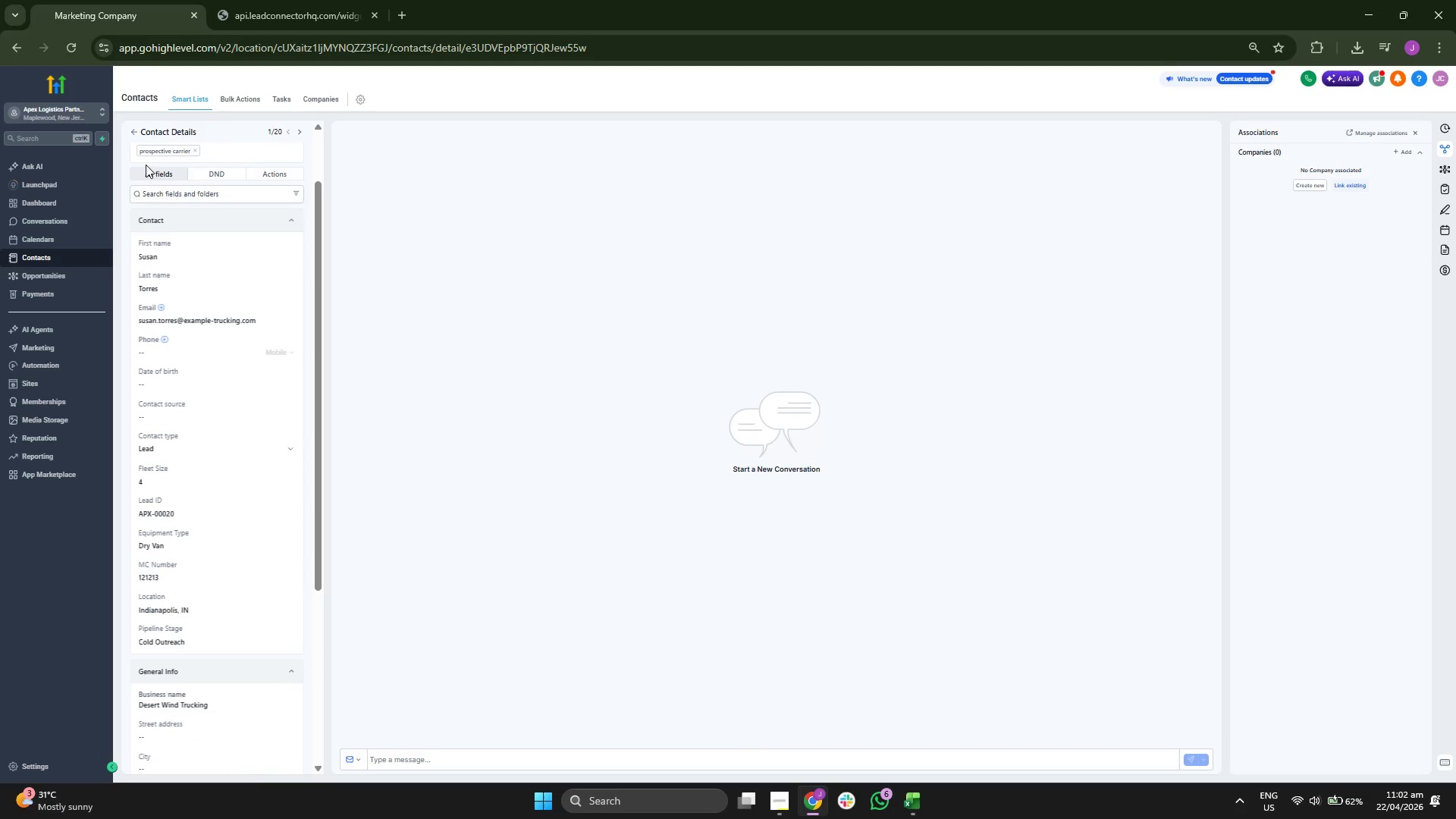 
left_click([137, 134])
 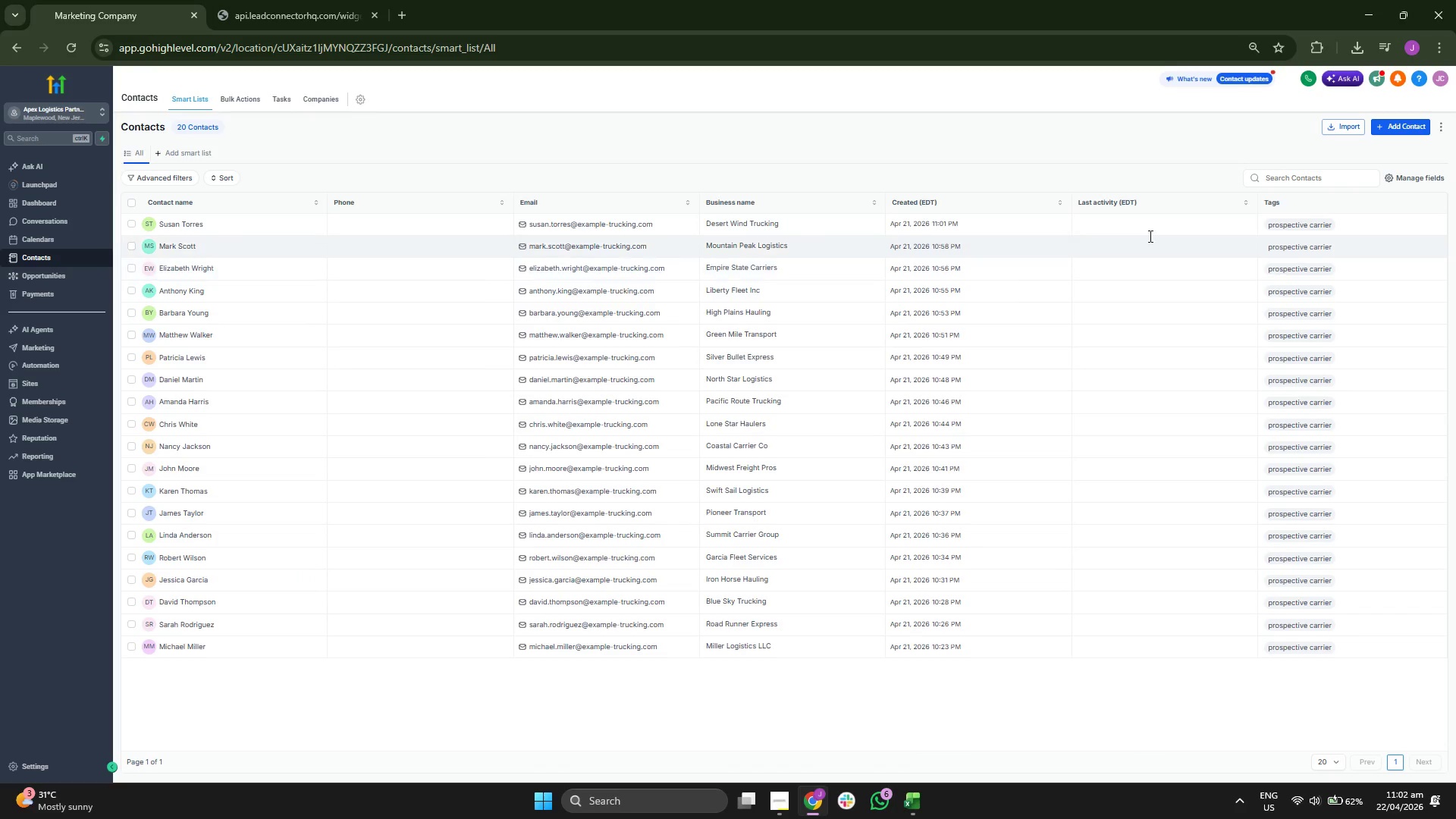 
left_click([1402, 128])
 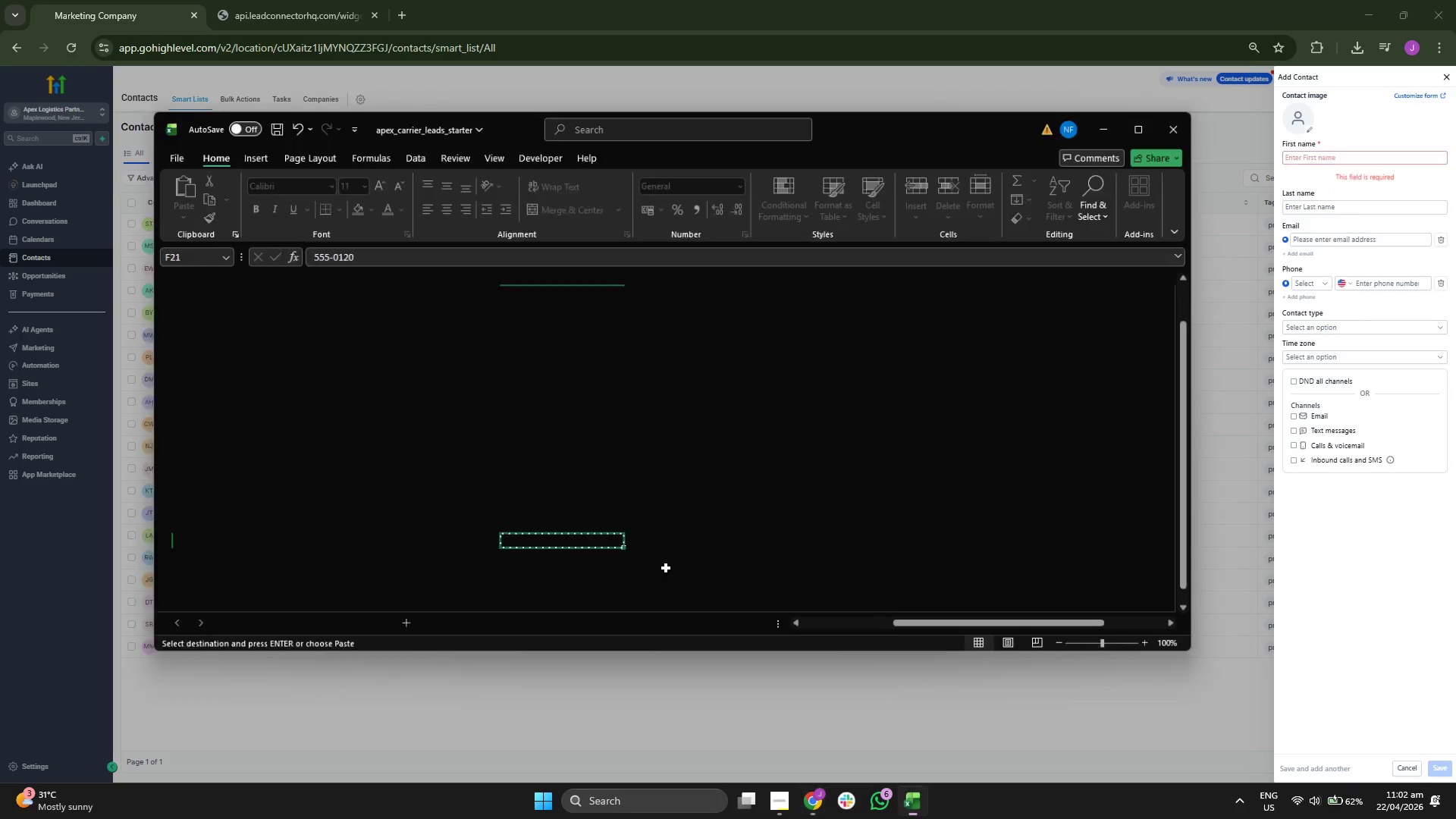 
key(ArrowDown)
 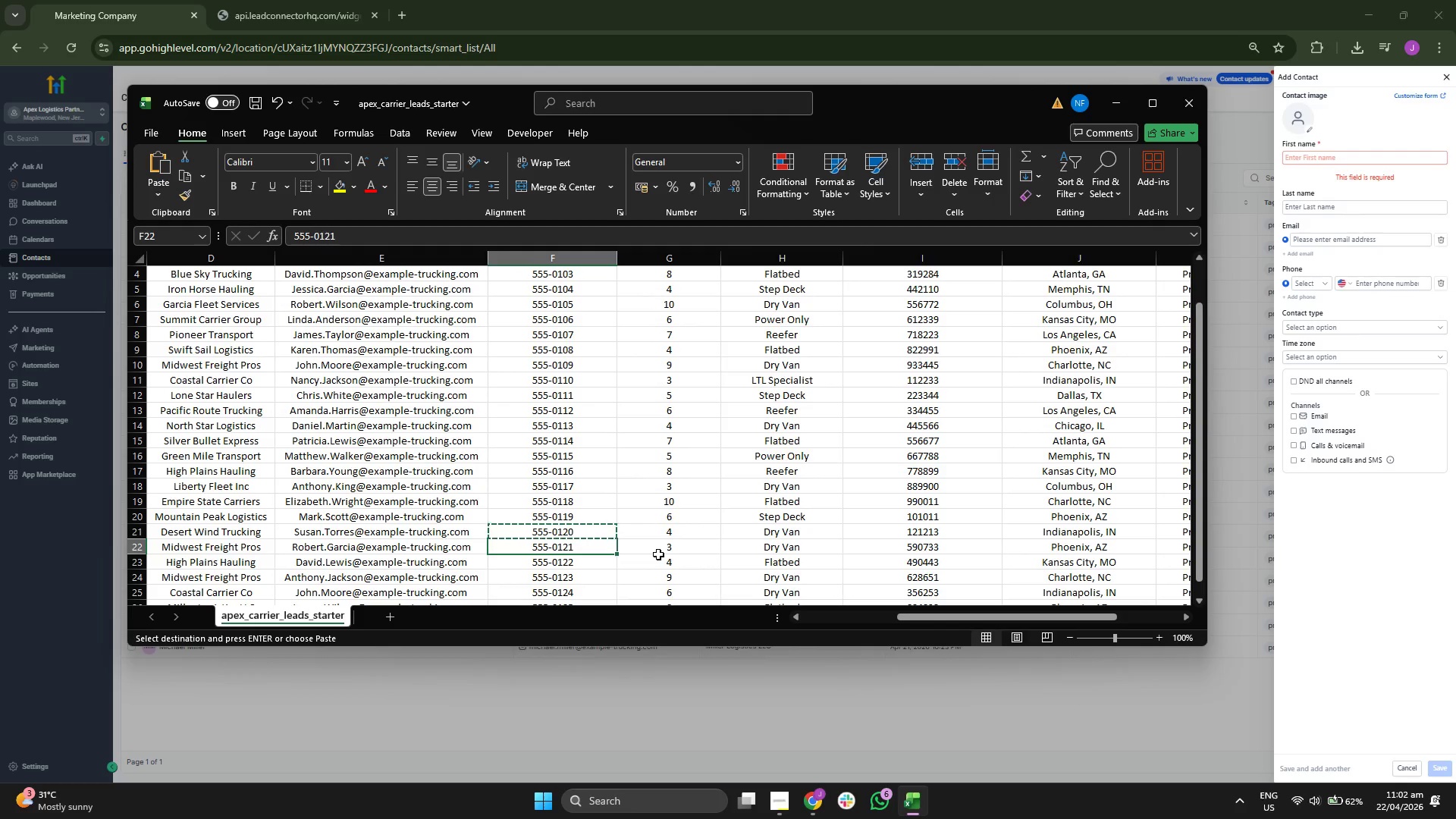 
key(ArrowLeft)
 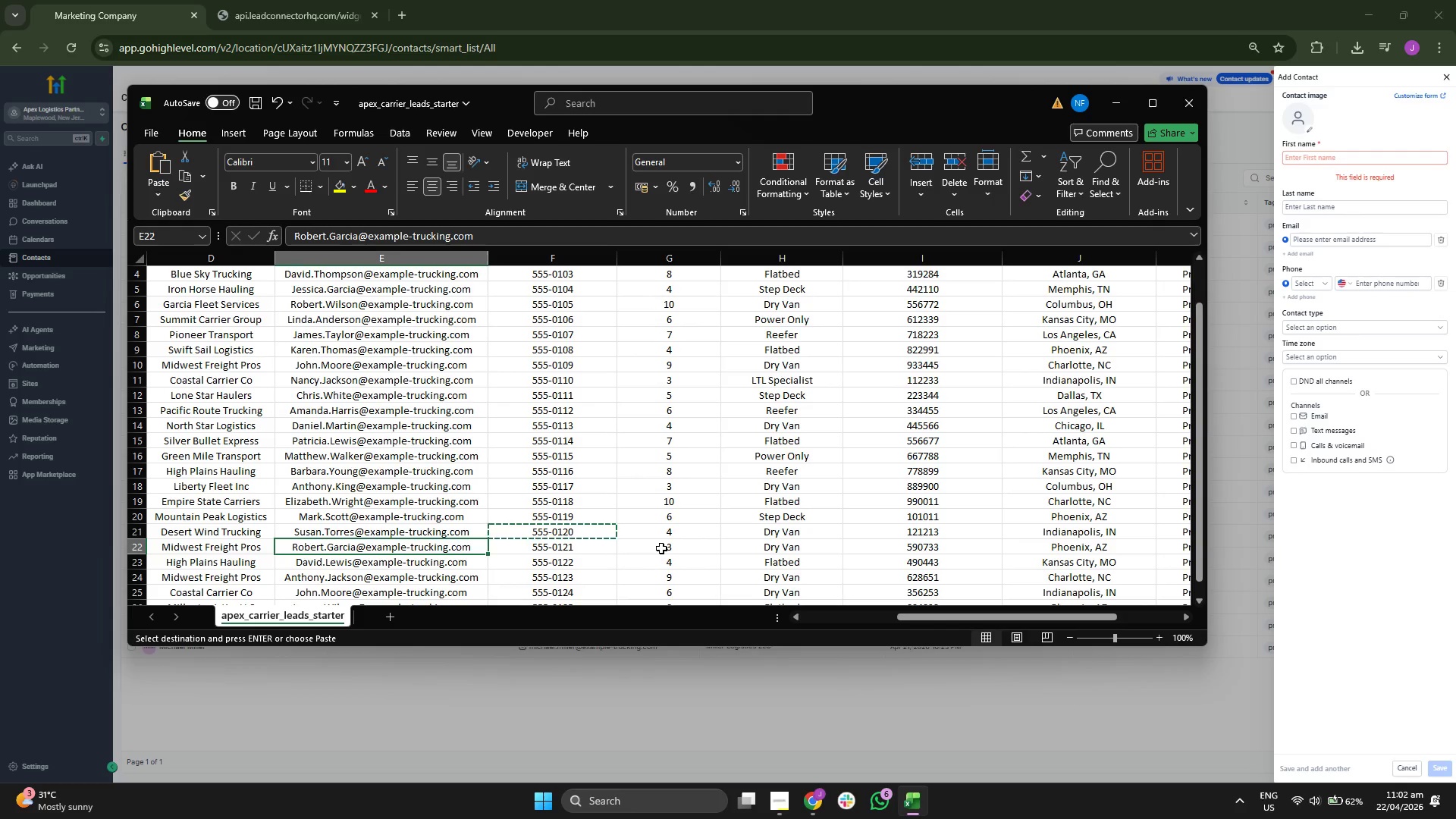 
key(ArrowLeft)
 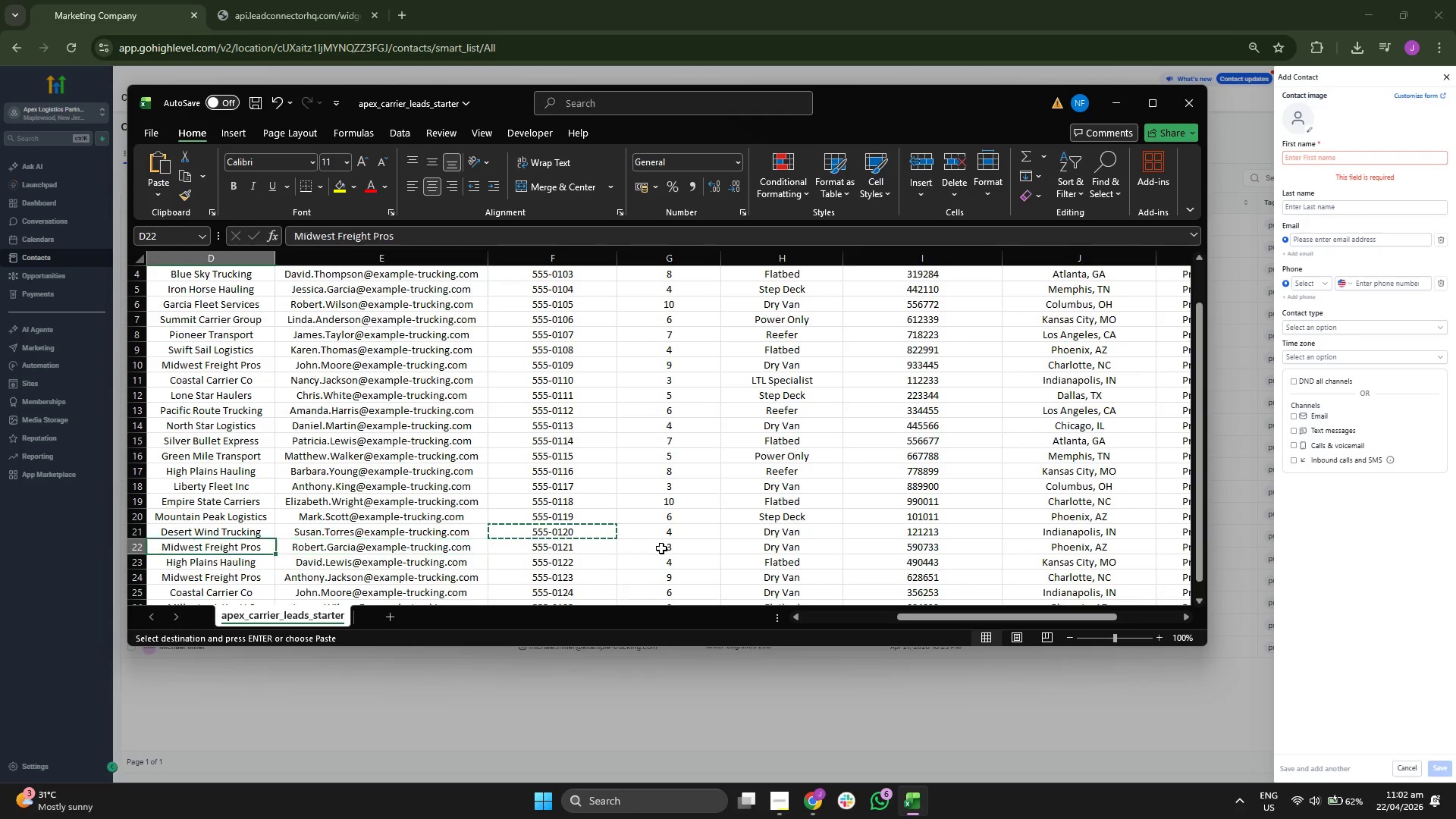 
key(ArrowLeft)
 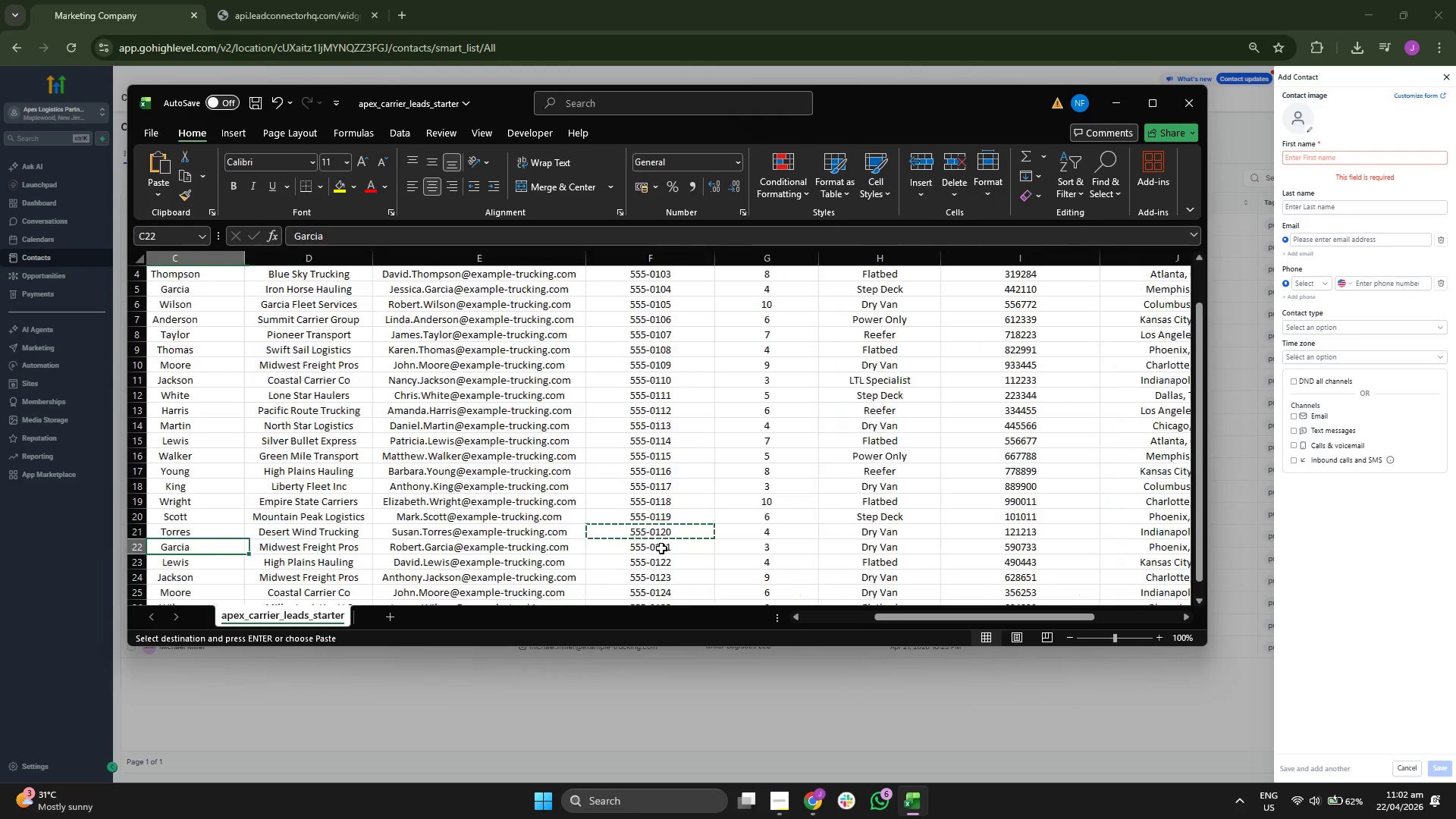 
key(ArrowLeft)
 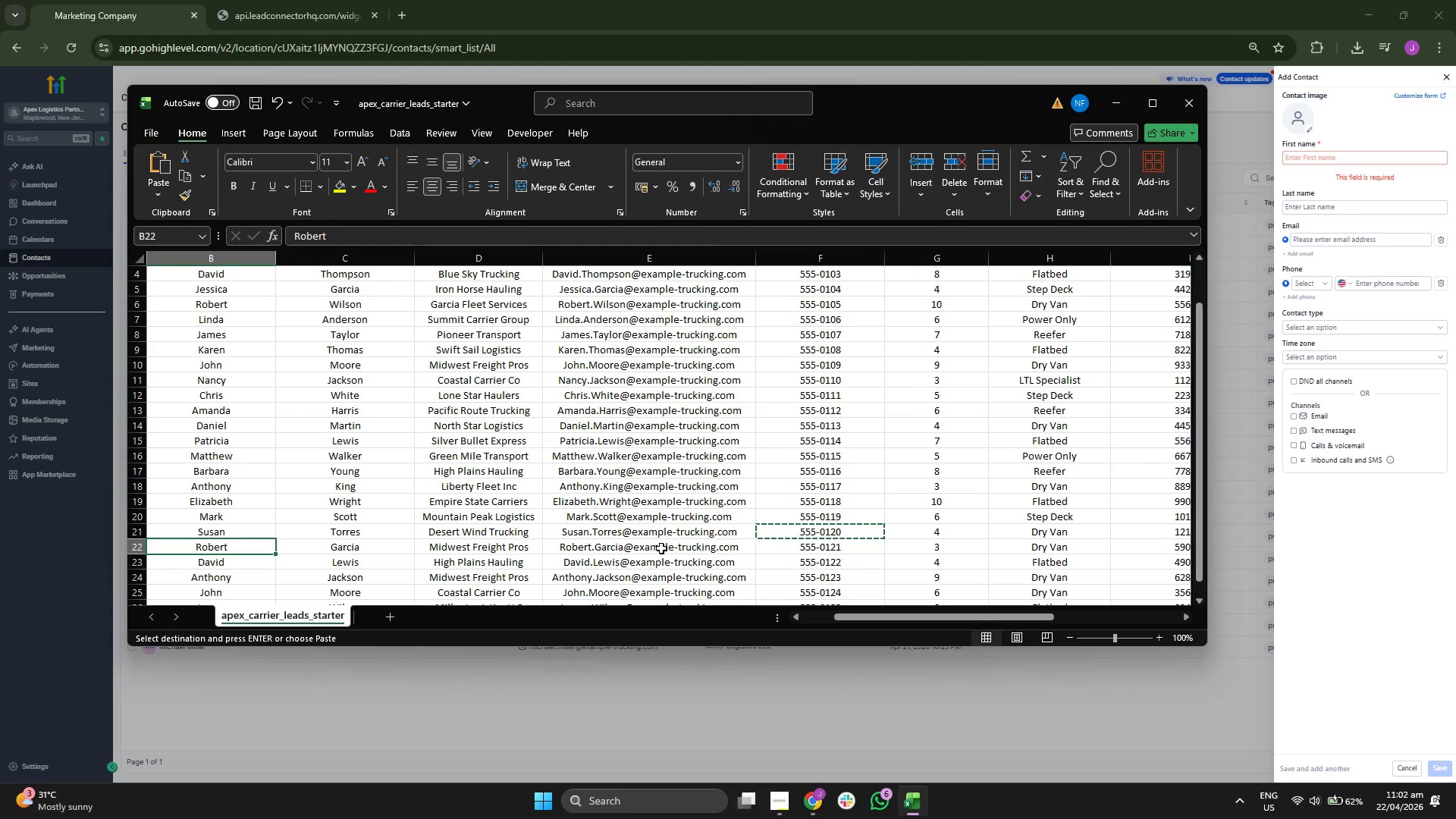 
key(ArrowLeft)
 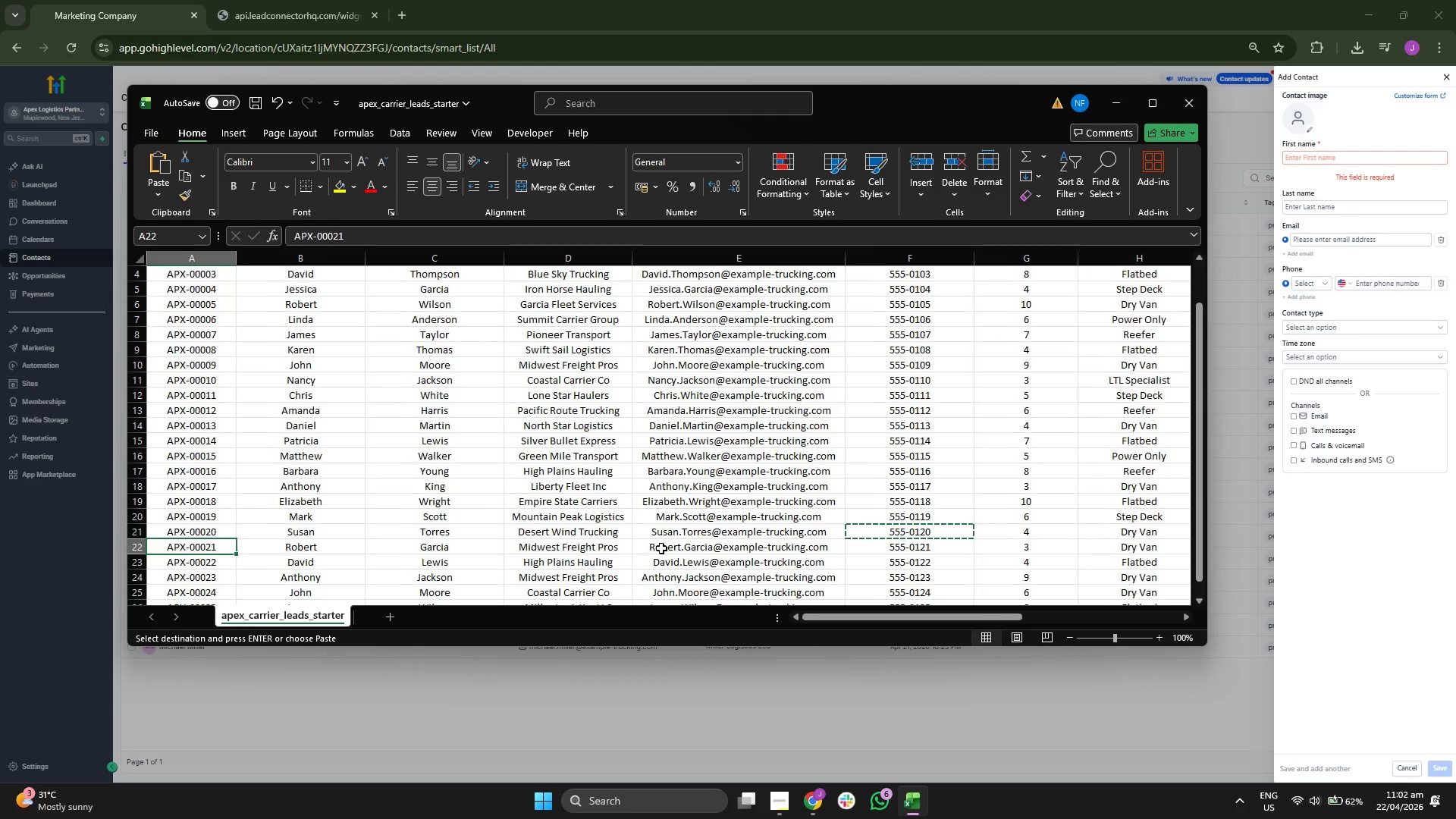 
key(ArrowRight)
 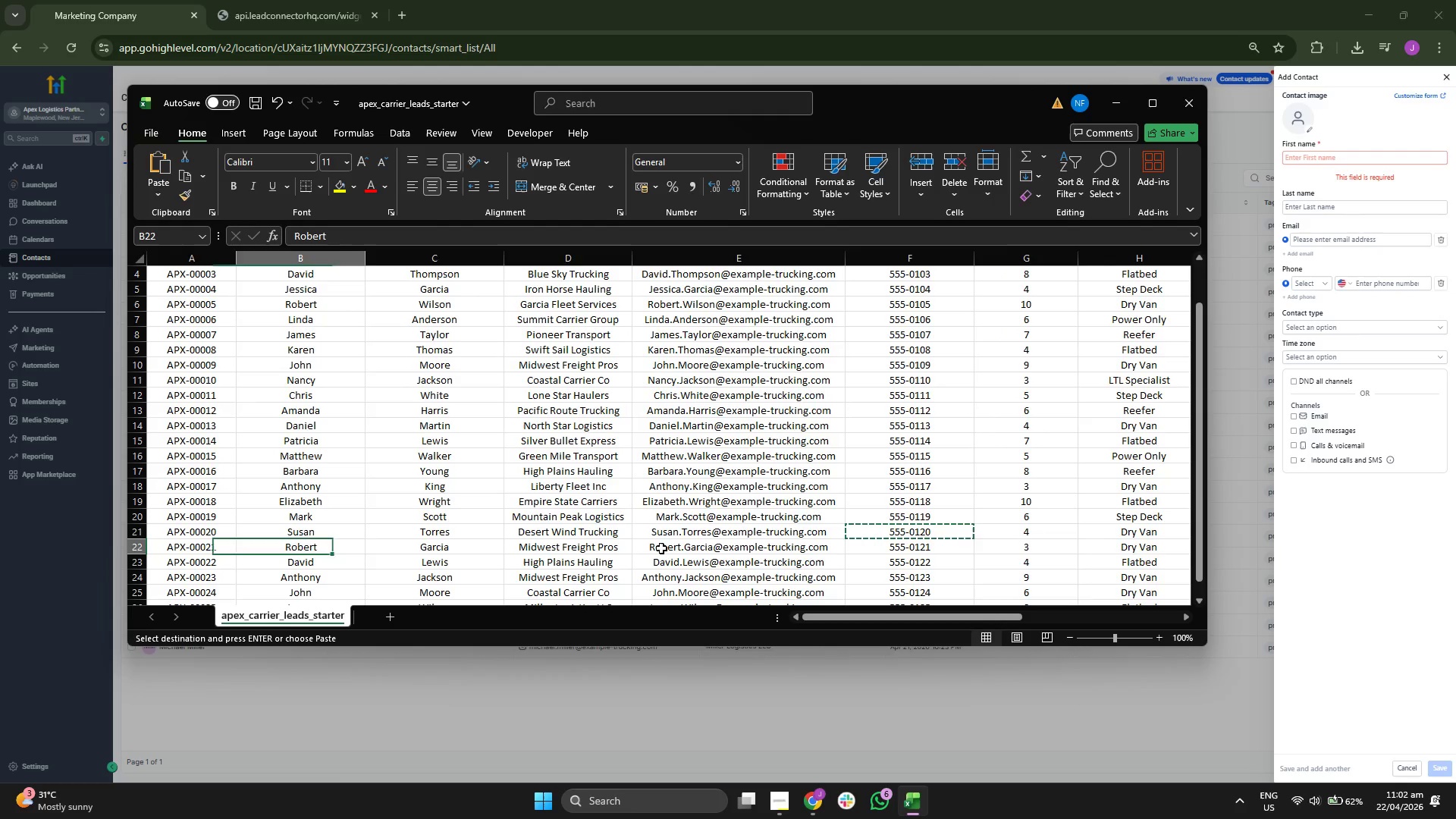 
key(ArrowRight)
 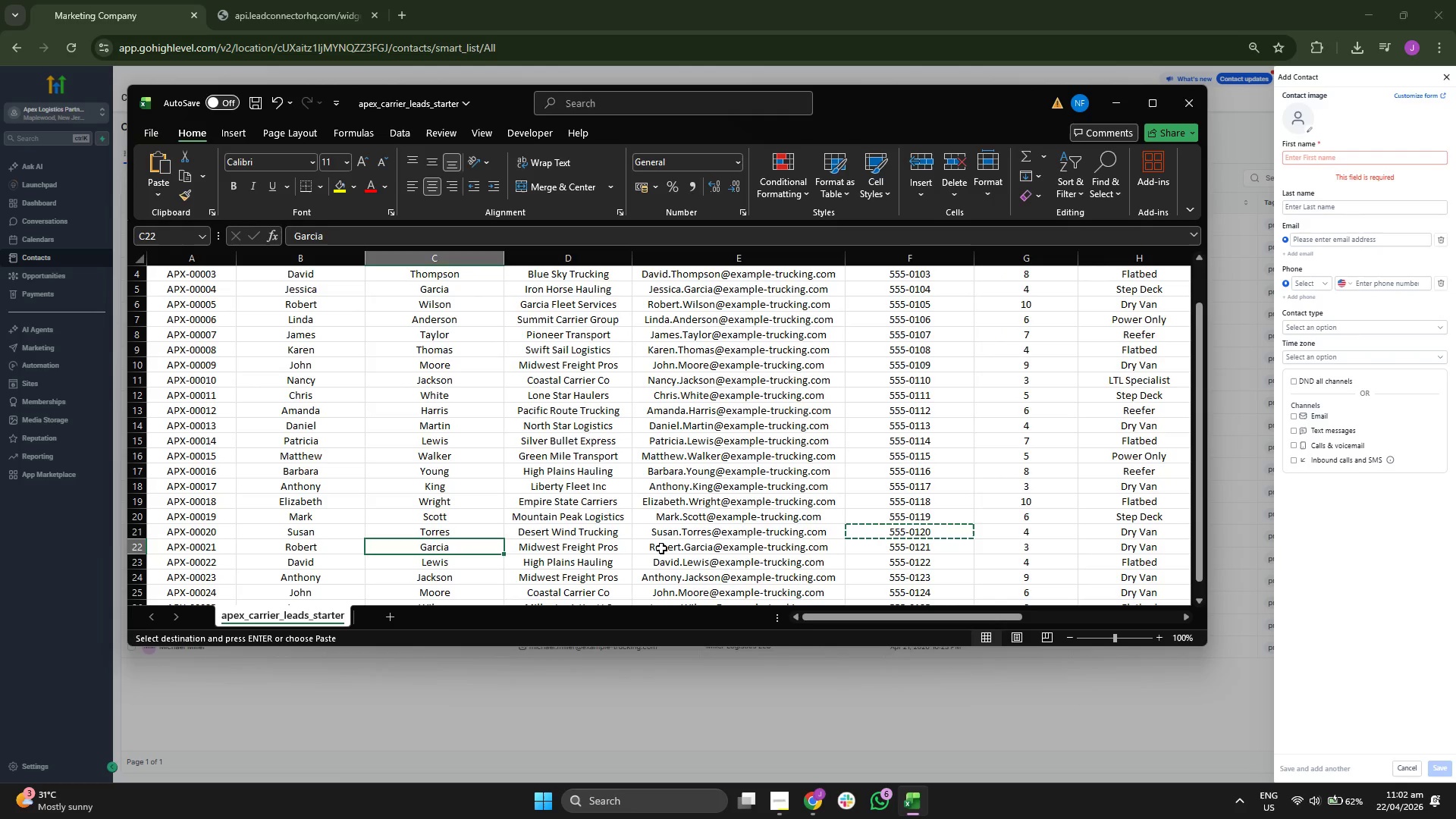 
key(ArrowRight)
 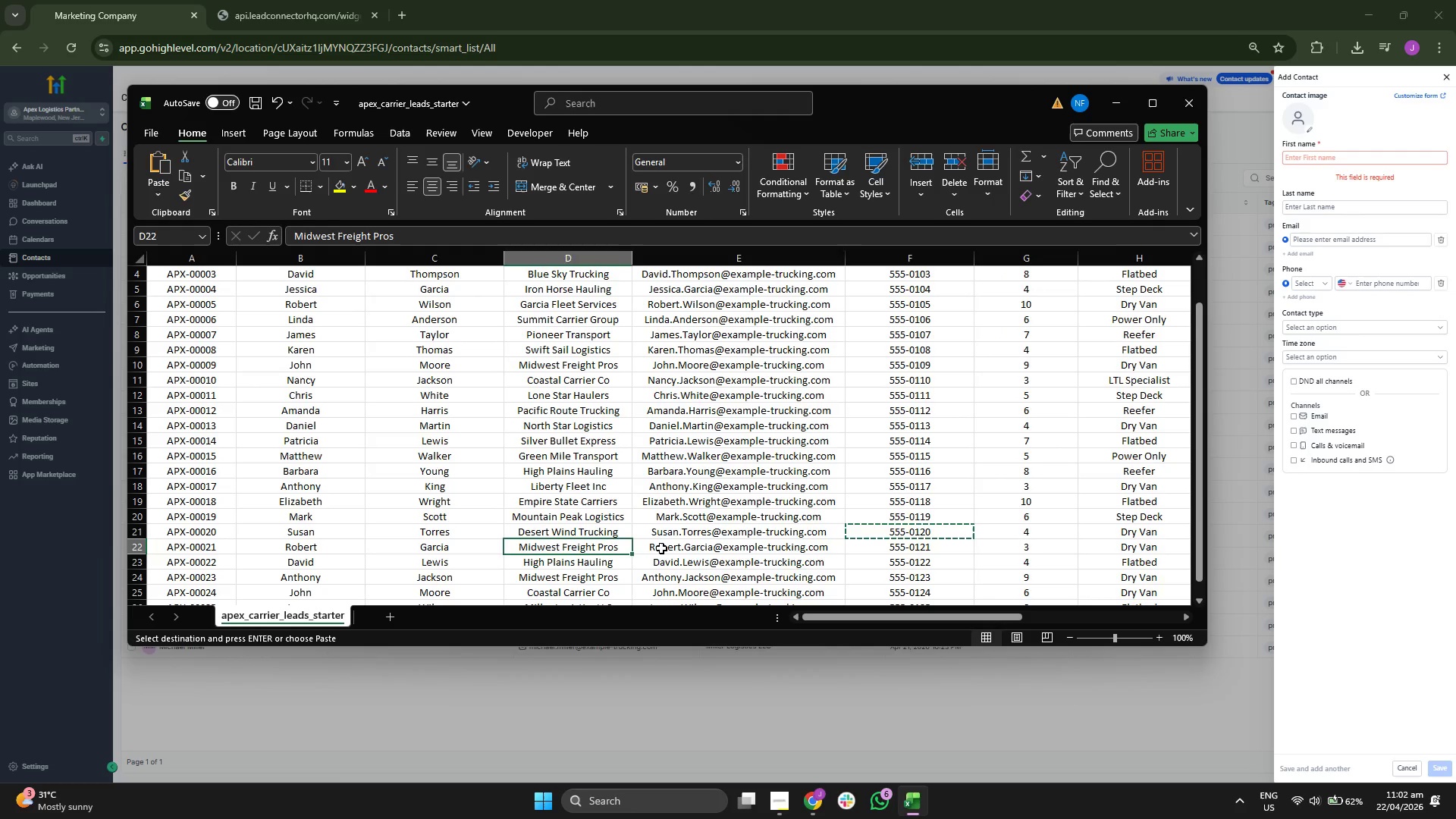 
key(ArrowRight)
 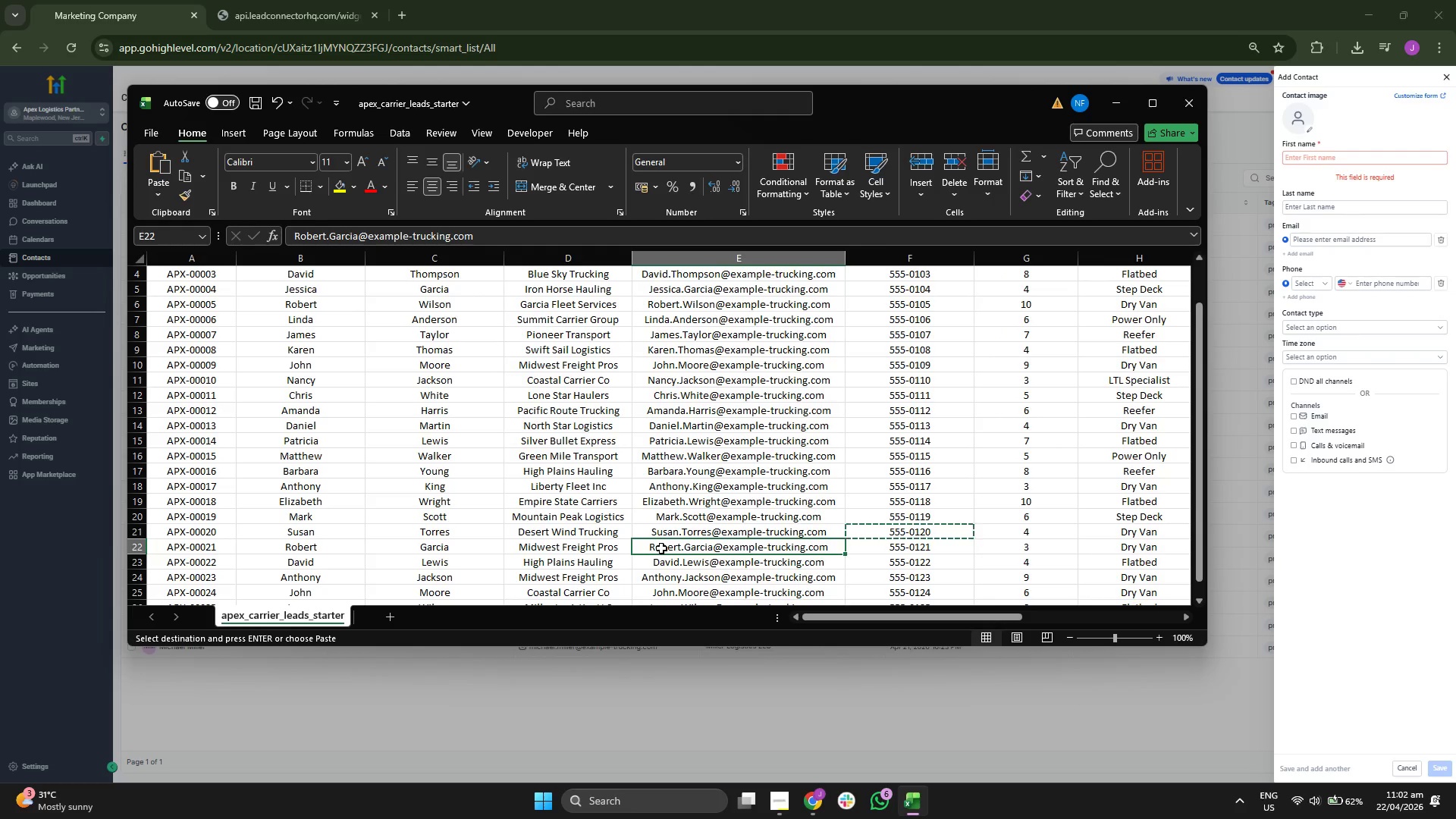 
key(Control+ControlLeft)
 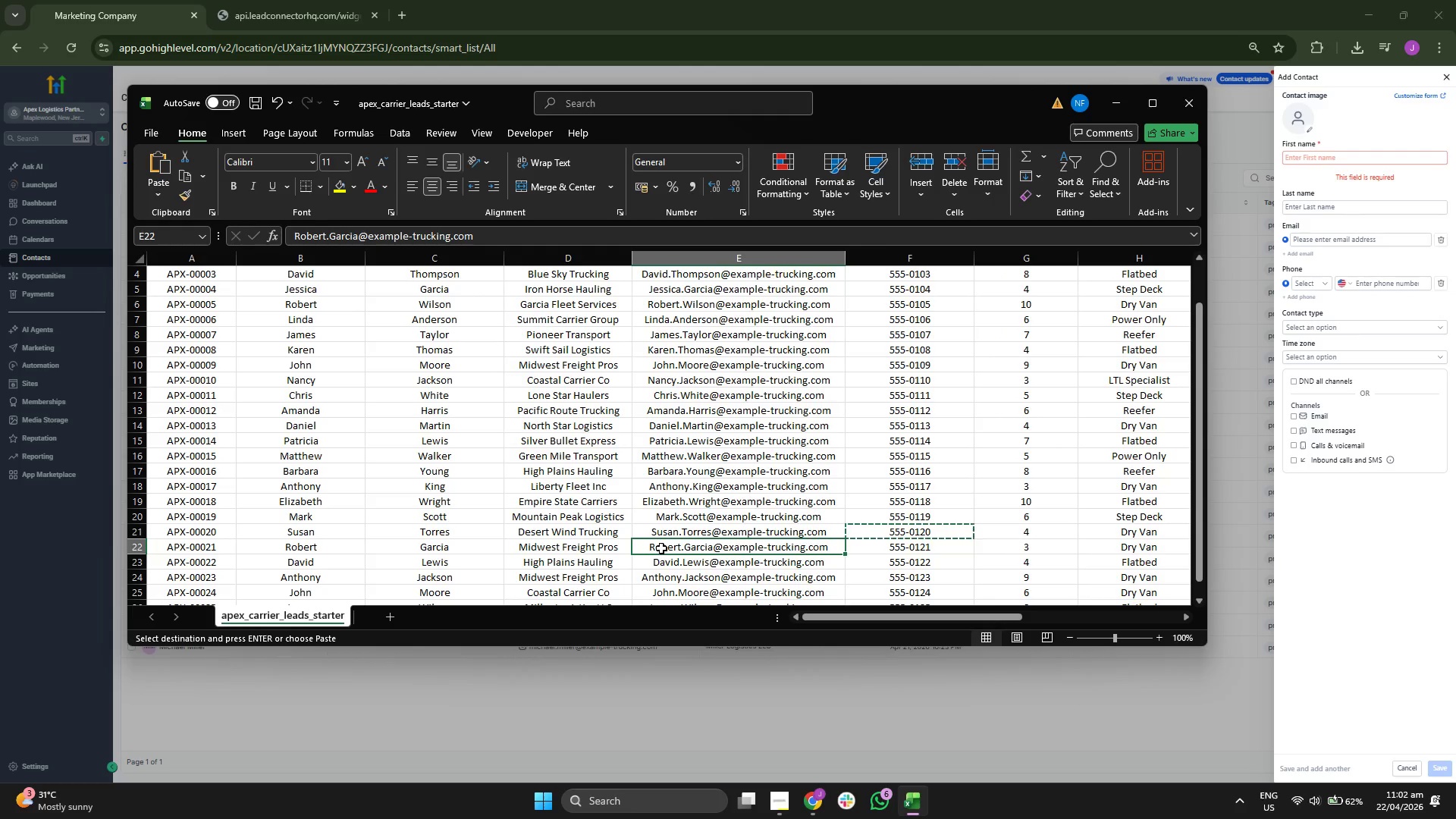 
key(Control+C)
 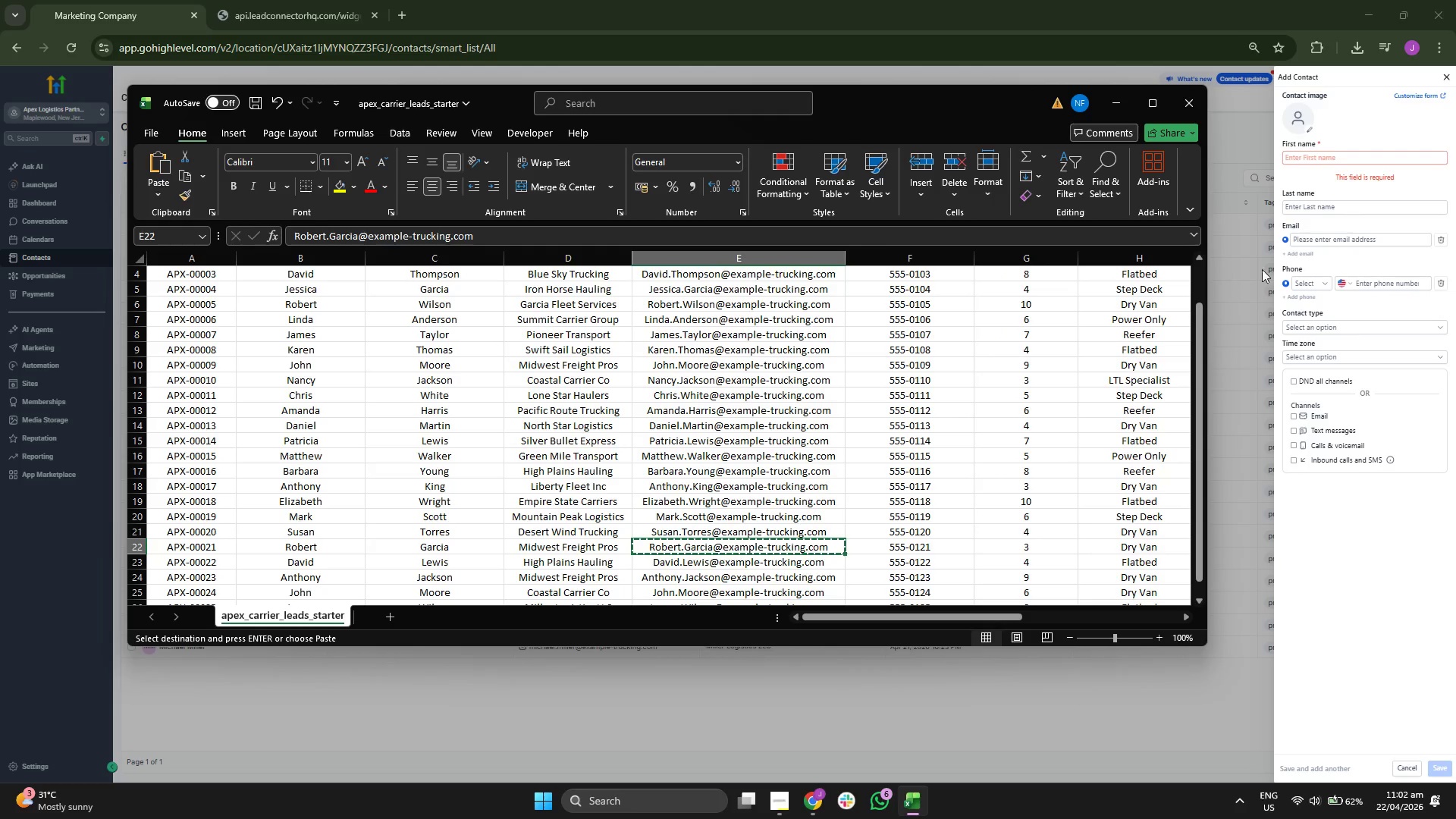 
left_click([1334, 245])
 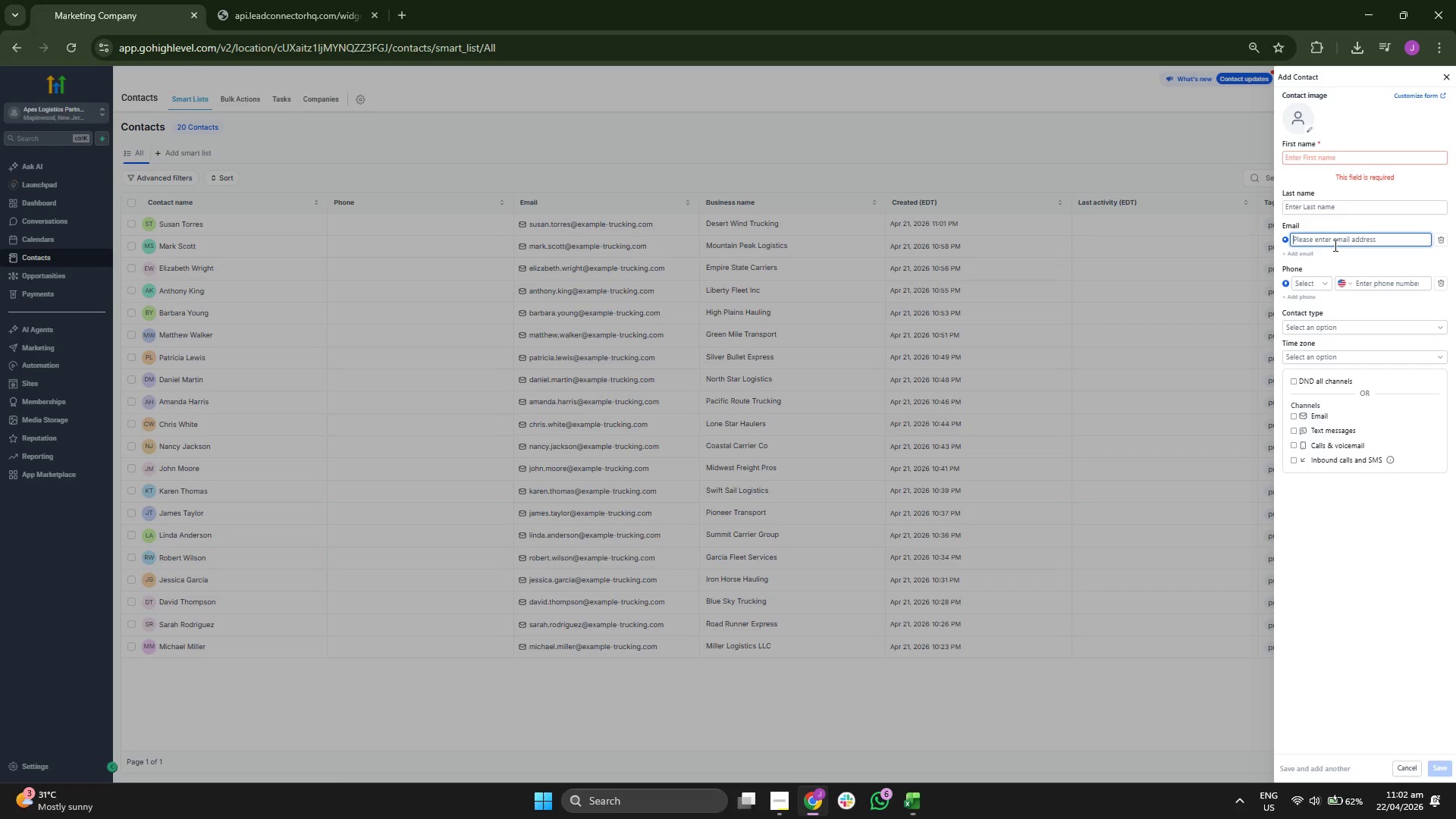 
key(Control+ControlLeft)
 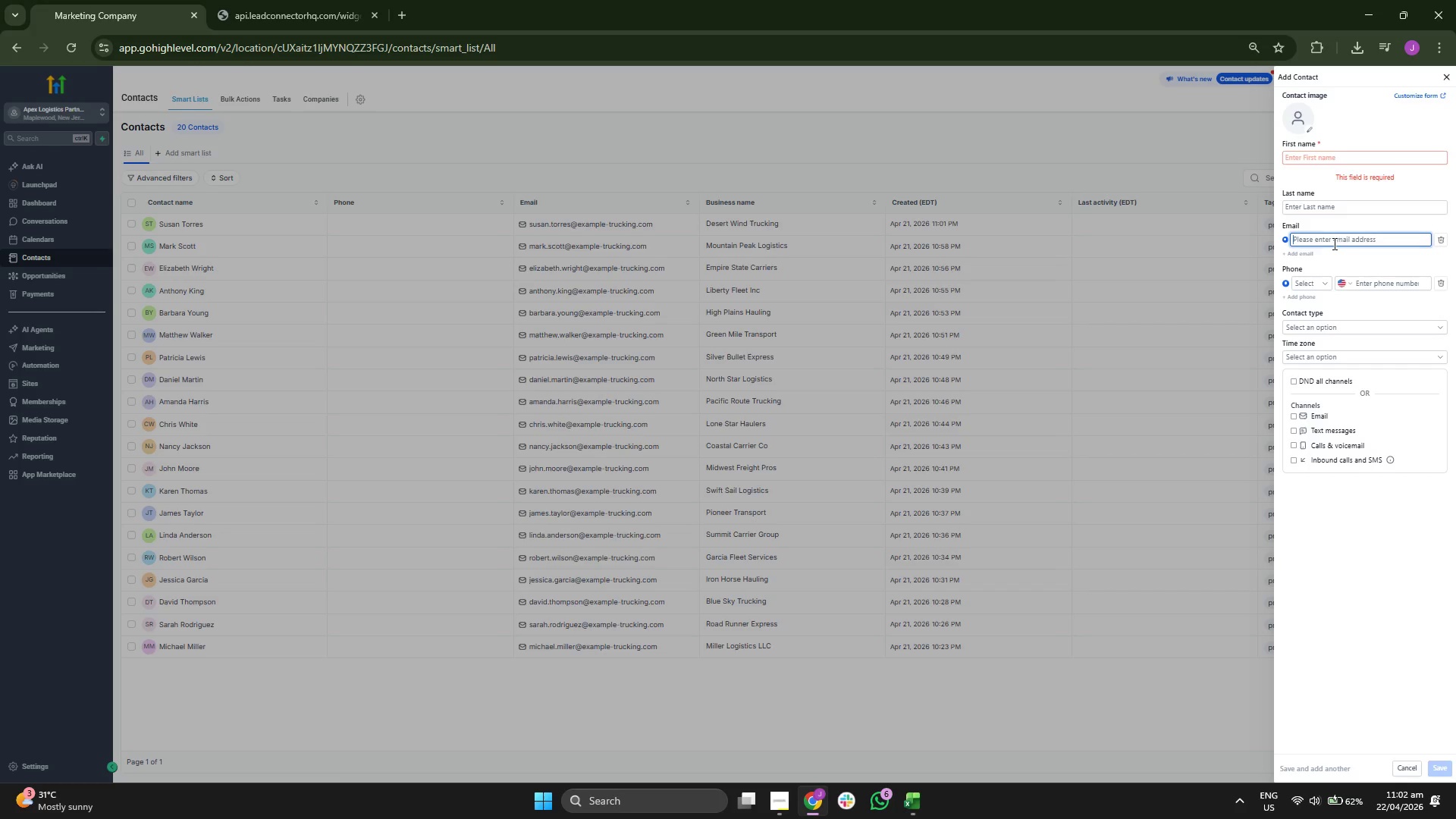 
key(Control+V)
 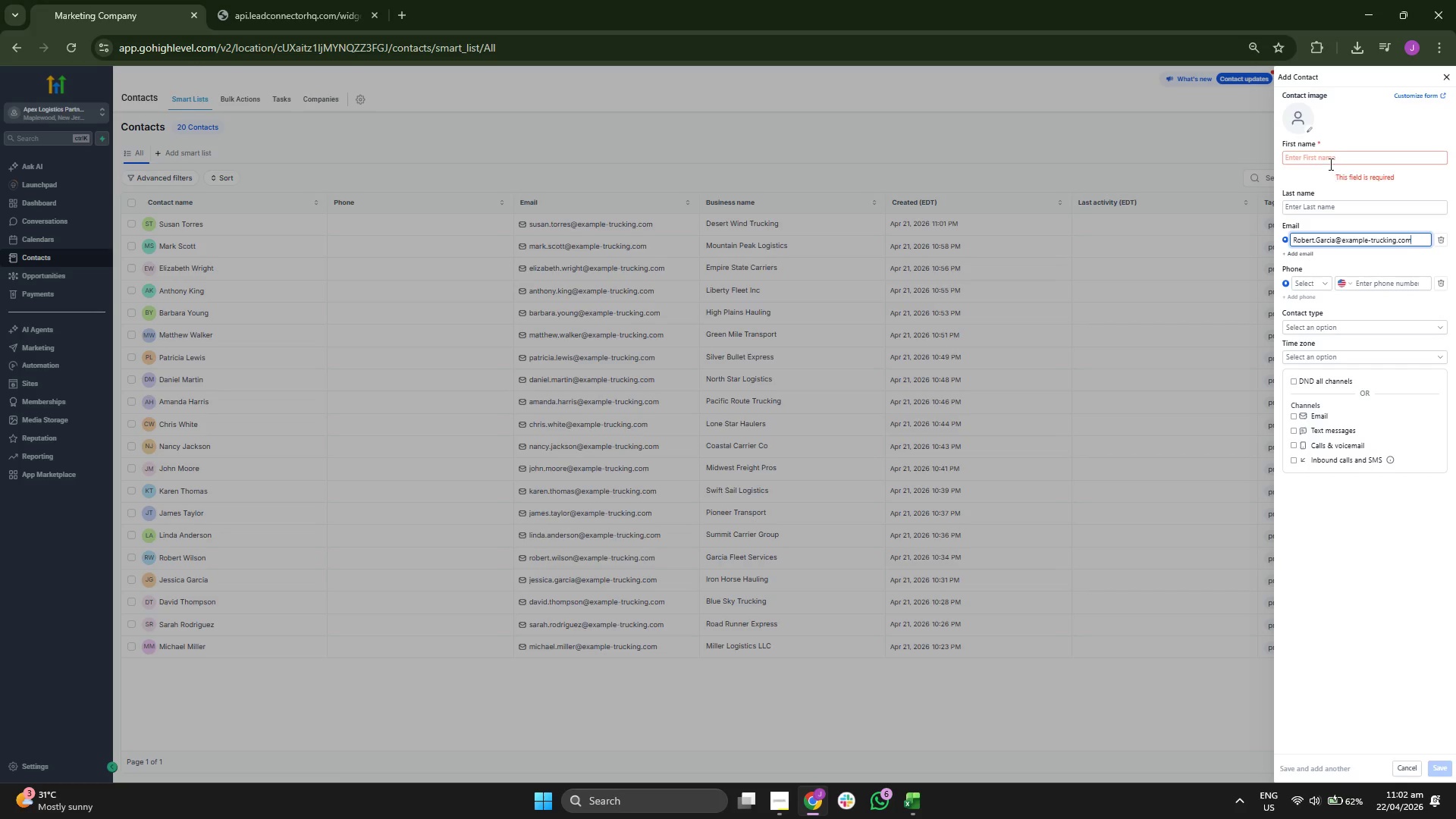 
left_click([1329, 161])
 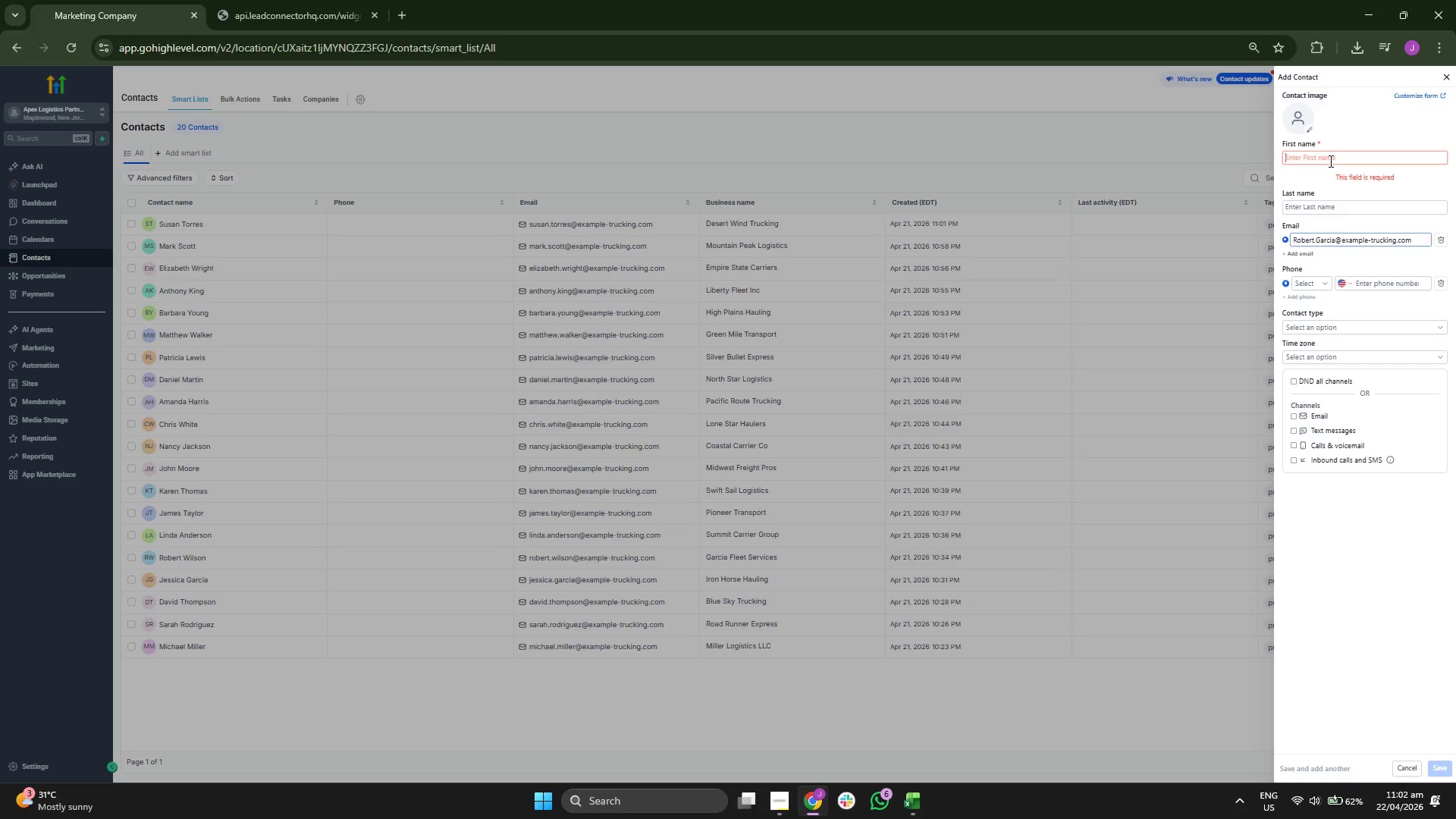 
type(er)
key(Backspace)
key(Backspace)
type(r)
key(Backspace)
type(Rover)
key(Backspace)
key(Backspace)
key(Backspace)
type(bert GF)
key(Backspace)
key(Backspace)
key(Backspace)
key(Tab)
type(f)
key(Backspace)
type(G)
key(Backspace)
type(Garcia)
 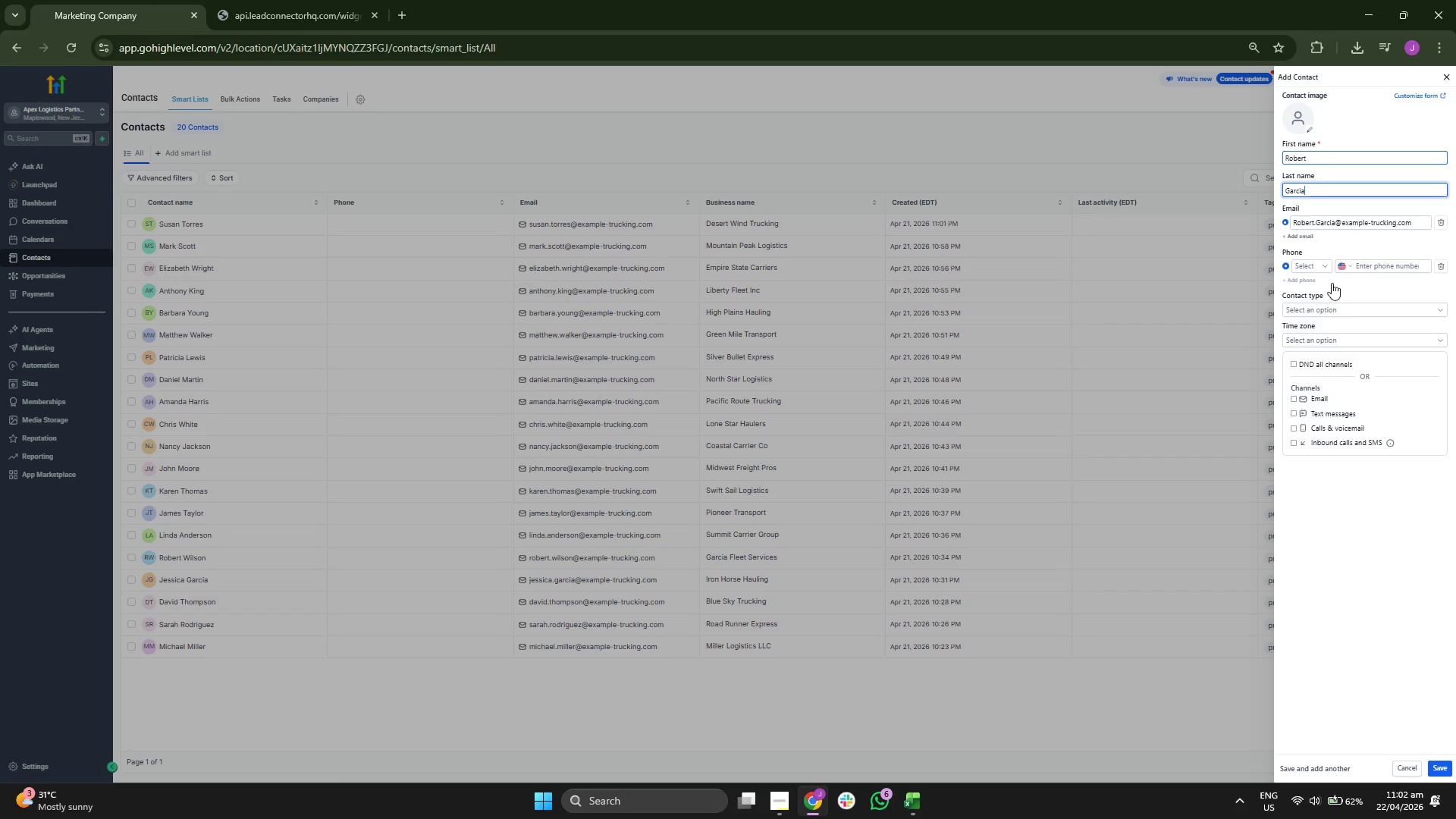 
left_click([1350, 614])
 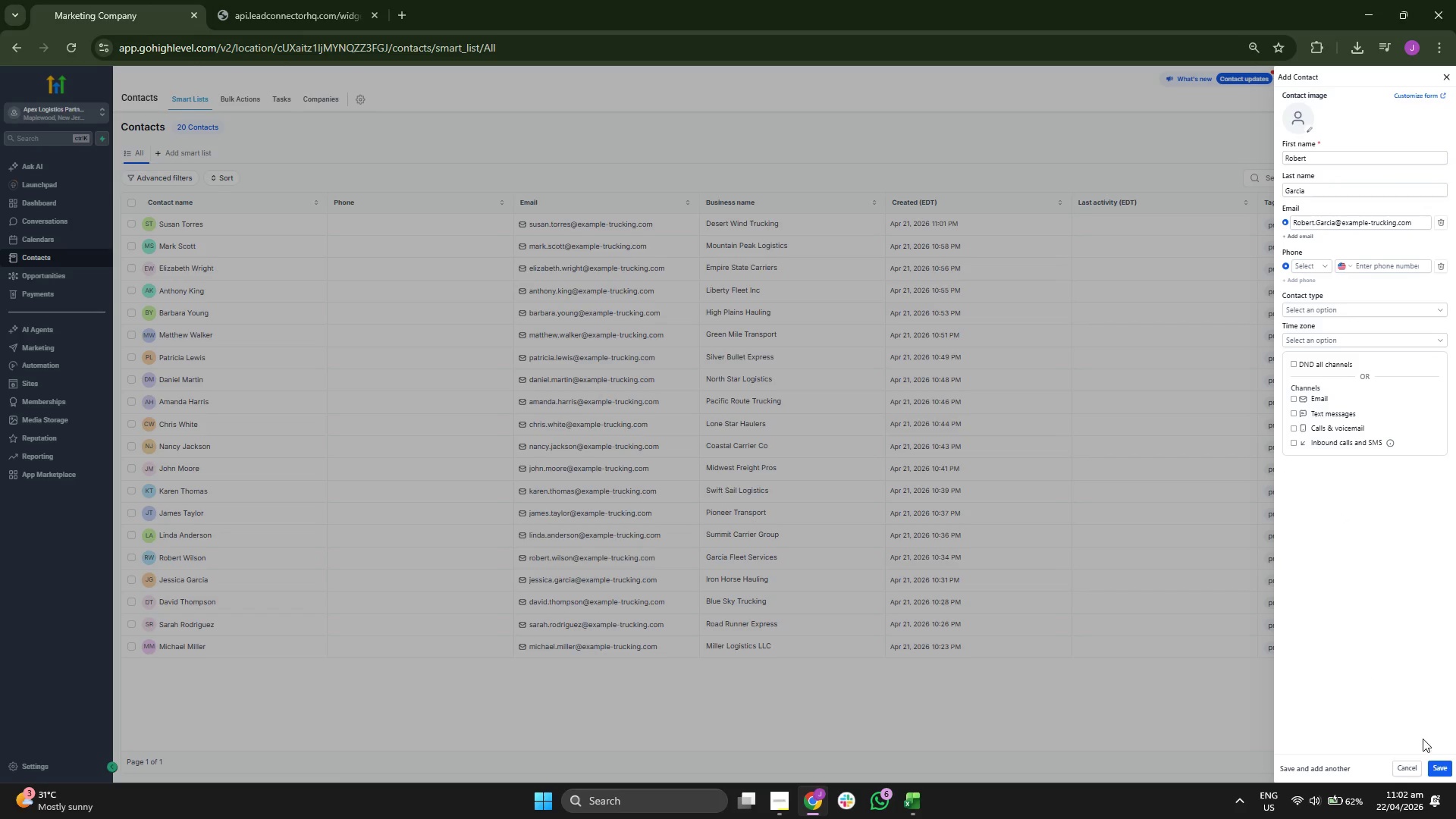 
left_click([1444, 773])
 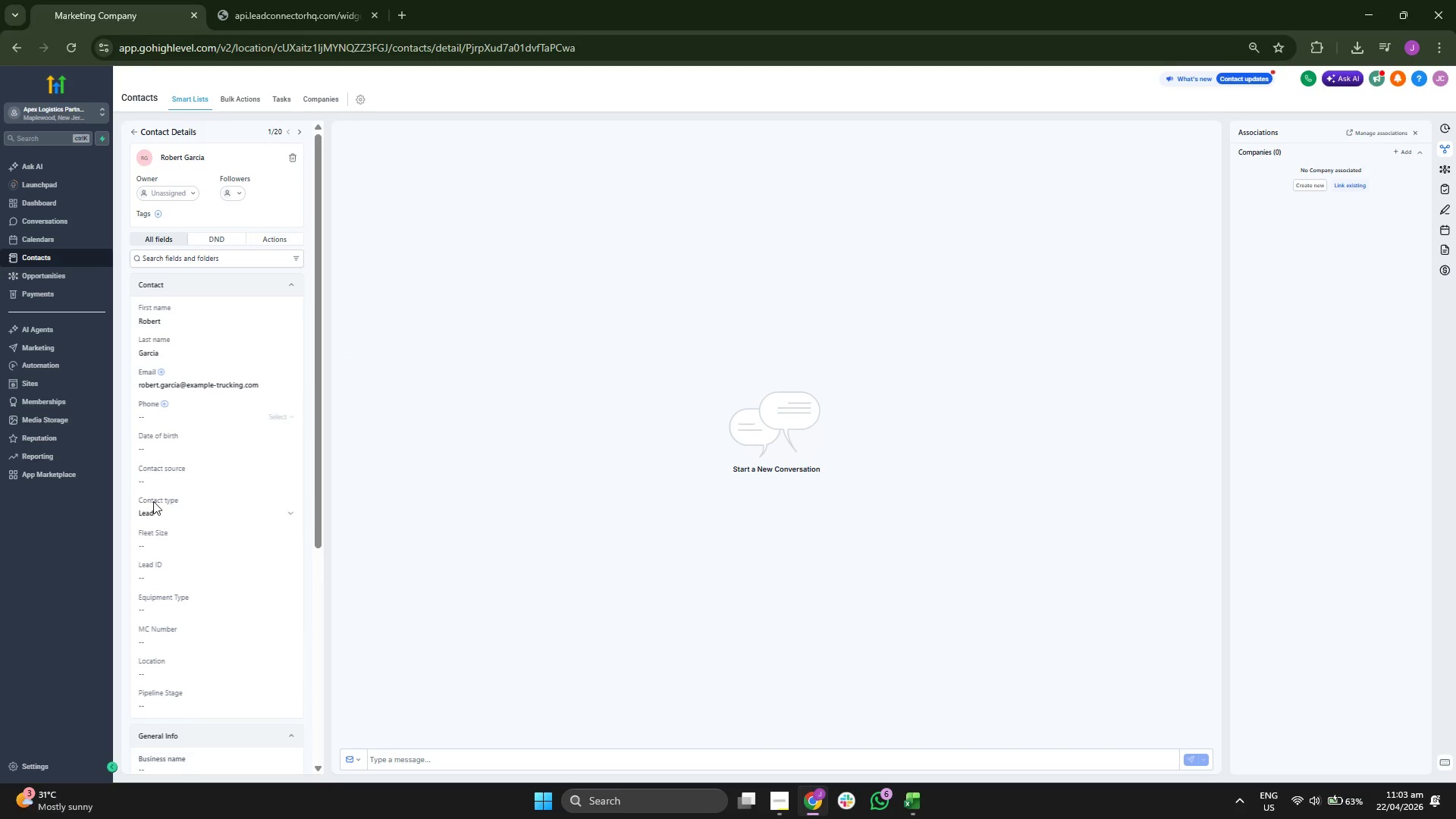 
left_click([185, 544])
 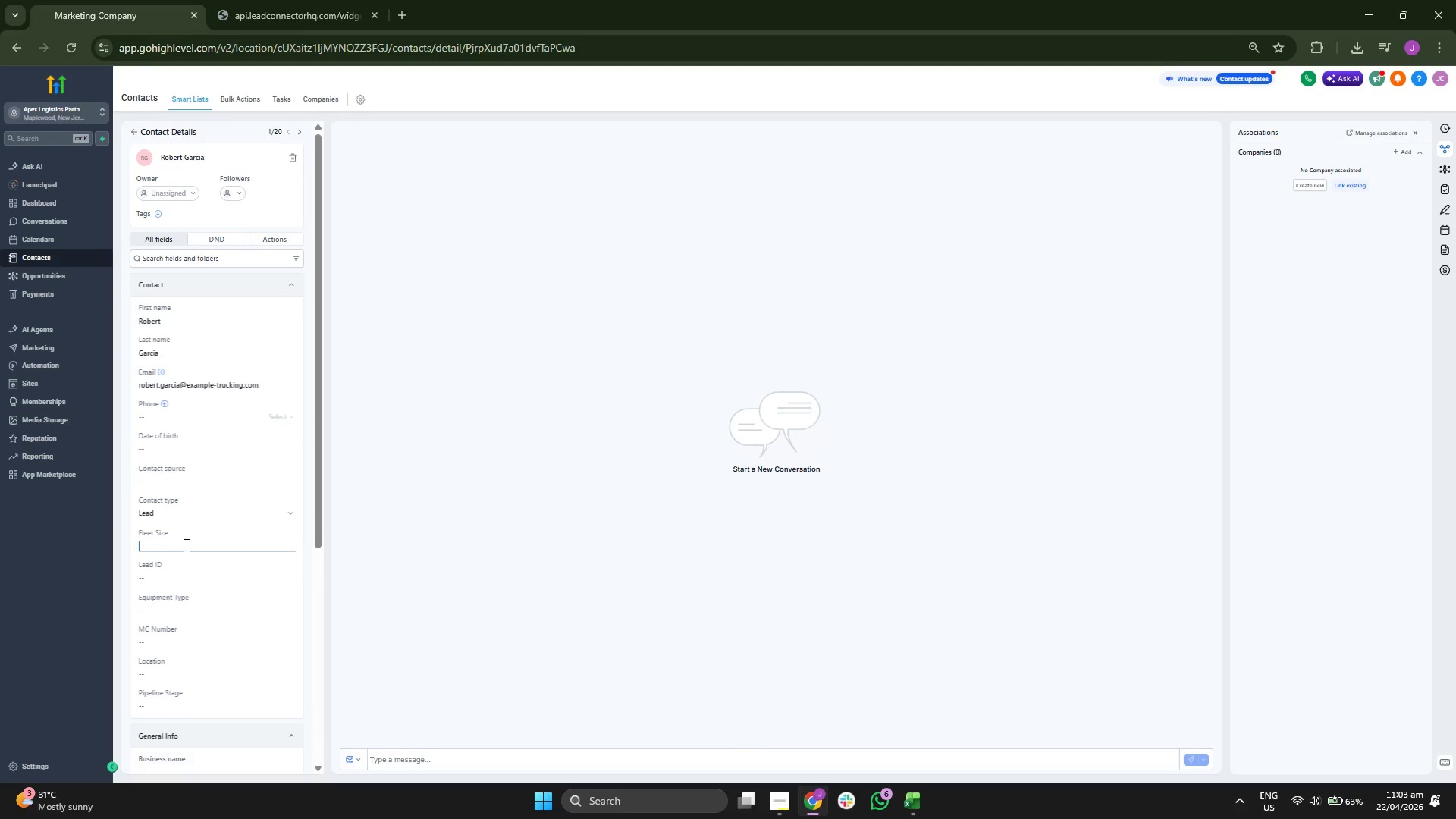 
type(3Dry Van)
 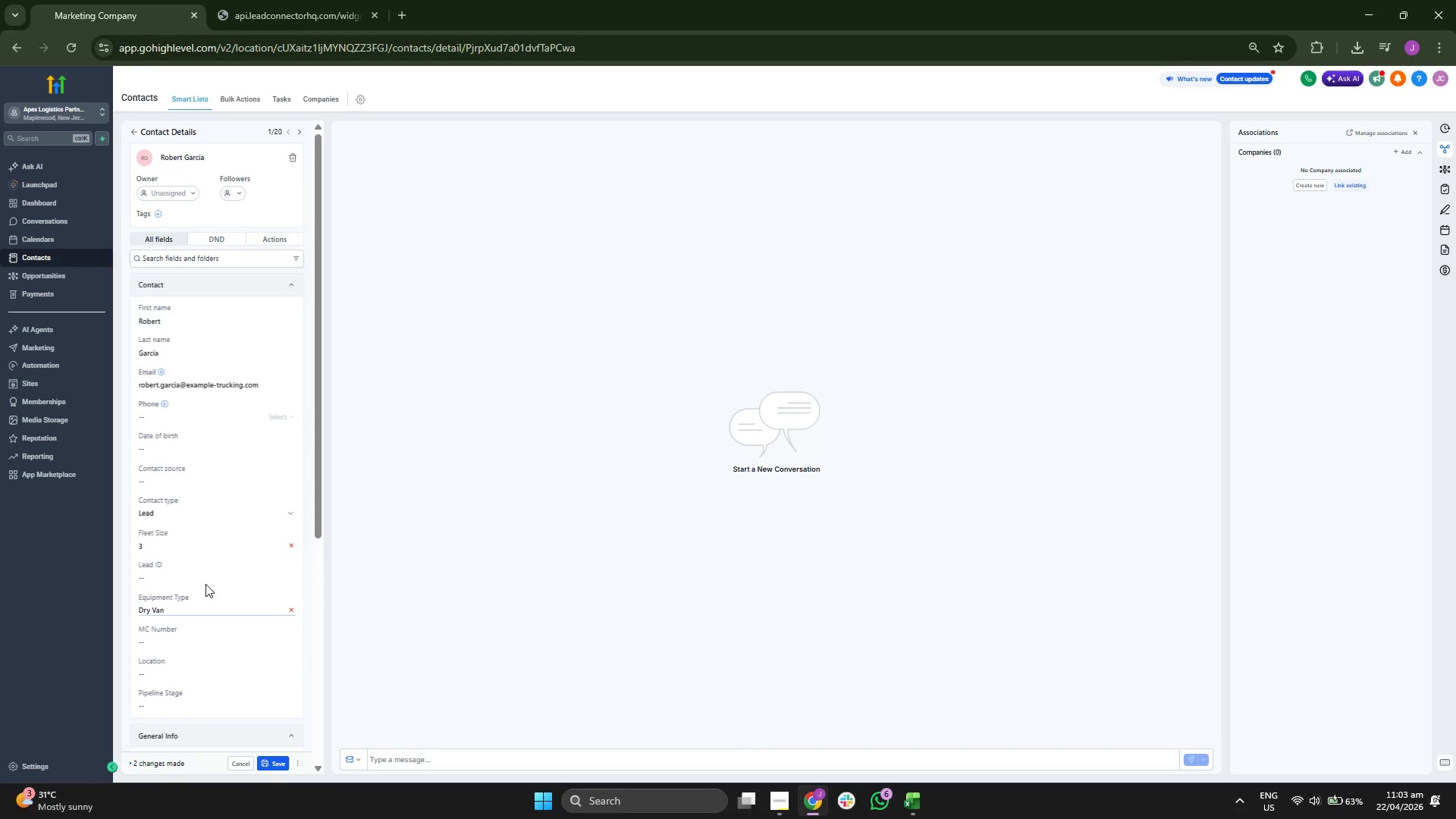 
left_click([203, 571])
 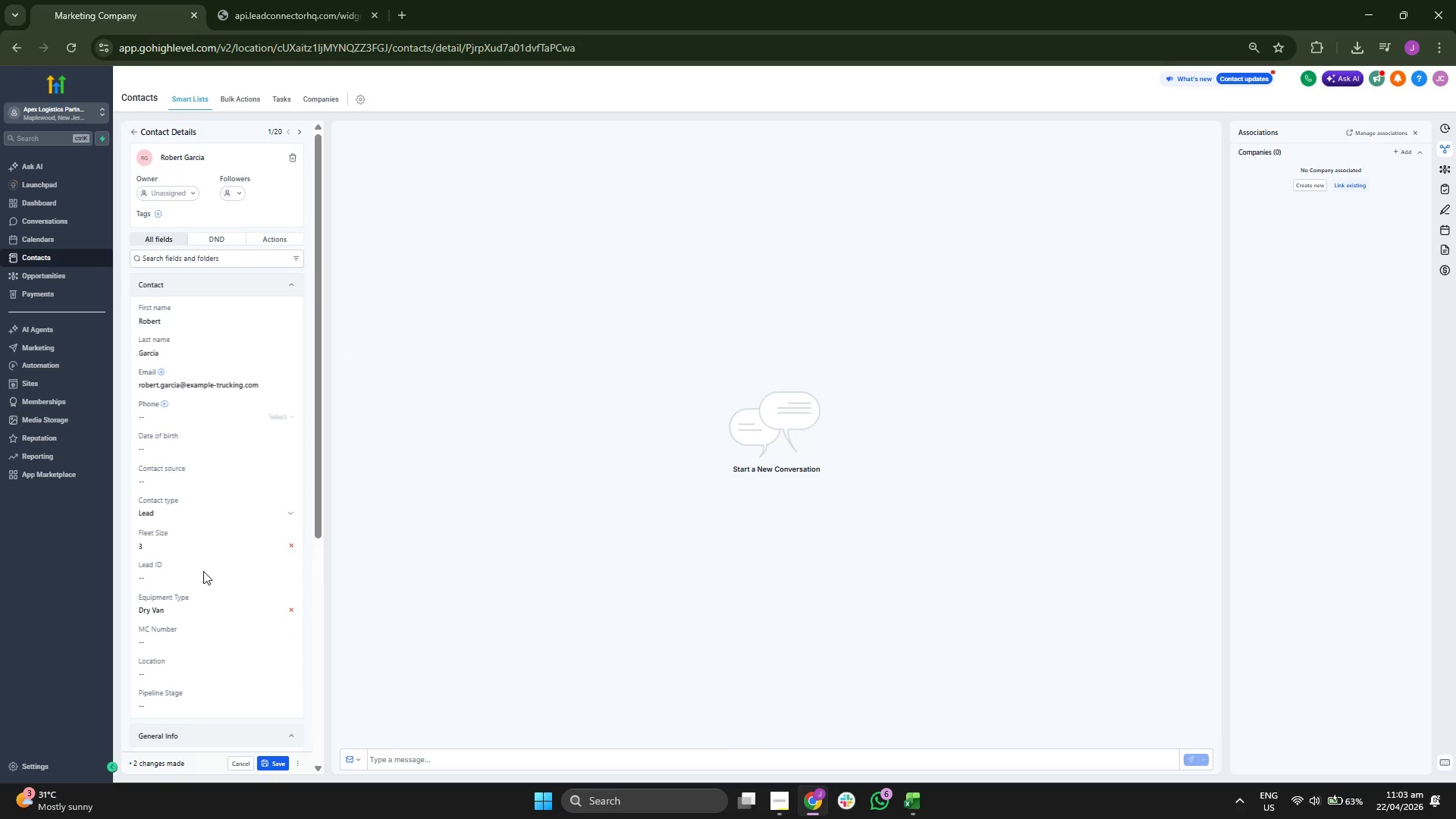 
key(CapsLock)
 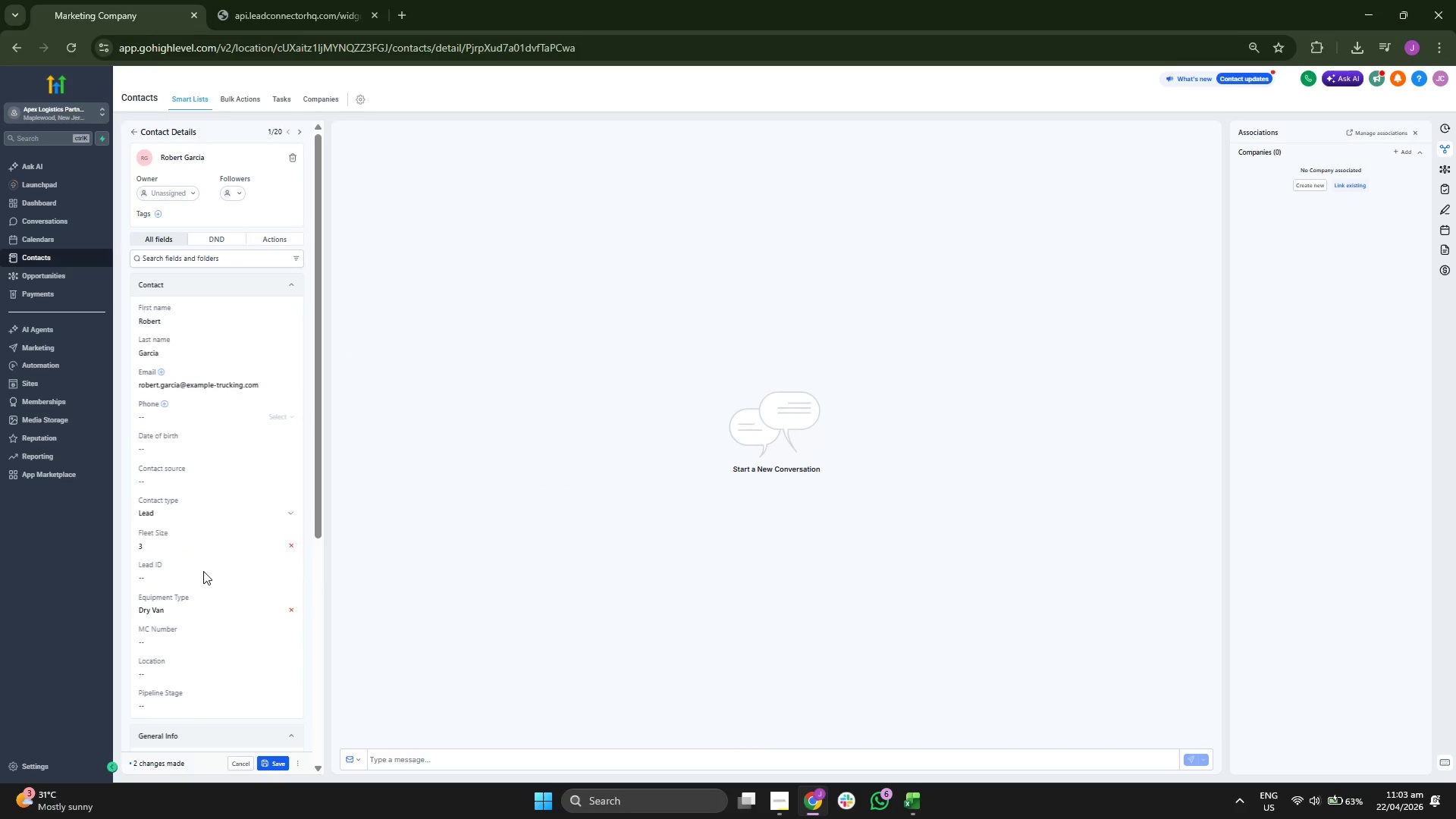 
key(A)
 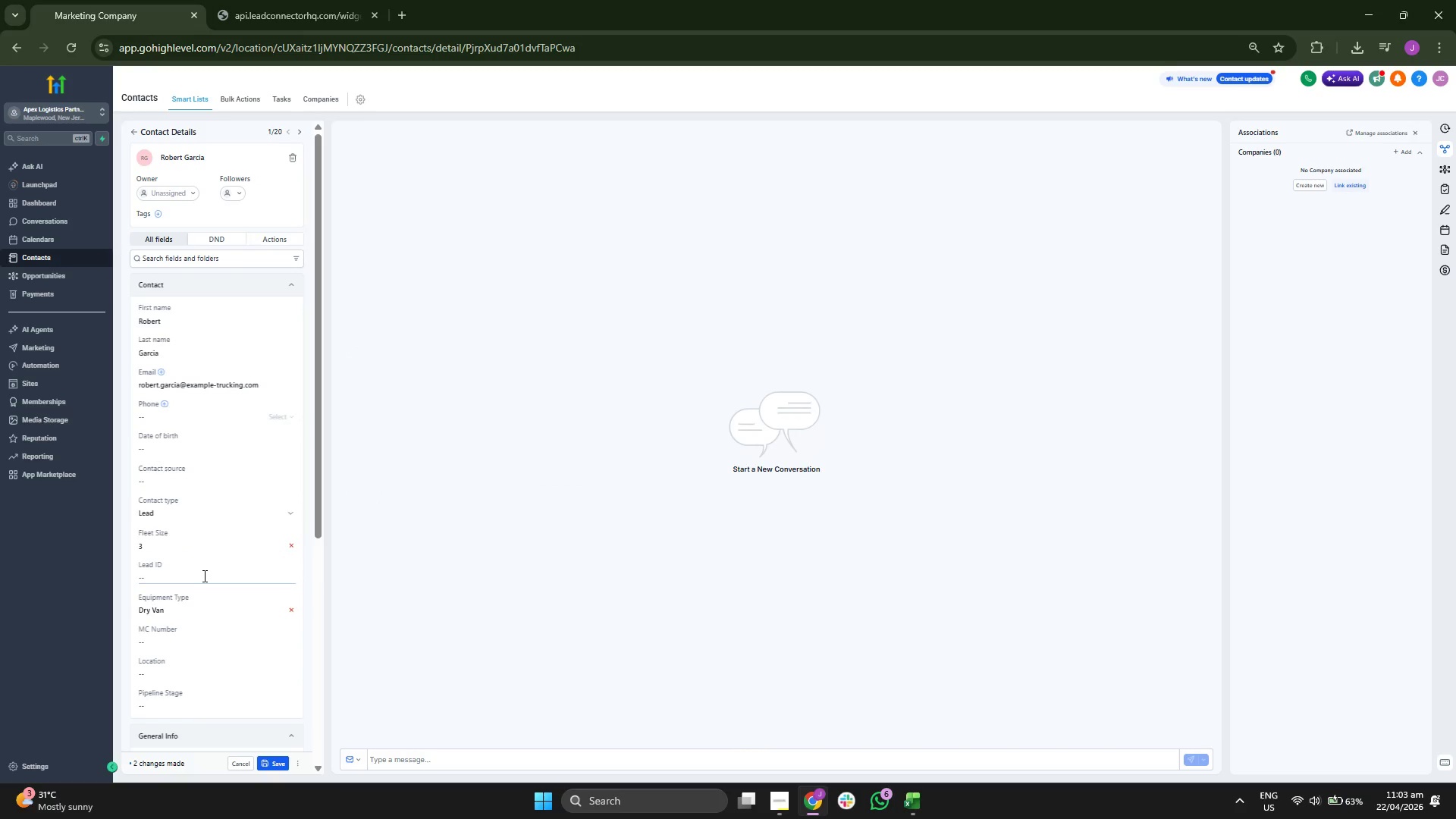 
left_click([203, 577])
 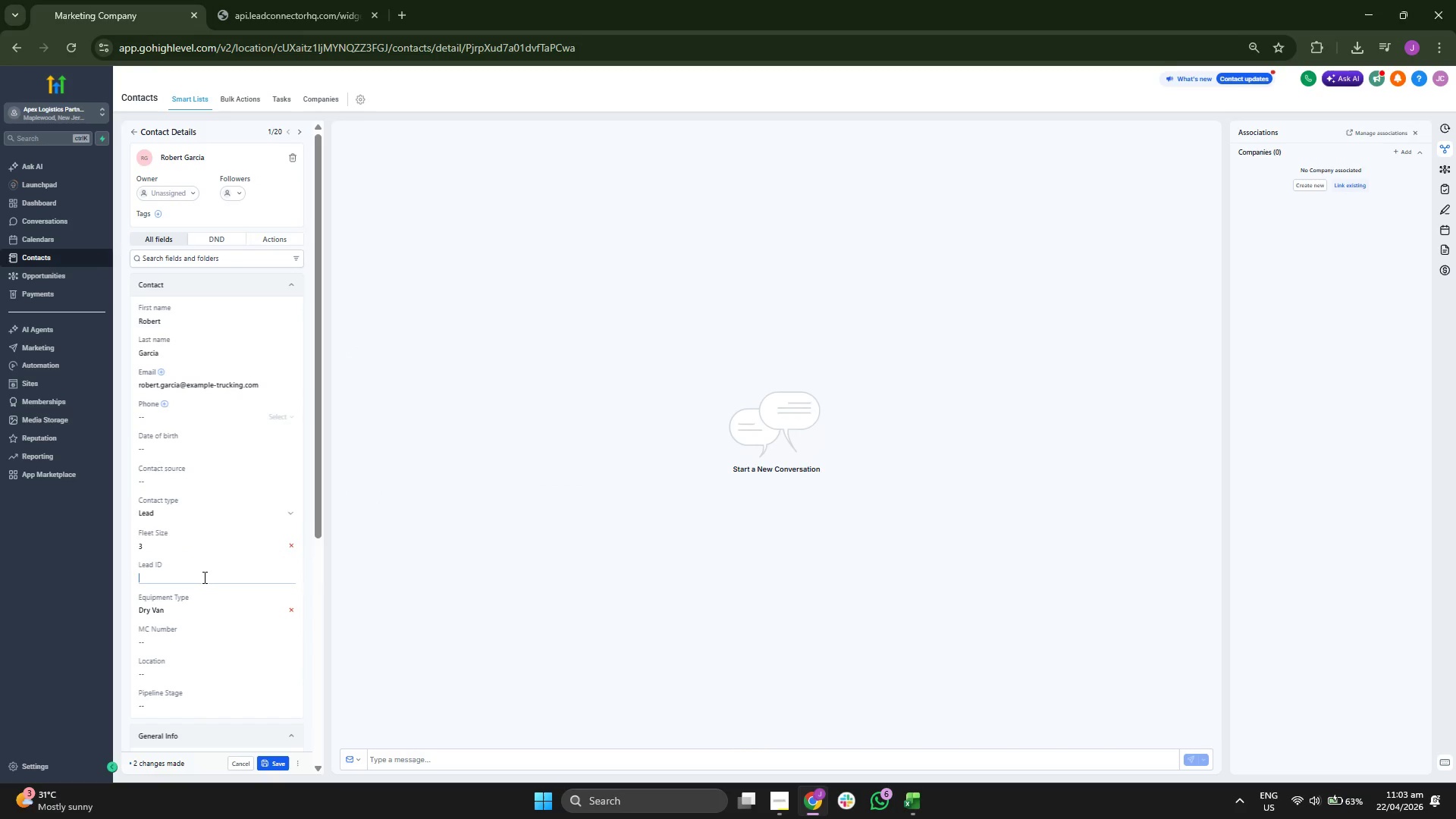 
type(APX-00021)
 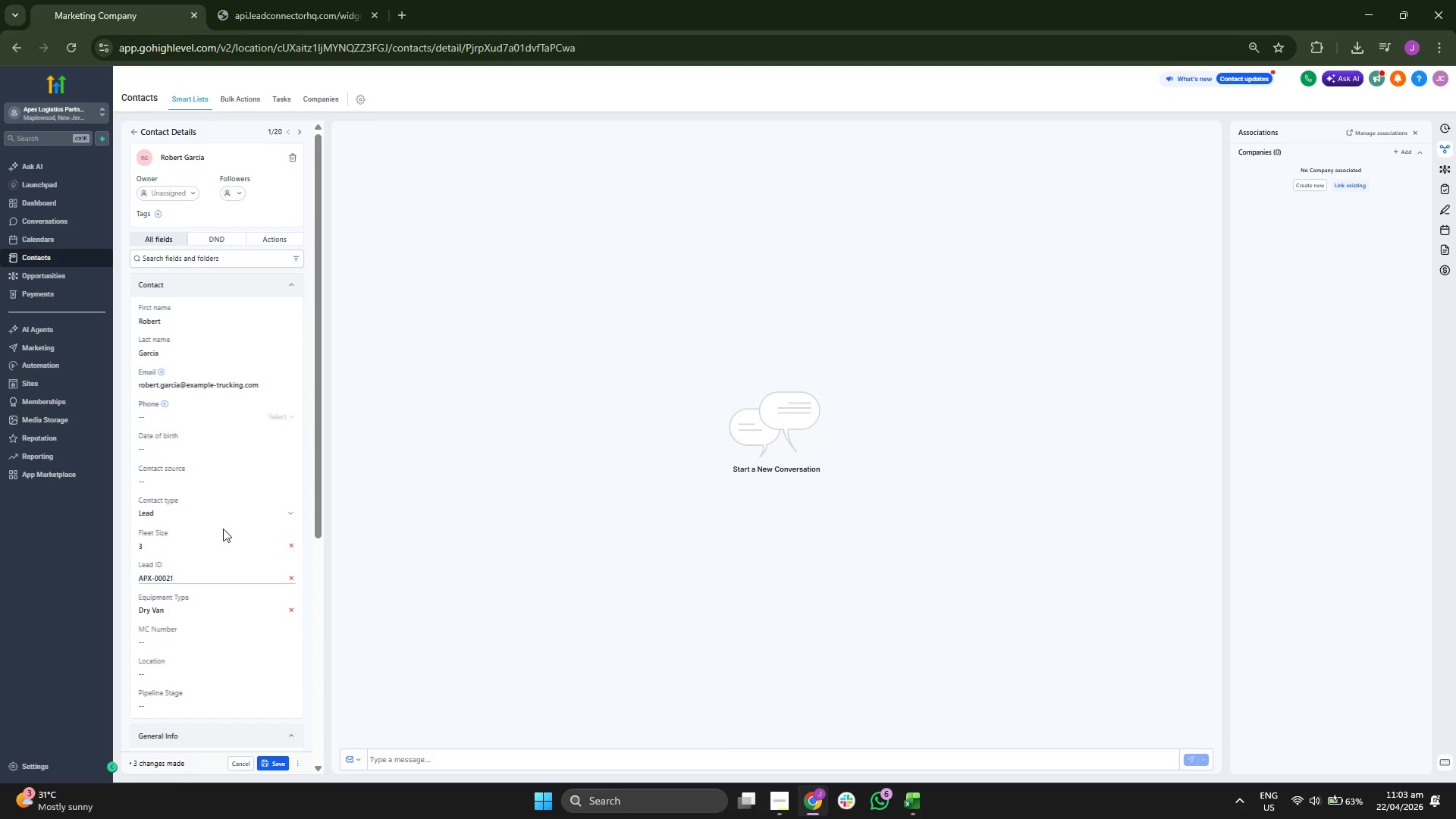 
left_click([226, 704])
 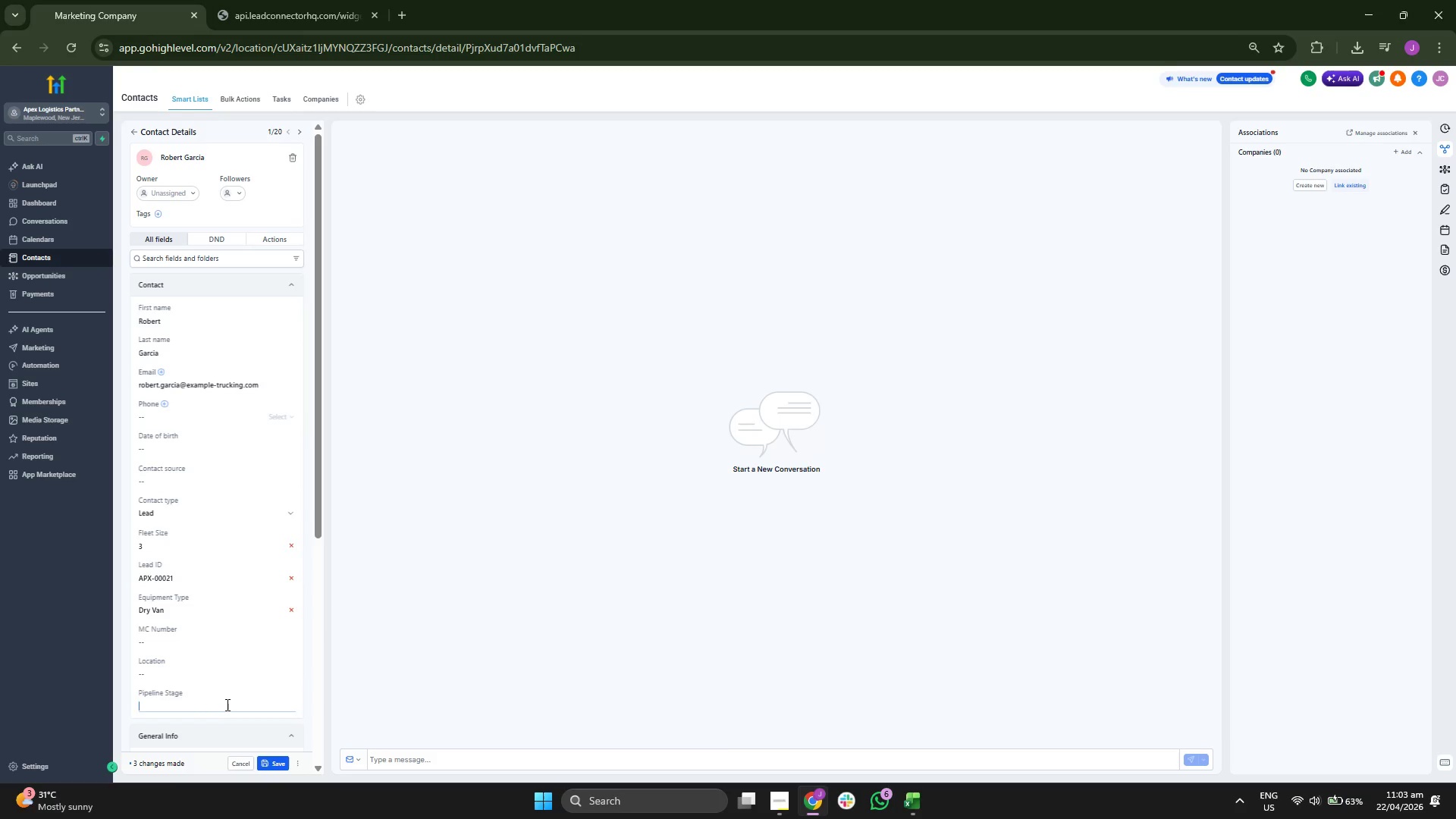 
type(Cold Outreach)
 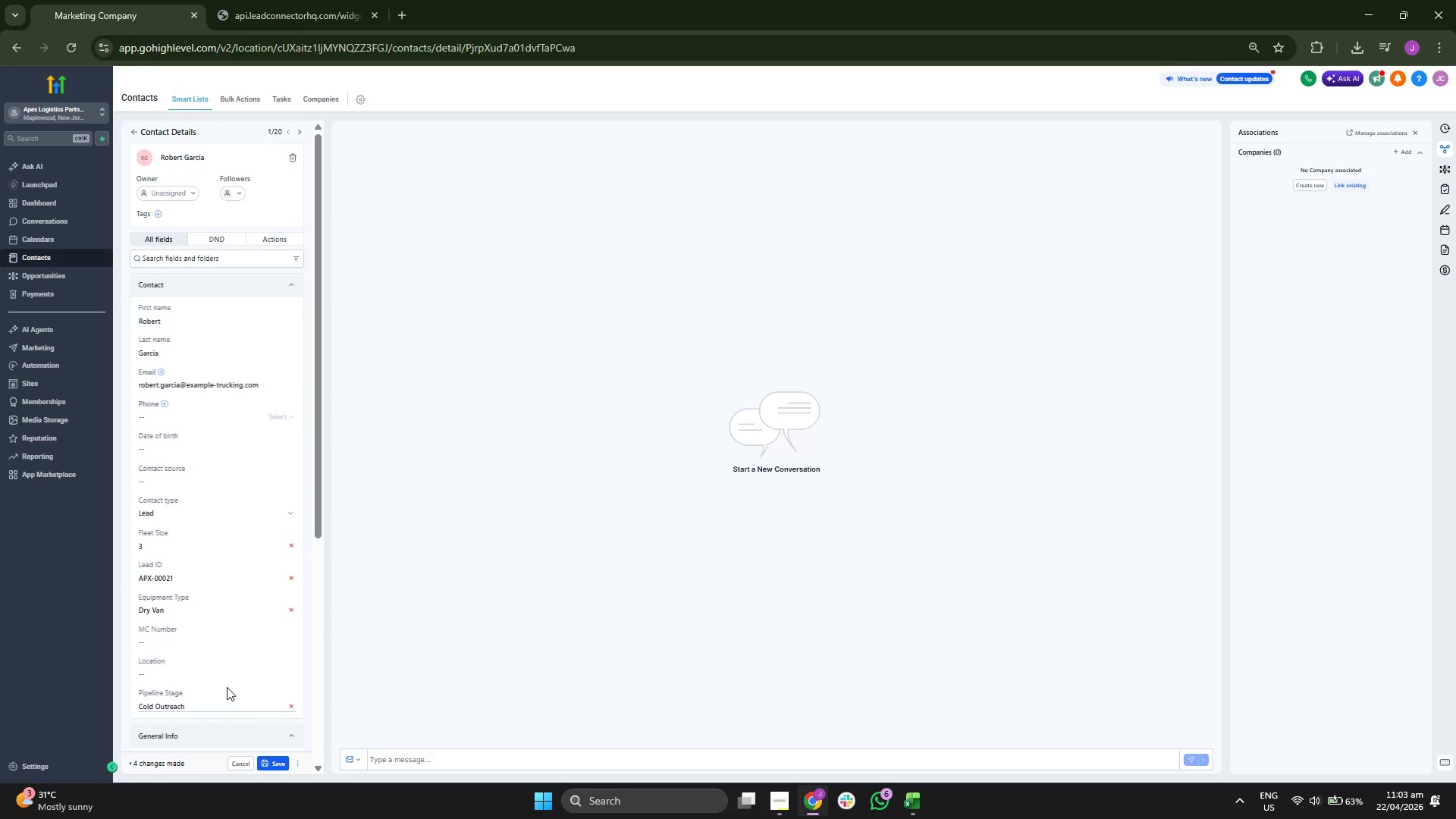 
scroll: coordinate [235, 616], scroll_direction: down, amount: 1.0
 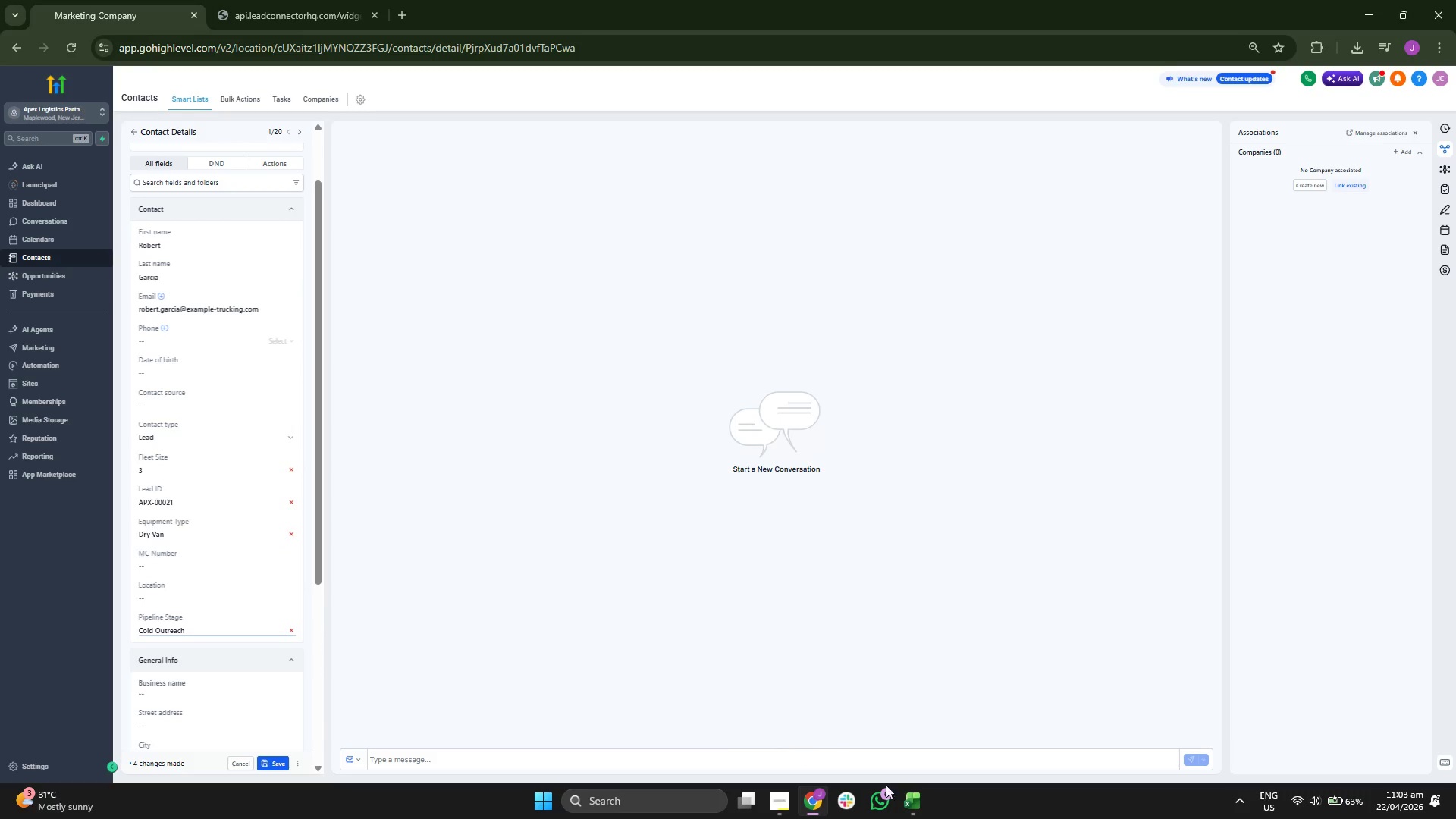 
left_click([916, 796])
 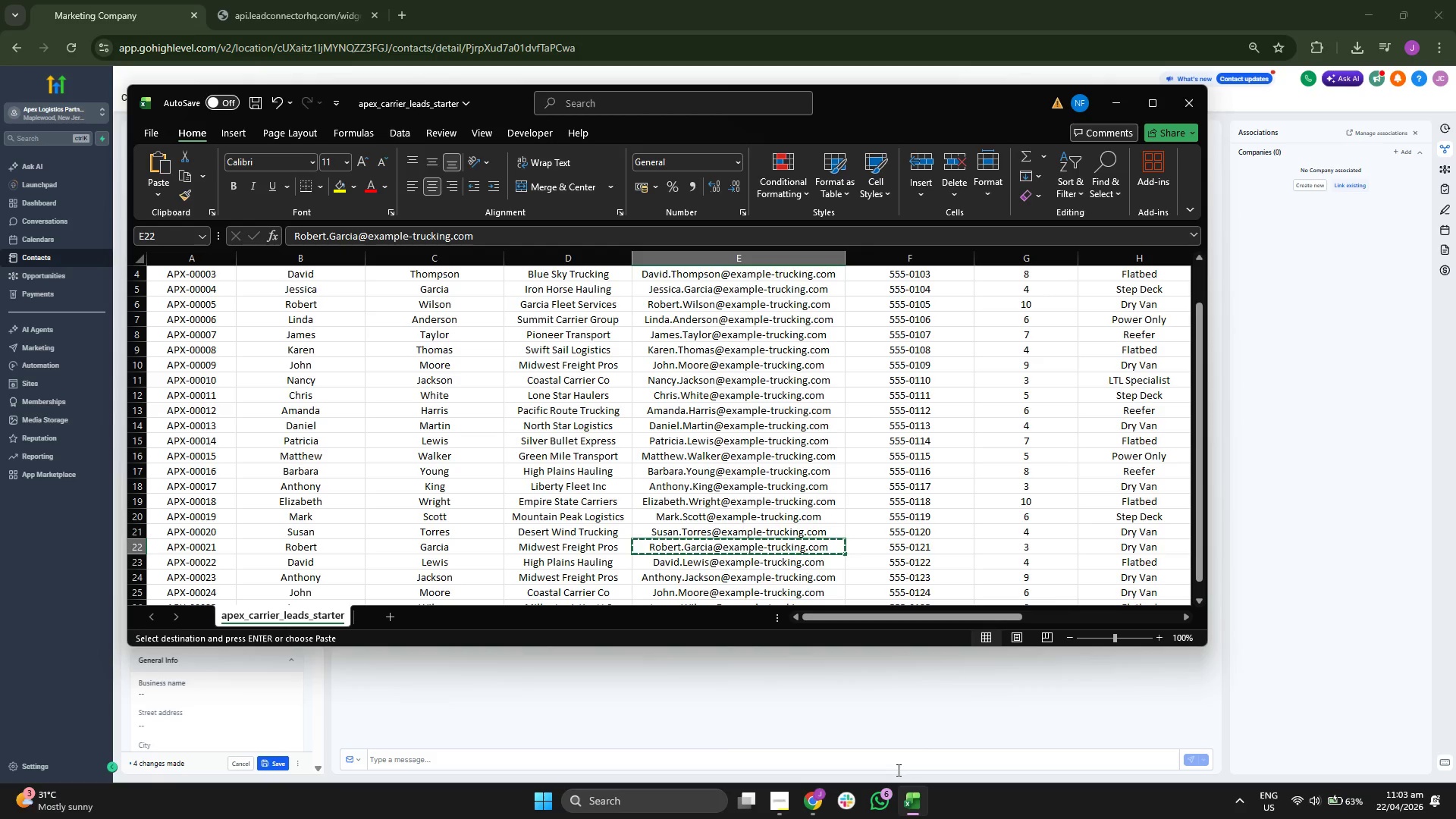 
key(ArrowLeft)
 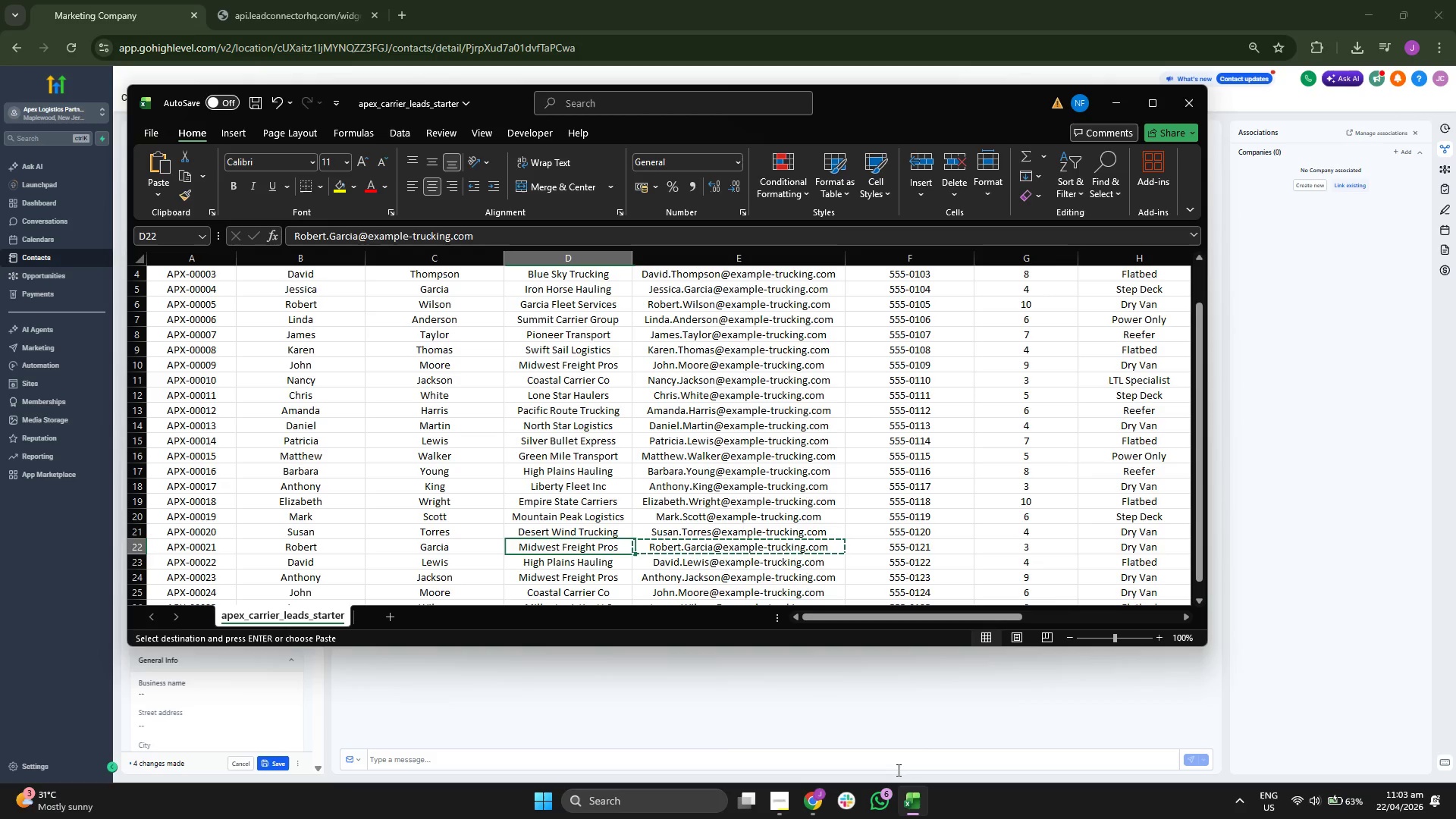 
key(ArrowLeft)
 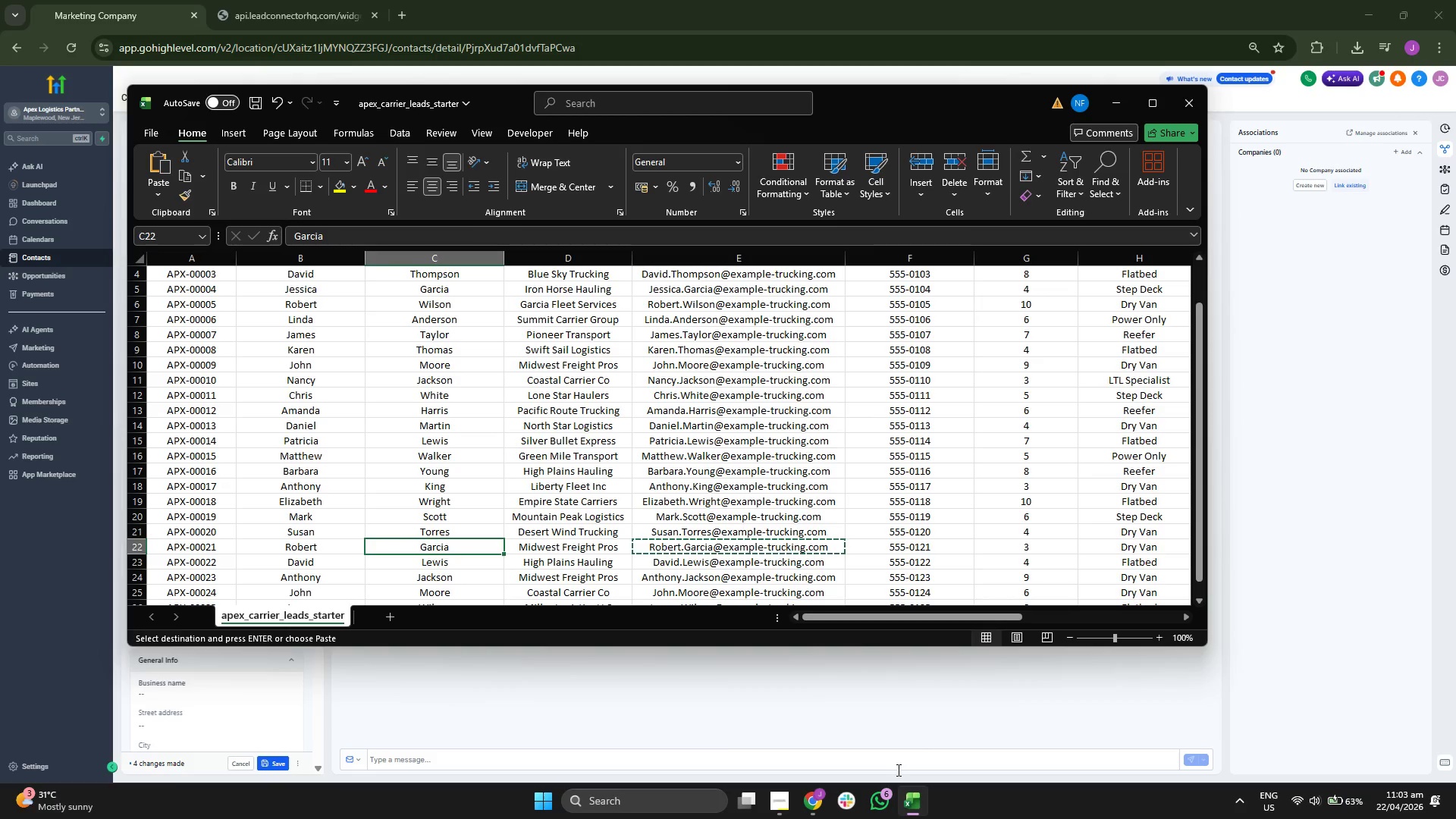 
key(ArrowRight)
 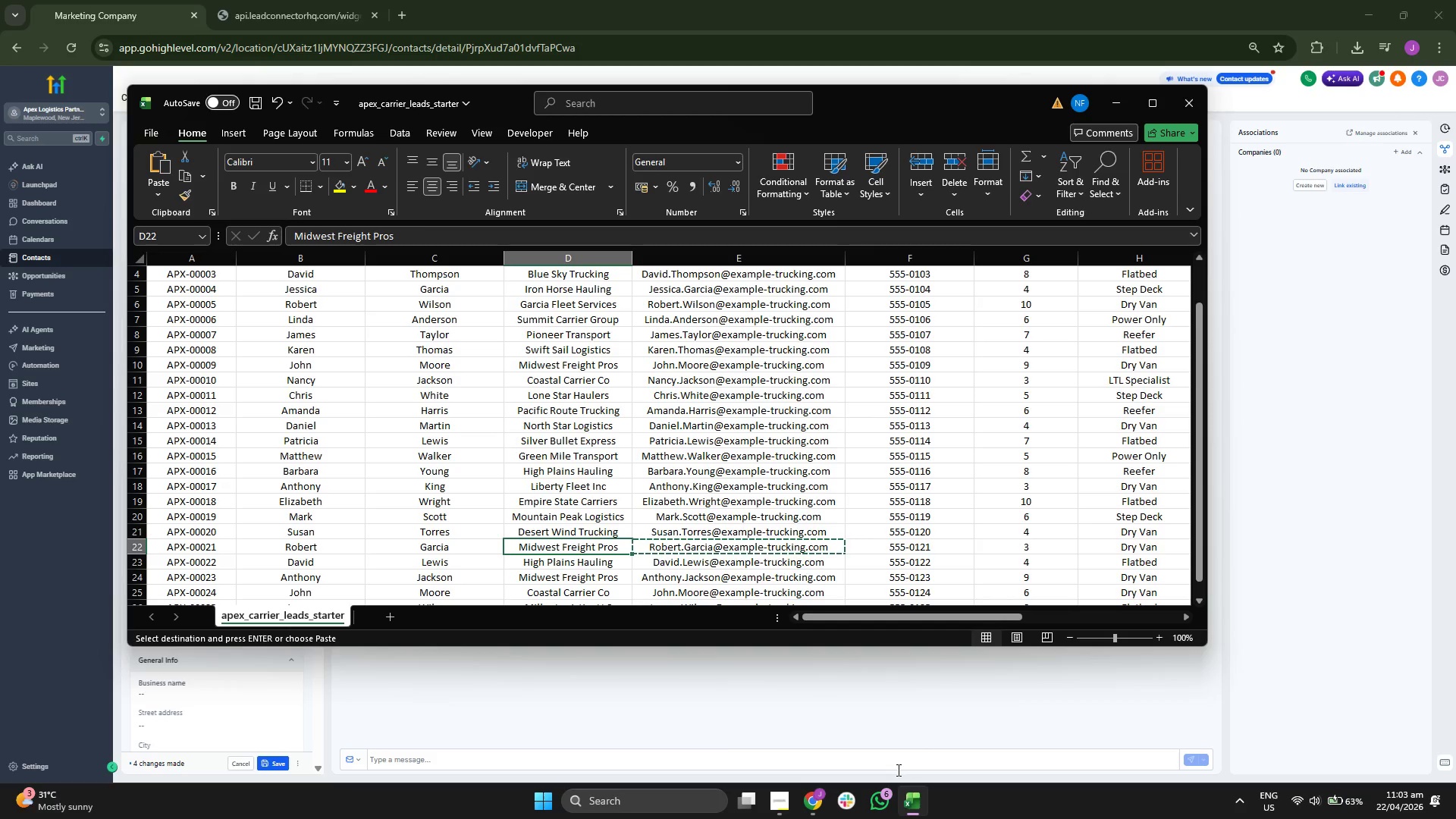 
key(Control+ControlLeft)
 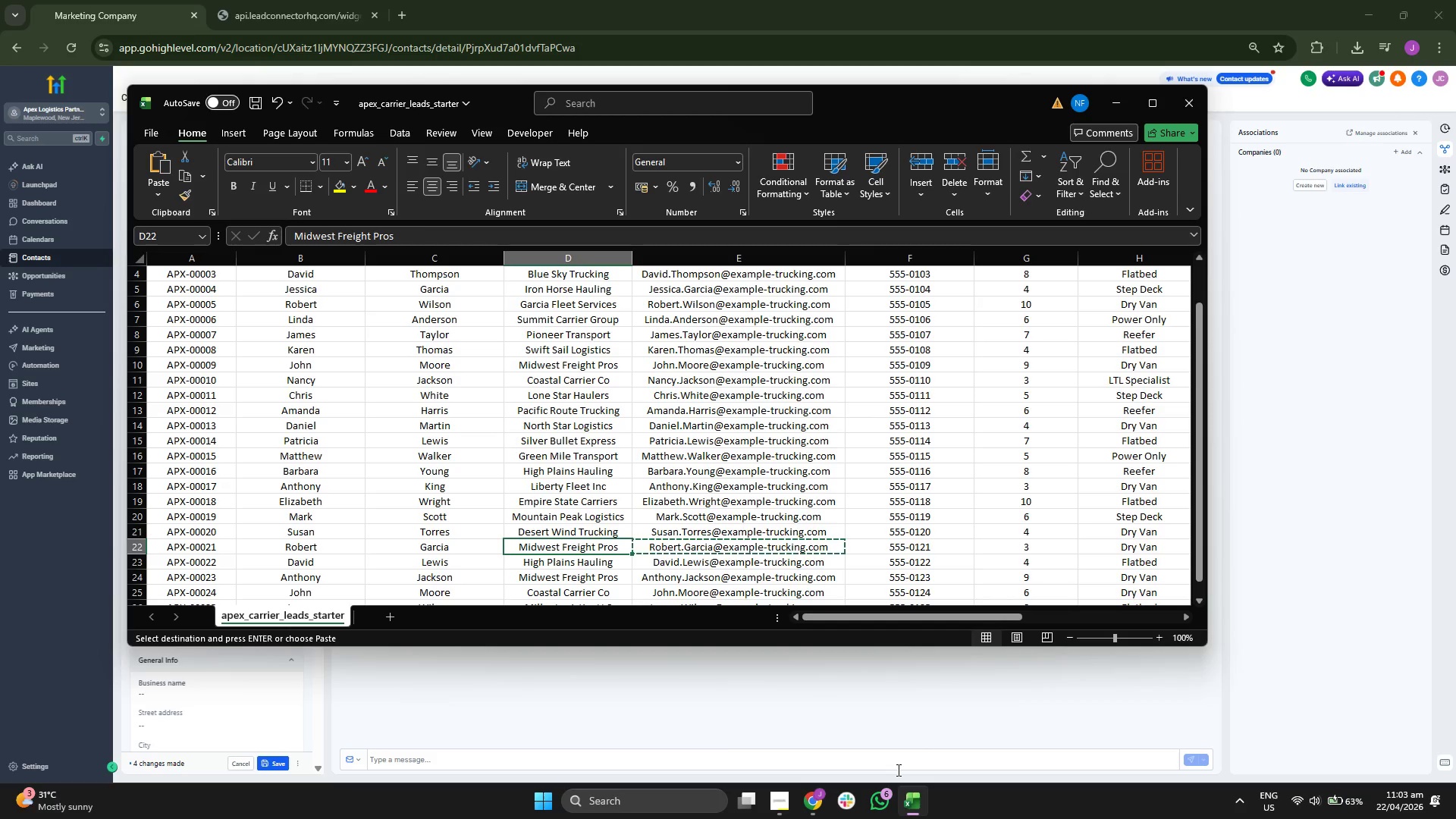 
key(Control+C)
 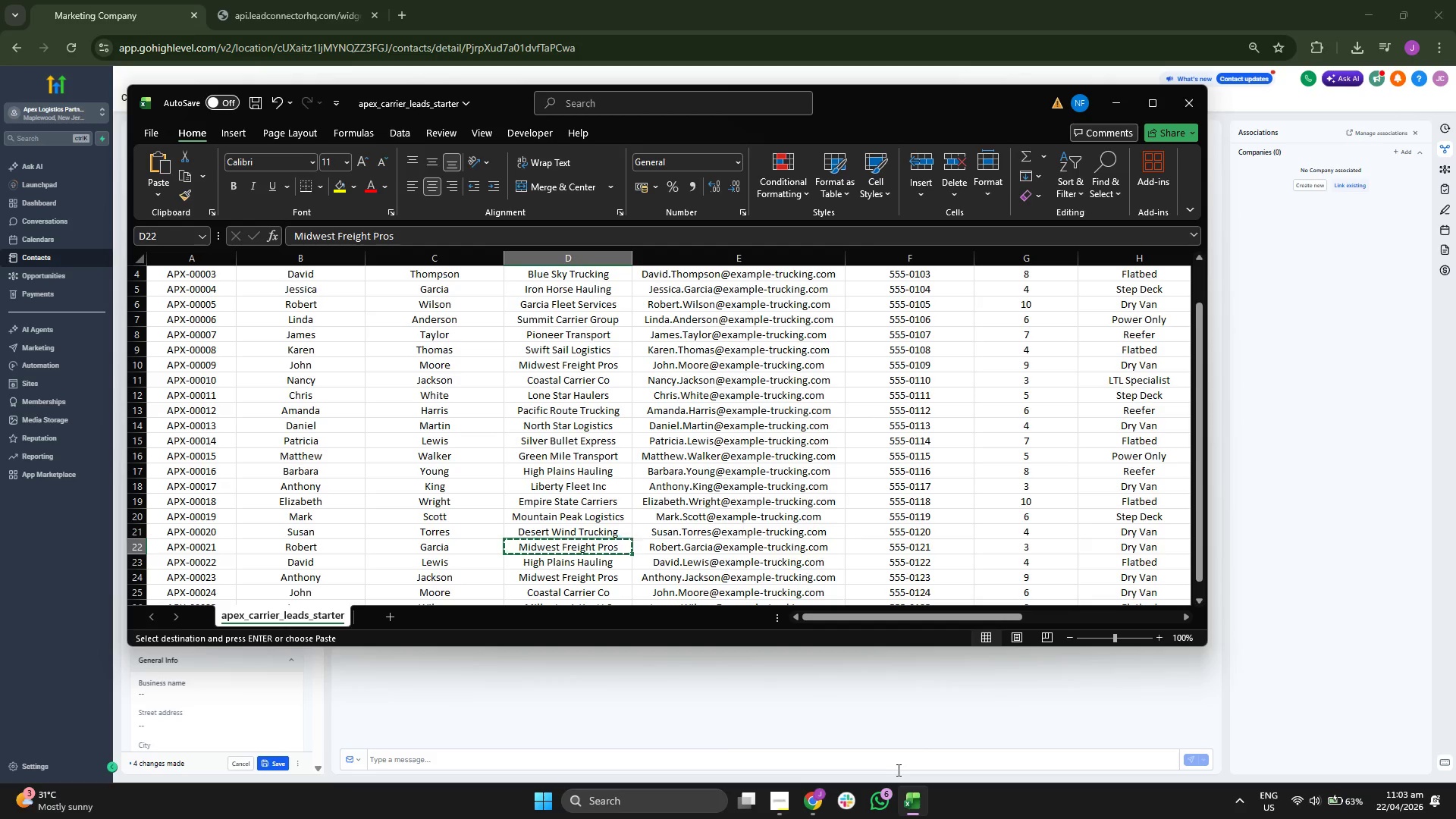 
key(ArrowLeft)
 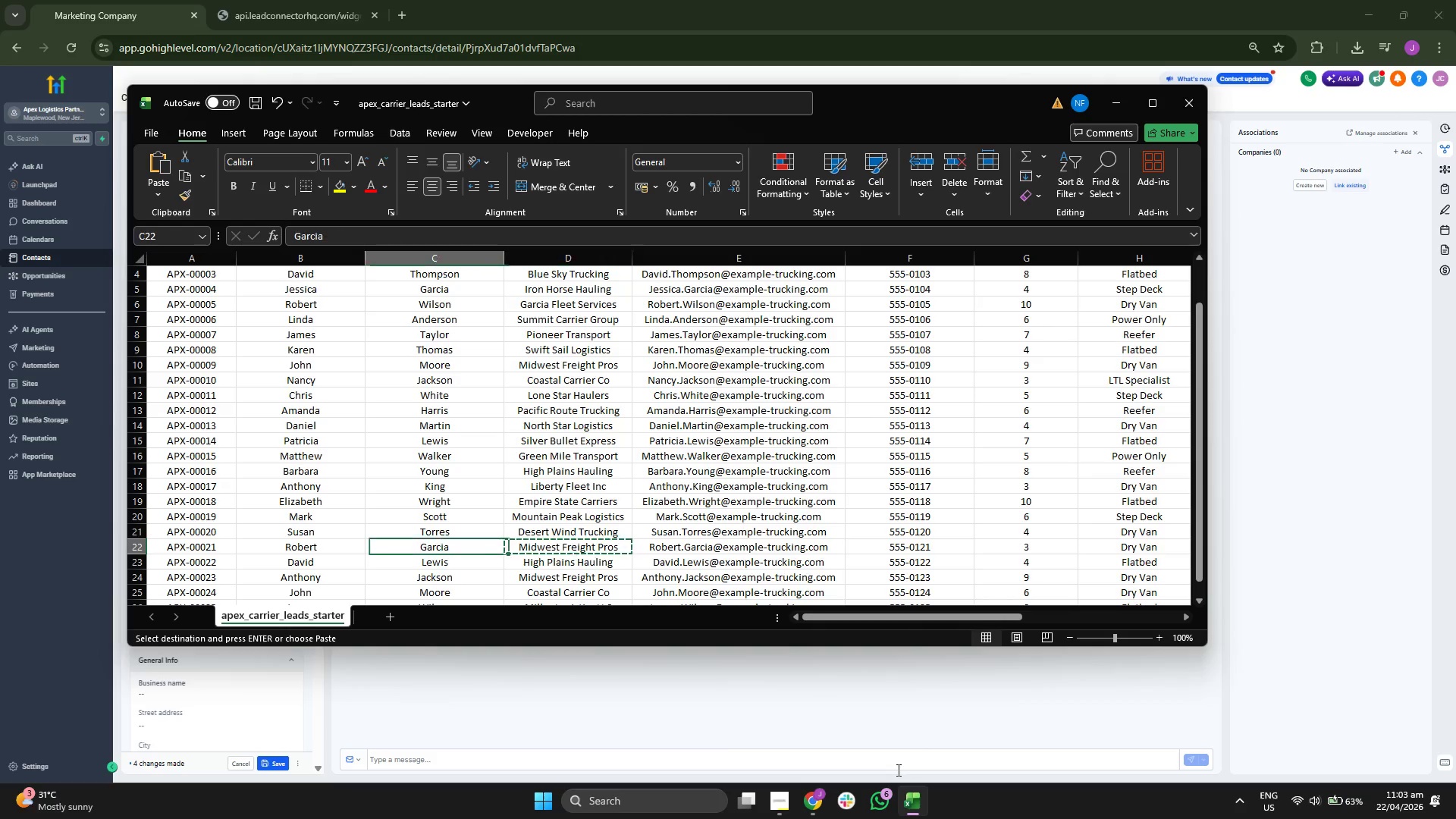 
key(ArrowLeft)
 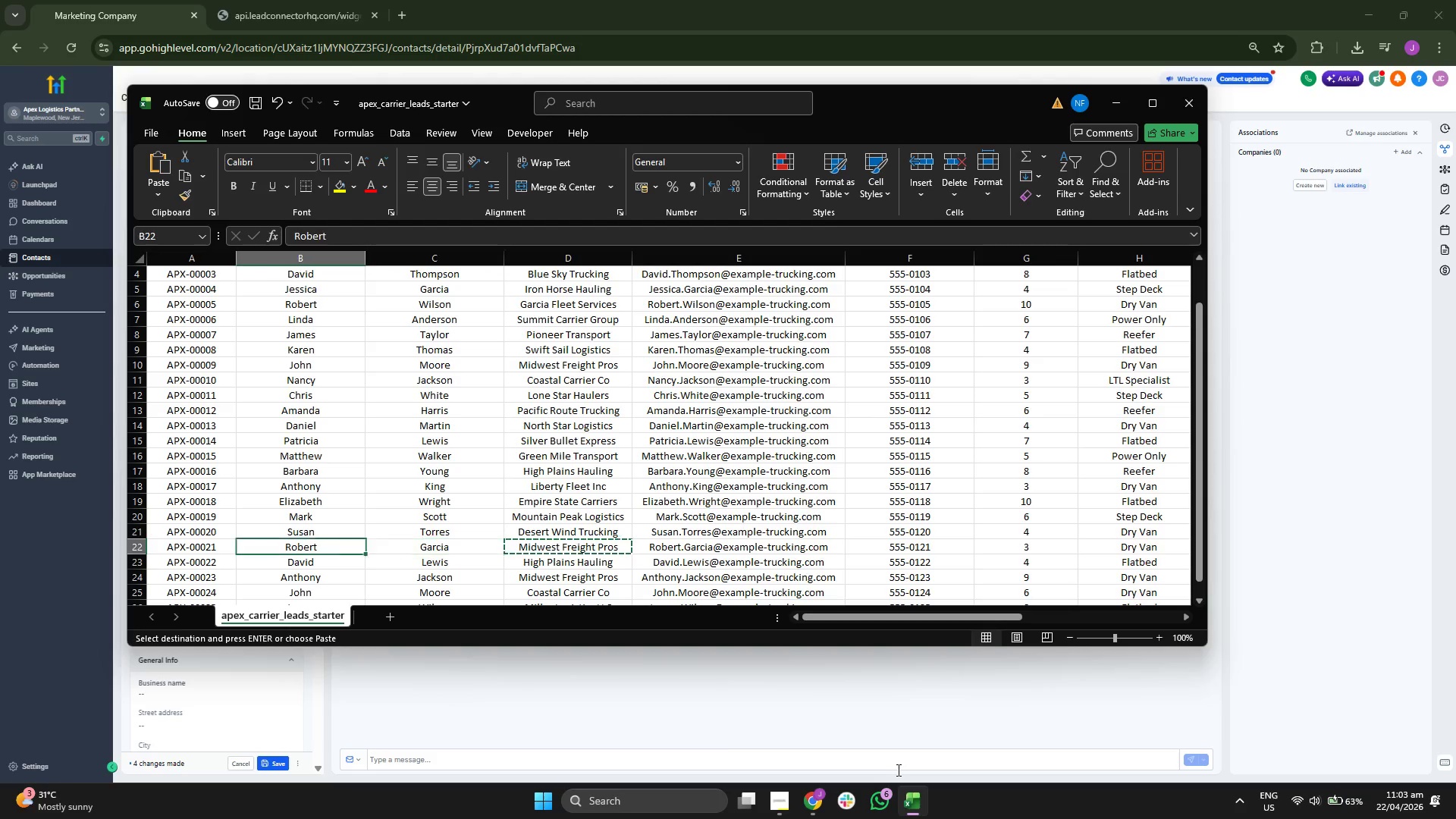 
key(ArrowLeft)
 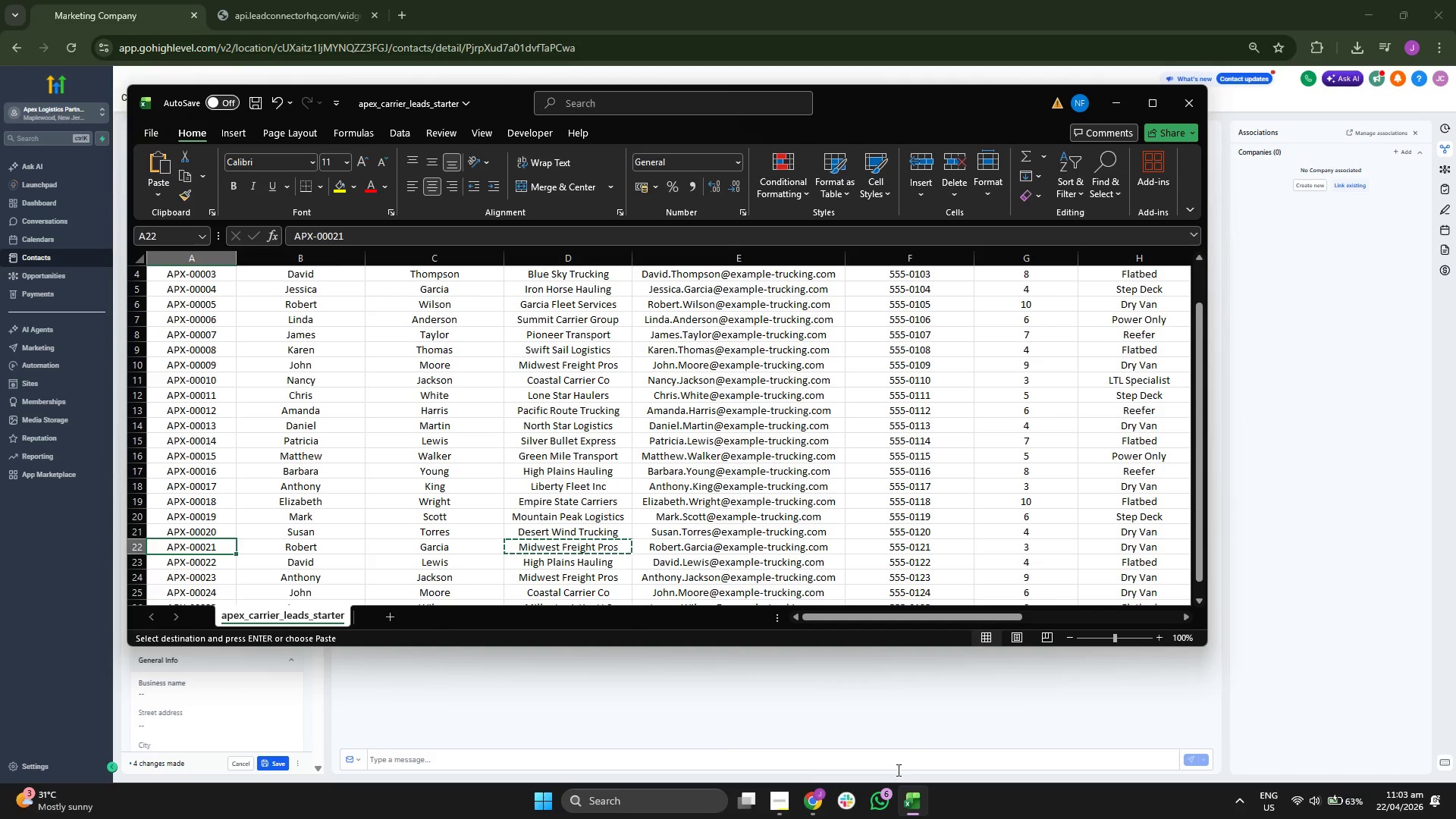 
key(ArrowRight)
 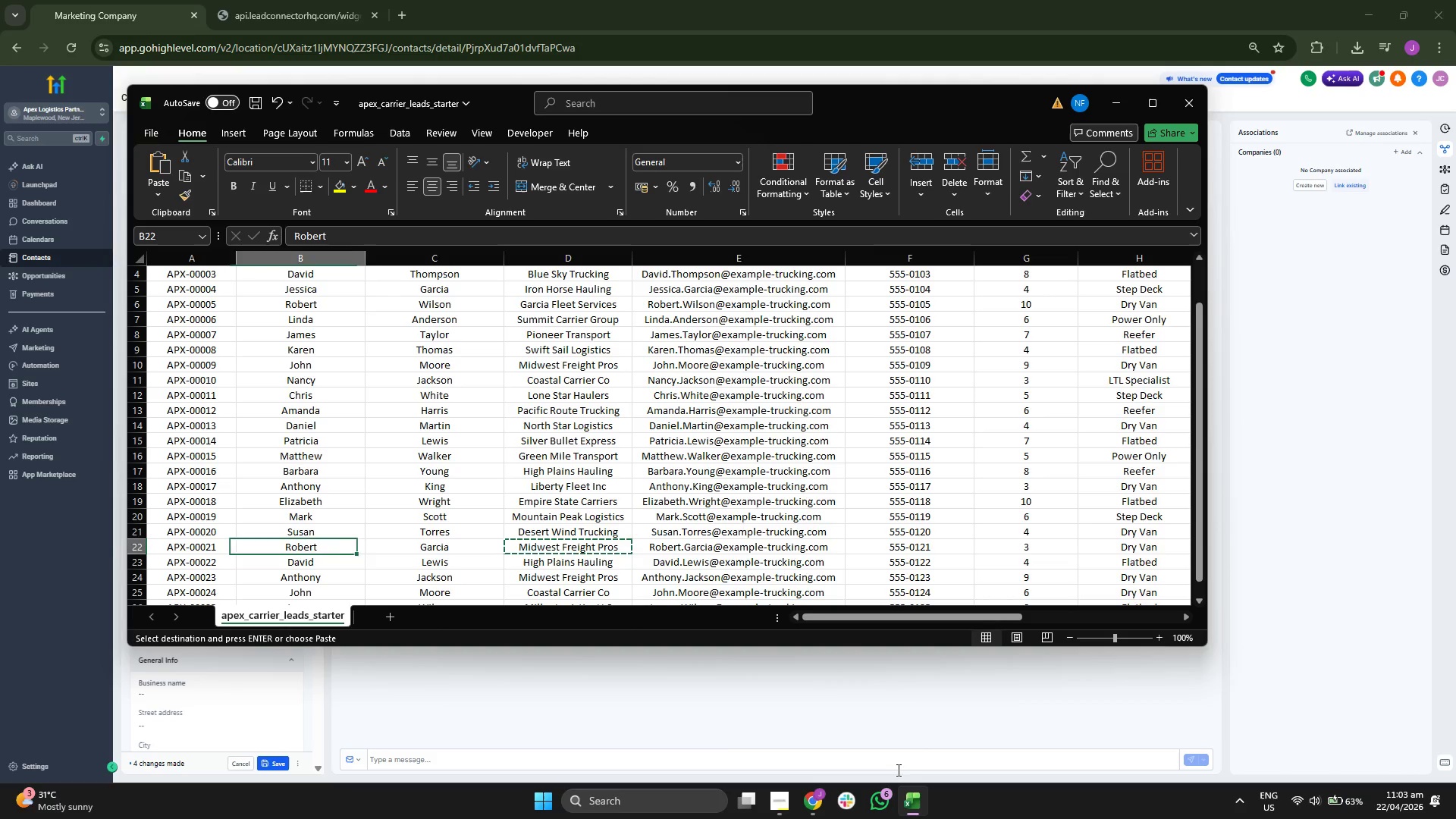 
key(ArrowRight)
 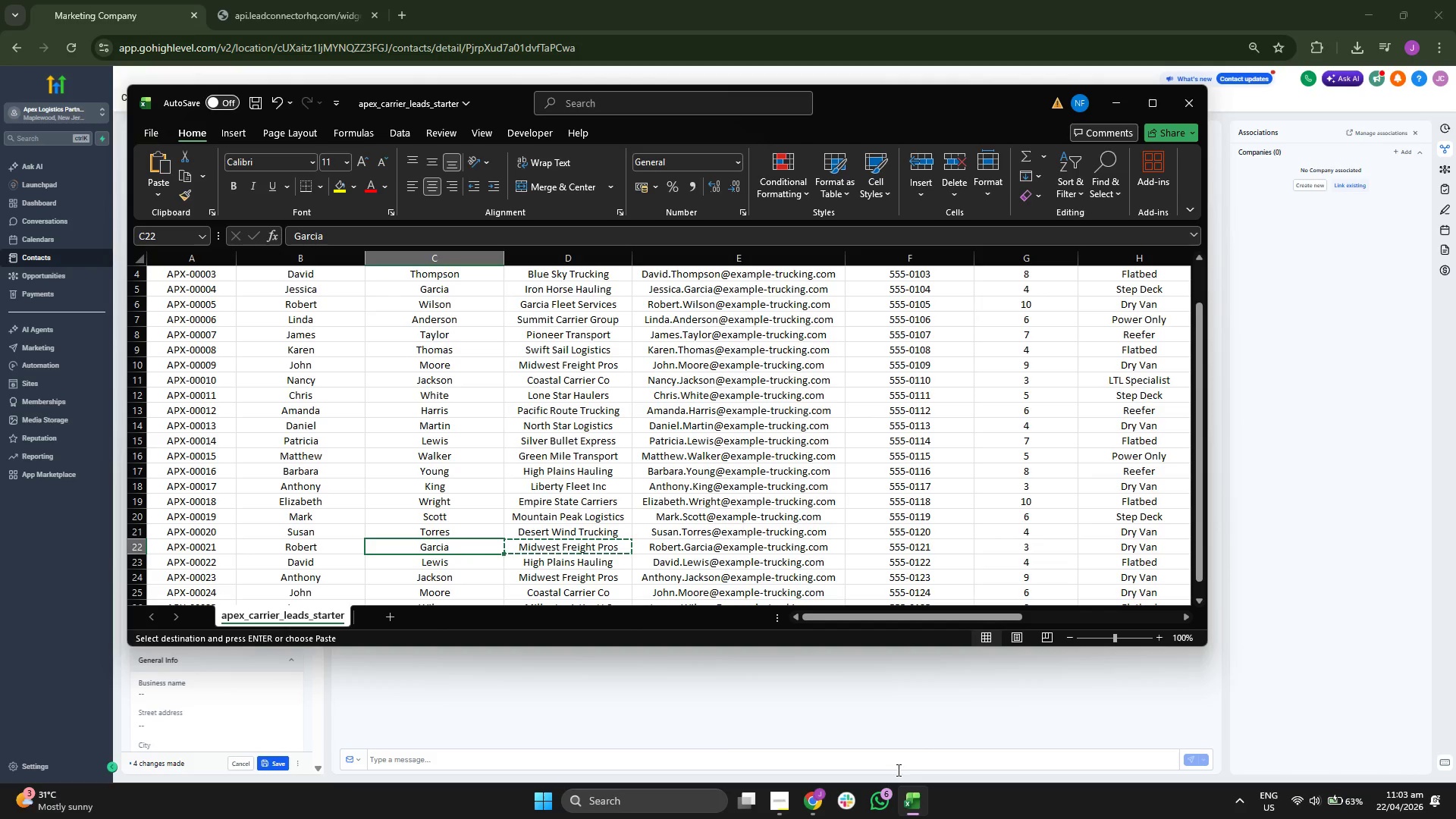 
key(ArrowRight)
 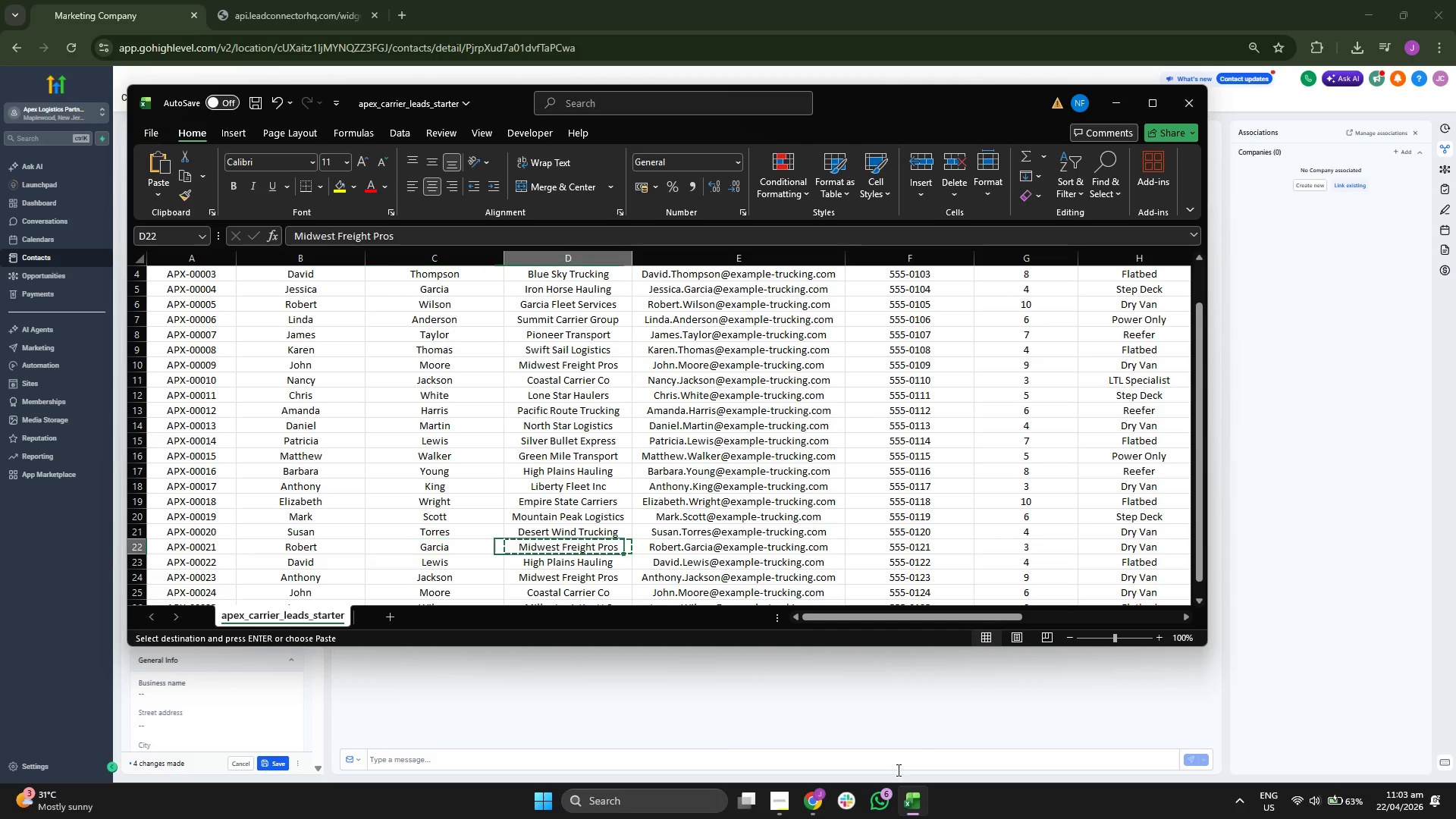 
key(ArrowRight)
 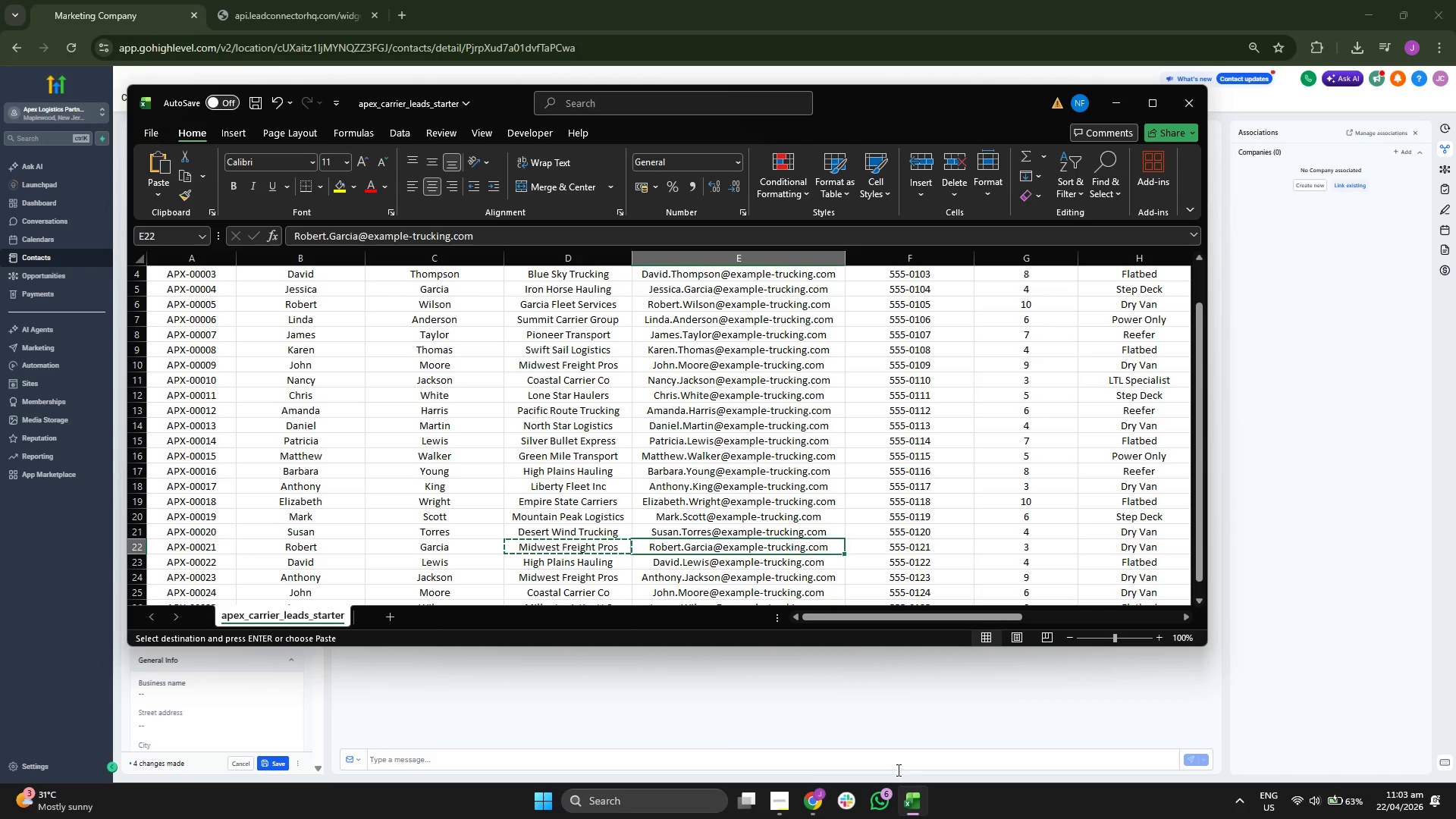 
key(ArrowRight)
 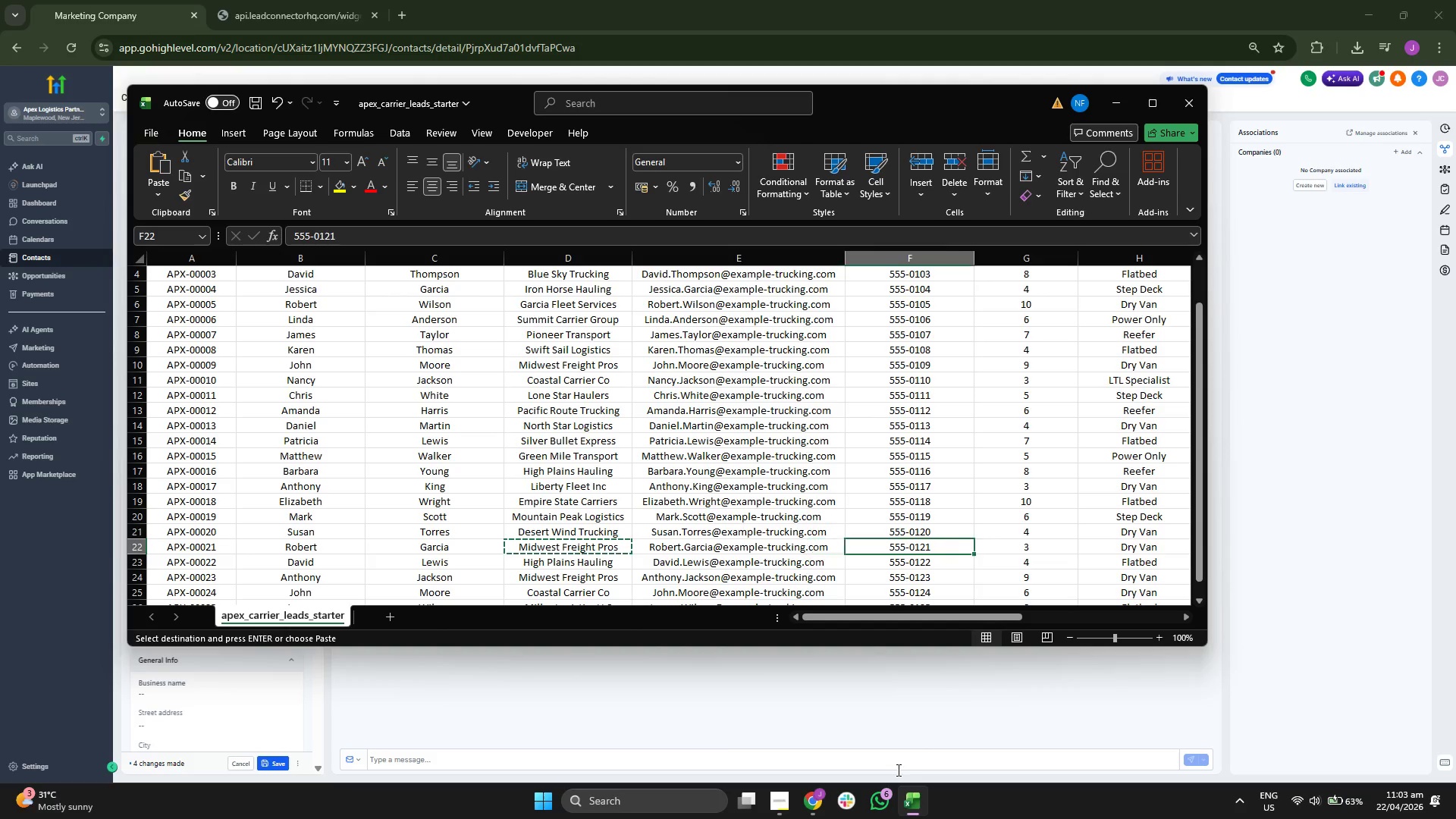 
key(ArrowRight)
 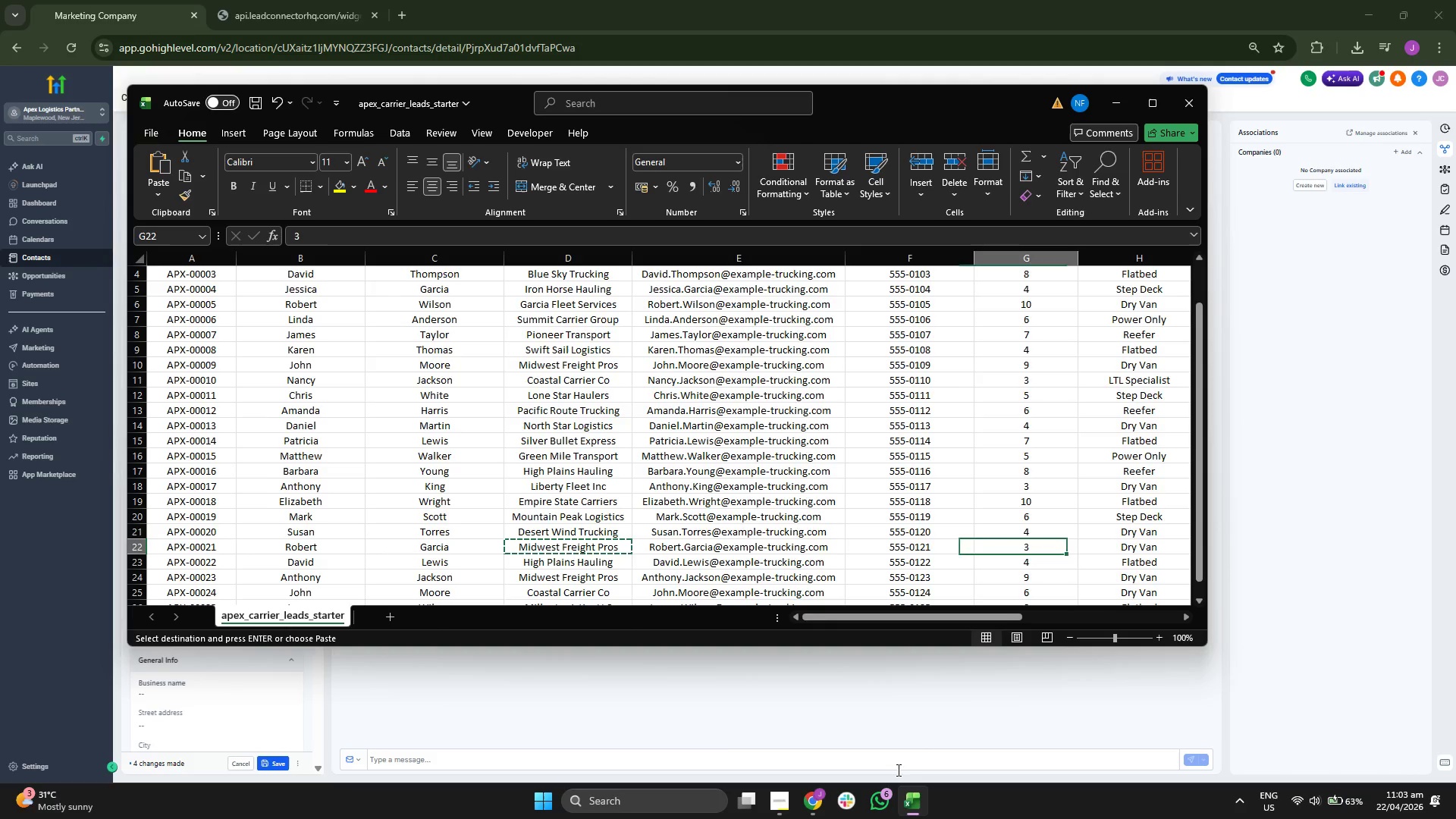 
key(ArrowRight)
 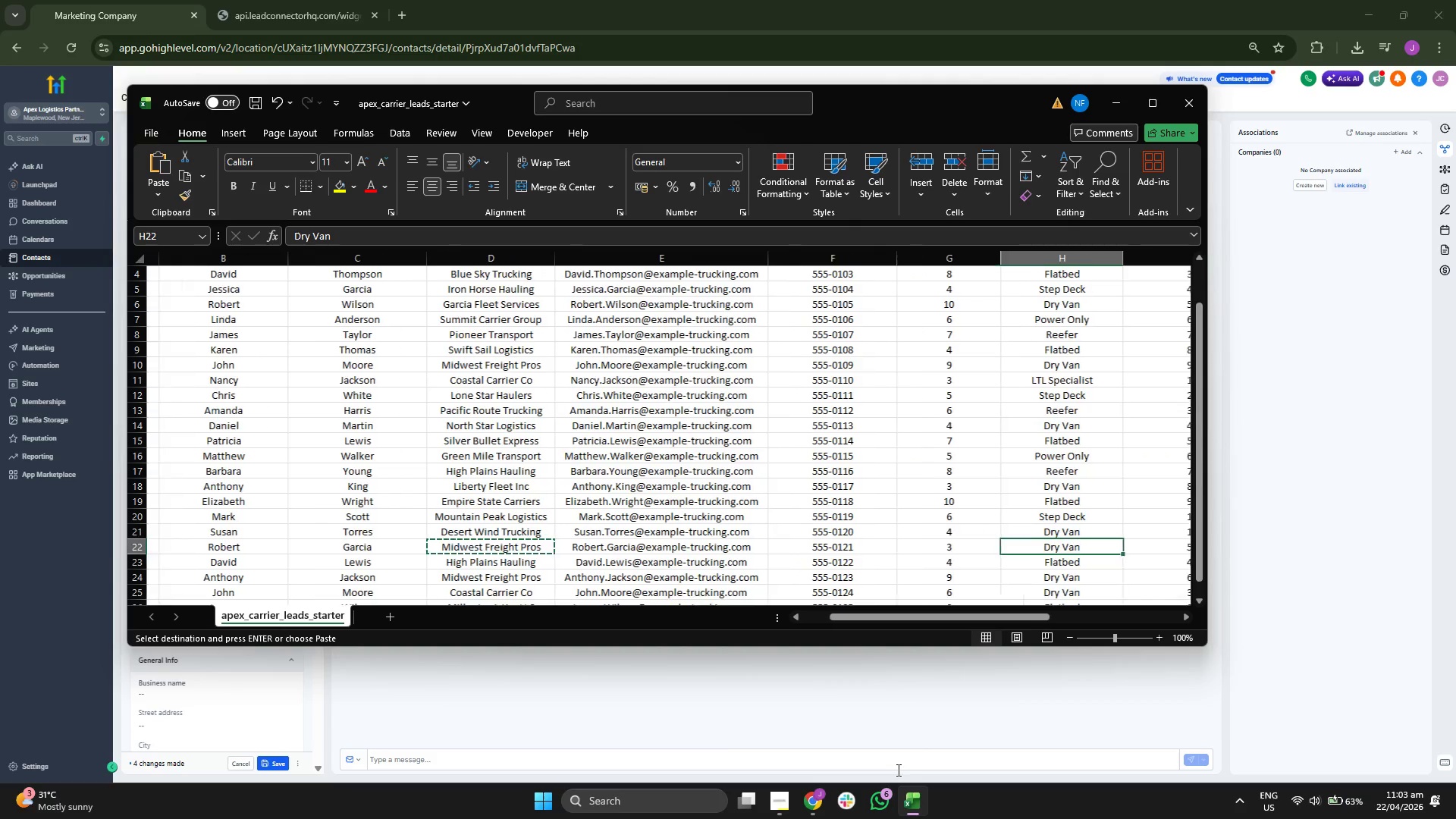 
key(ArrowRight)
 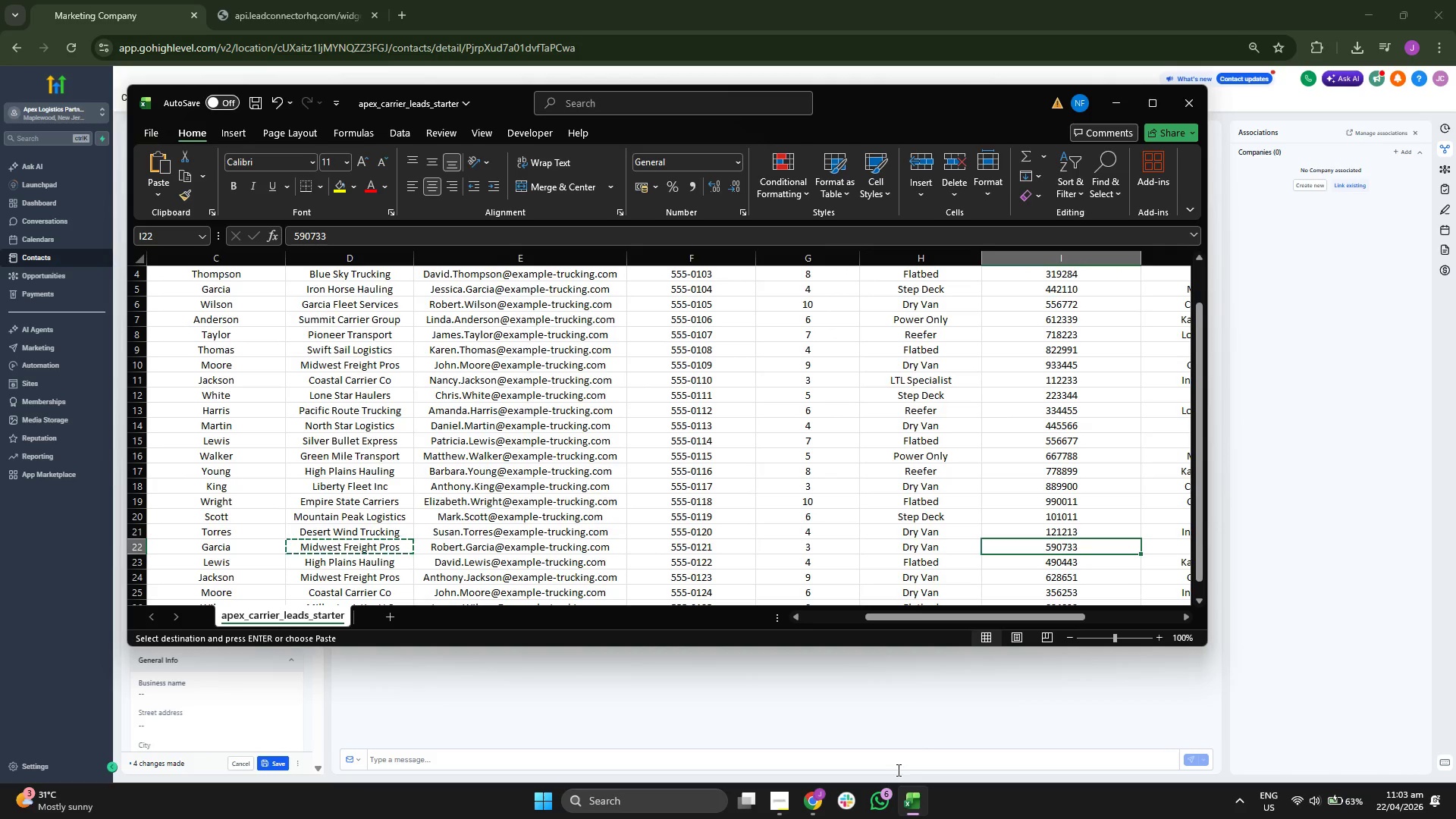 
key(ArrowLeft)
 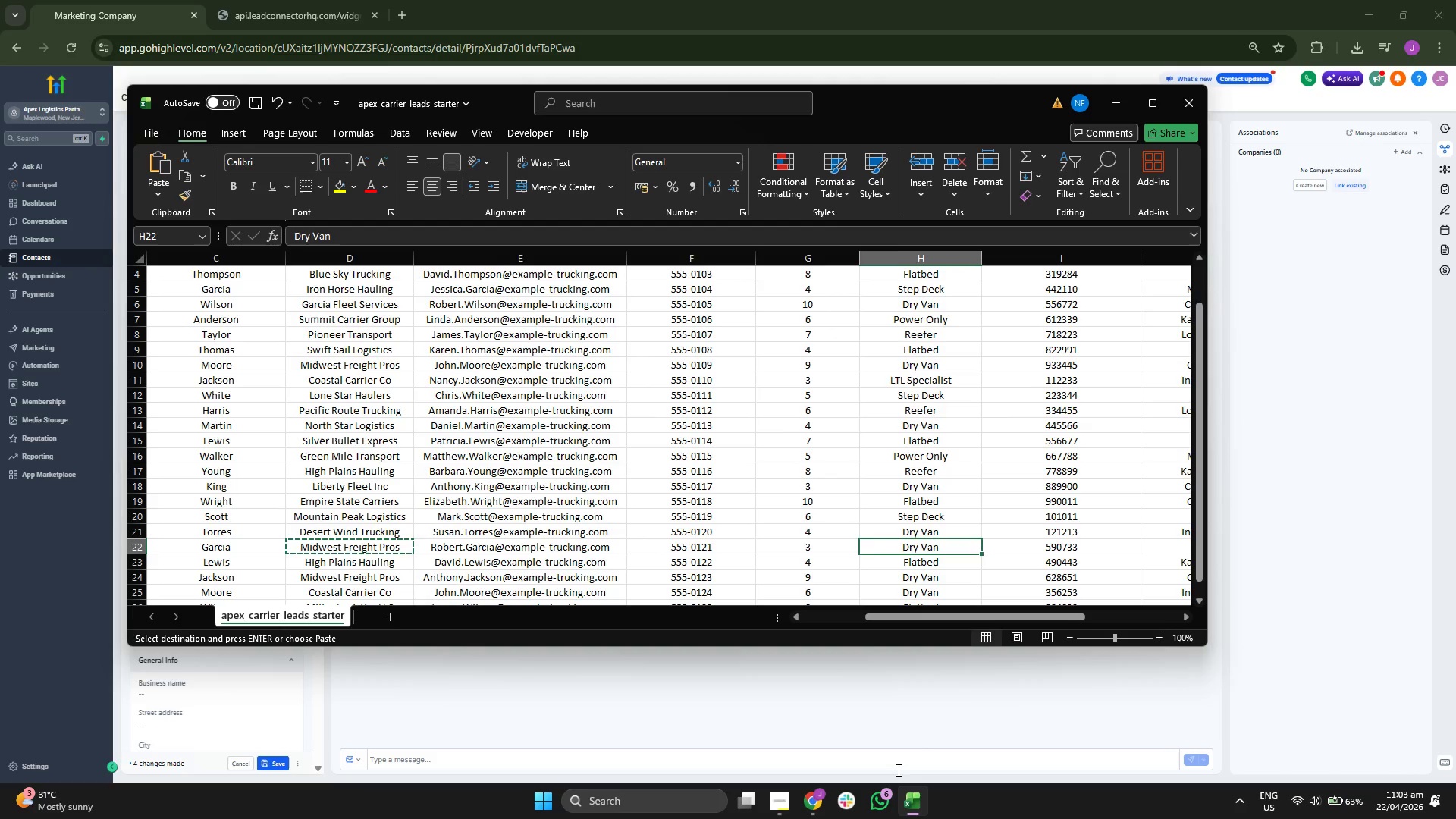 
key(ArrowLeft)
 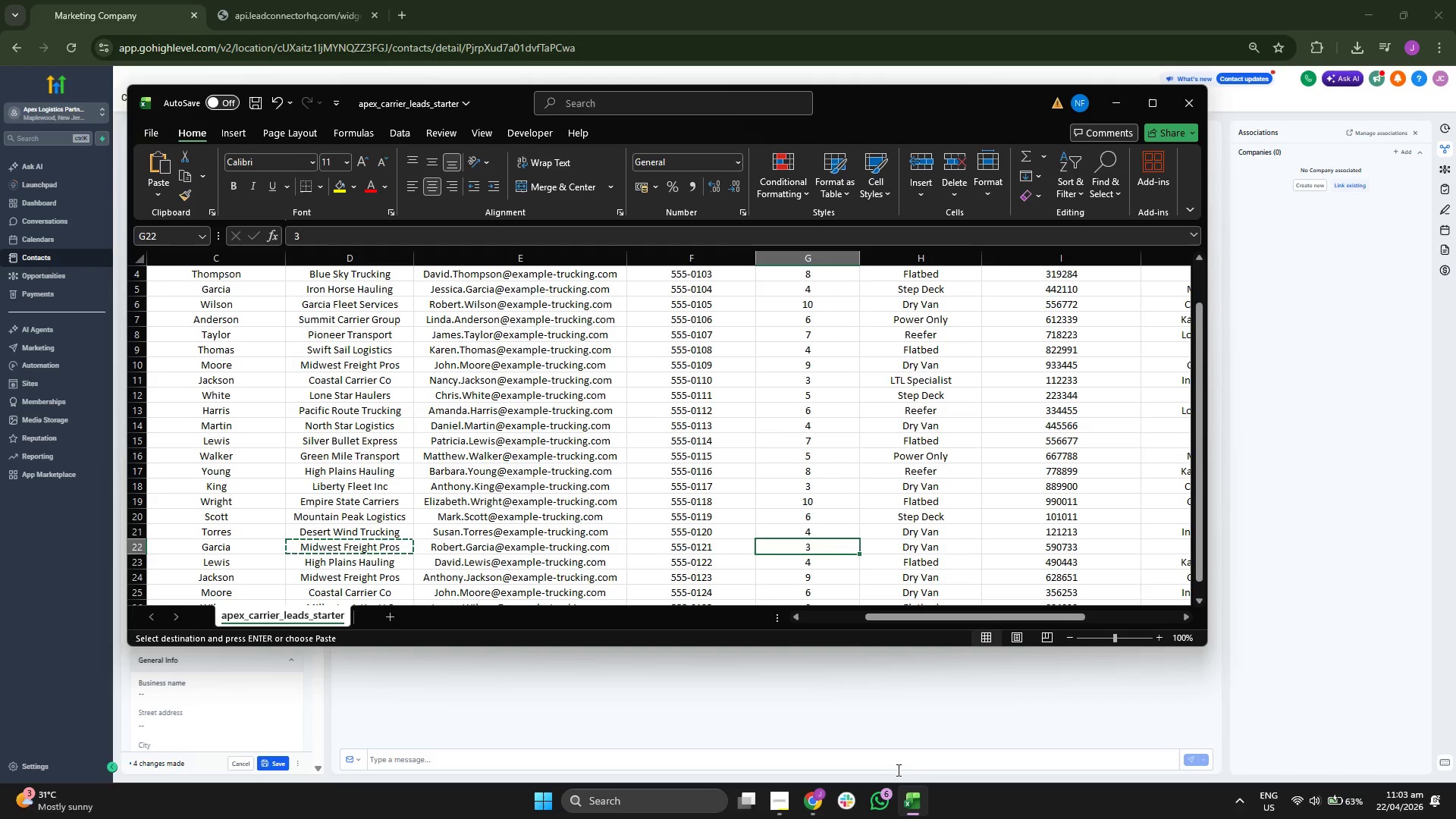 
key(ArrowRight)
 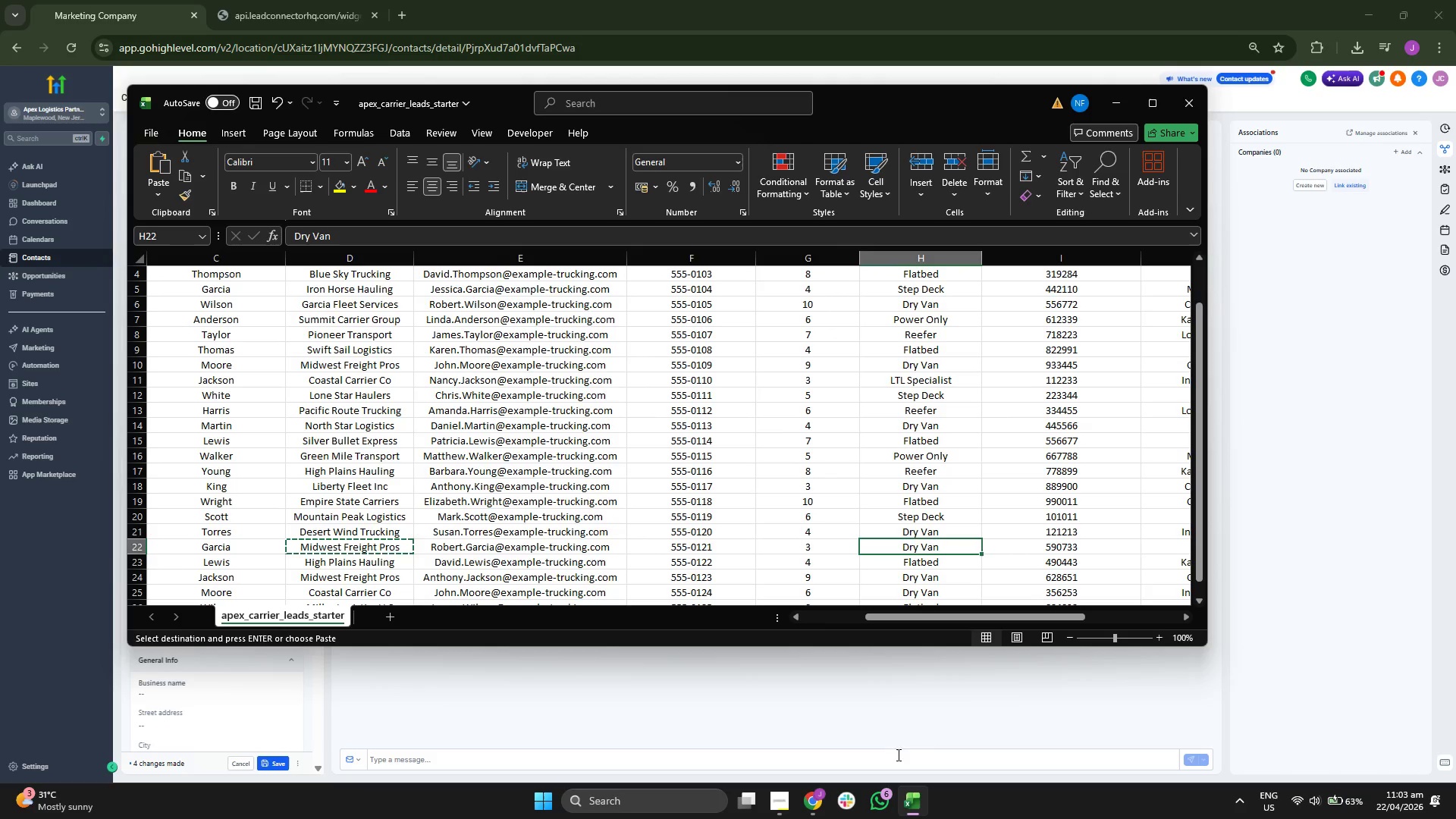 
key(ArrowRight)
 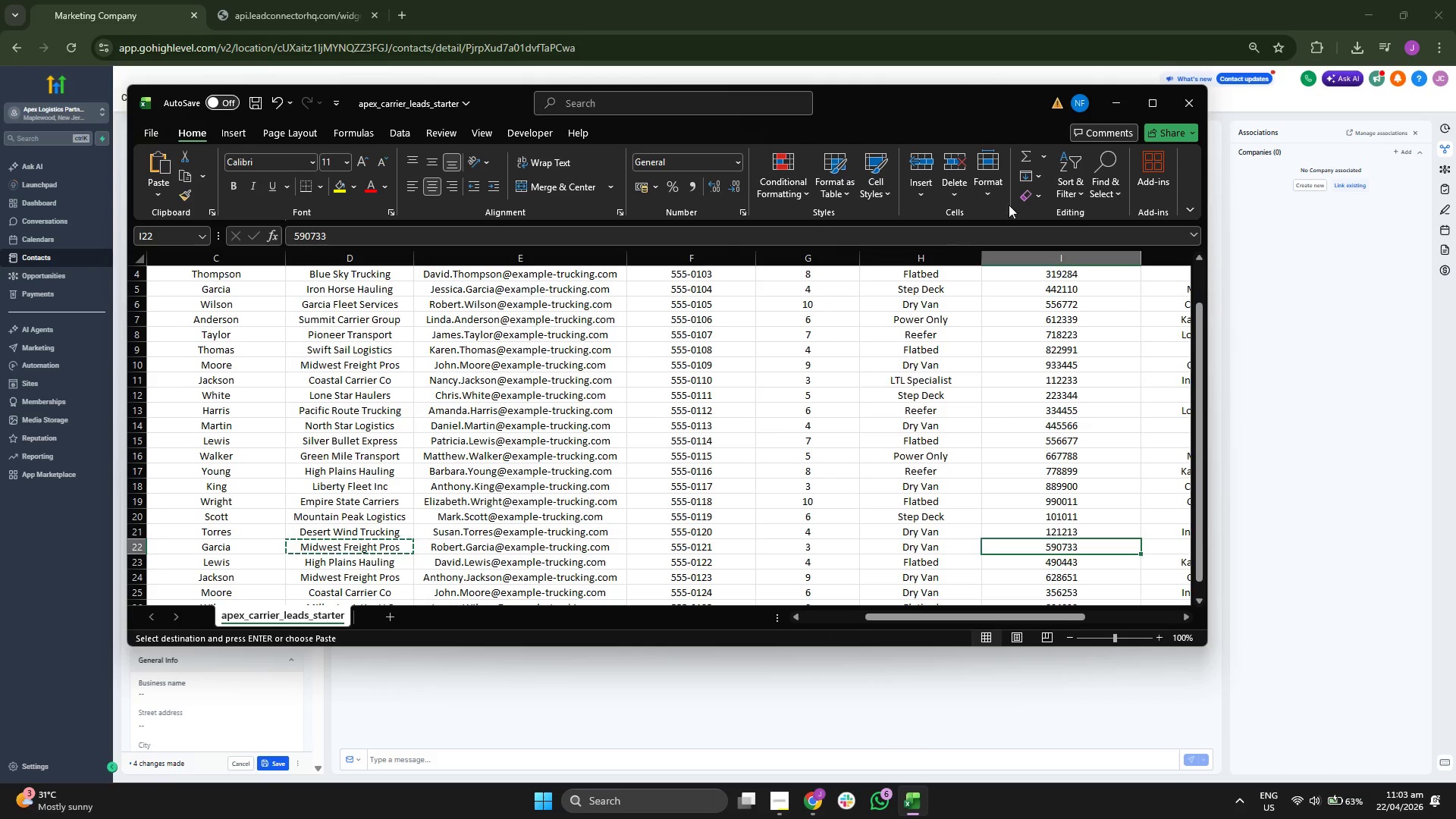 
left_click([1109, 111])
 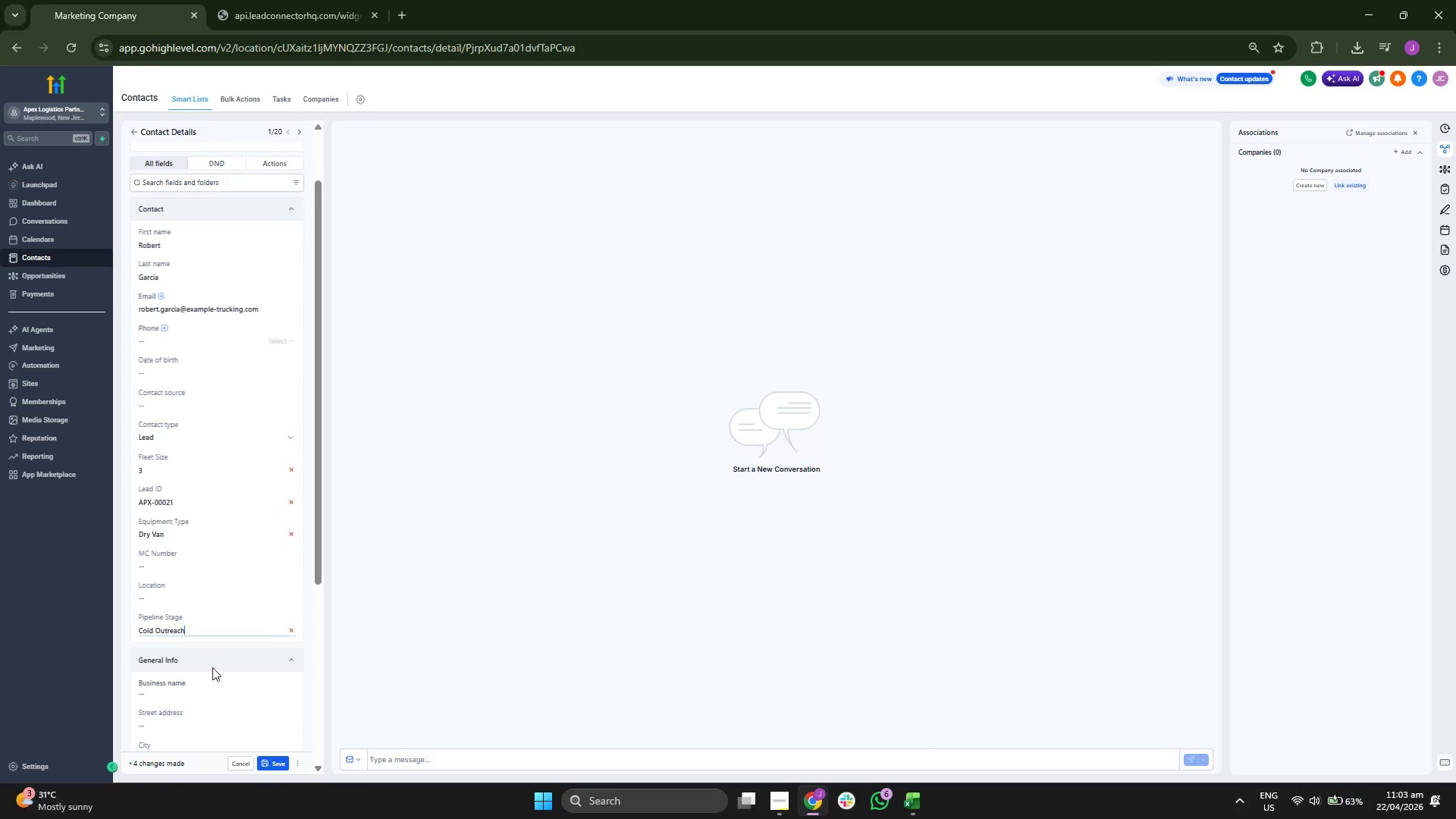 
left_click([205, 689])
 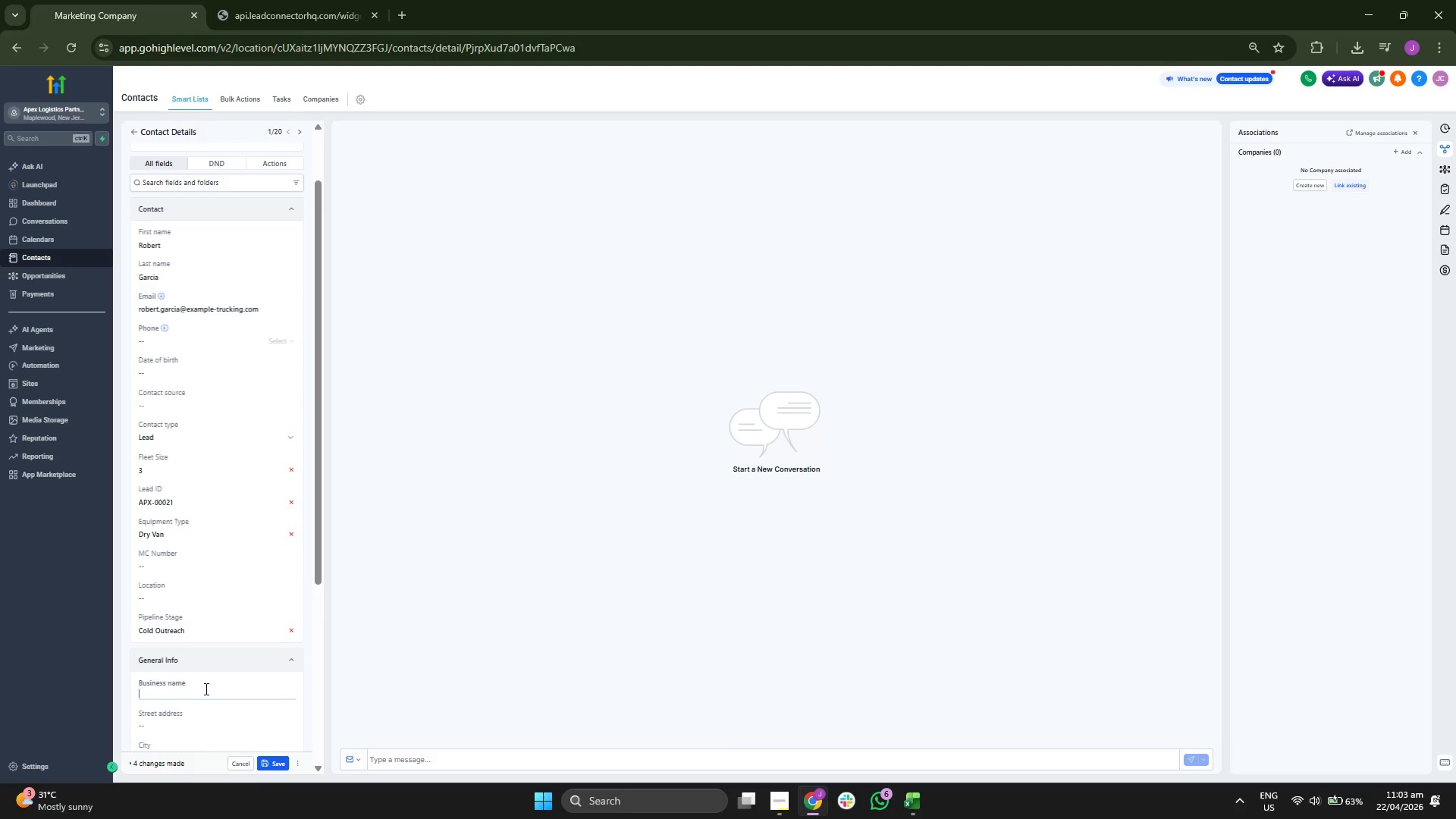 
key(Control+ControlLeft)
 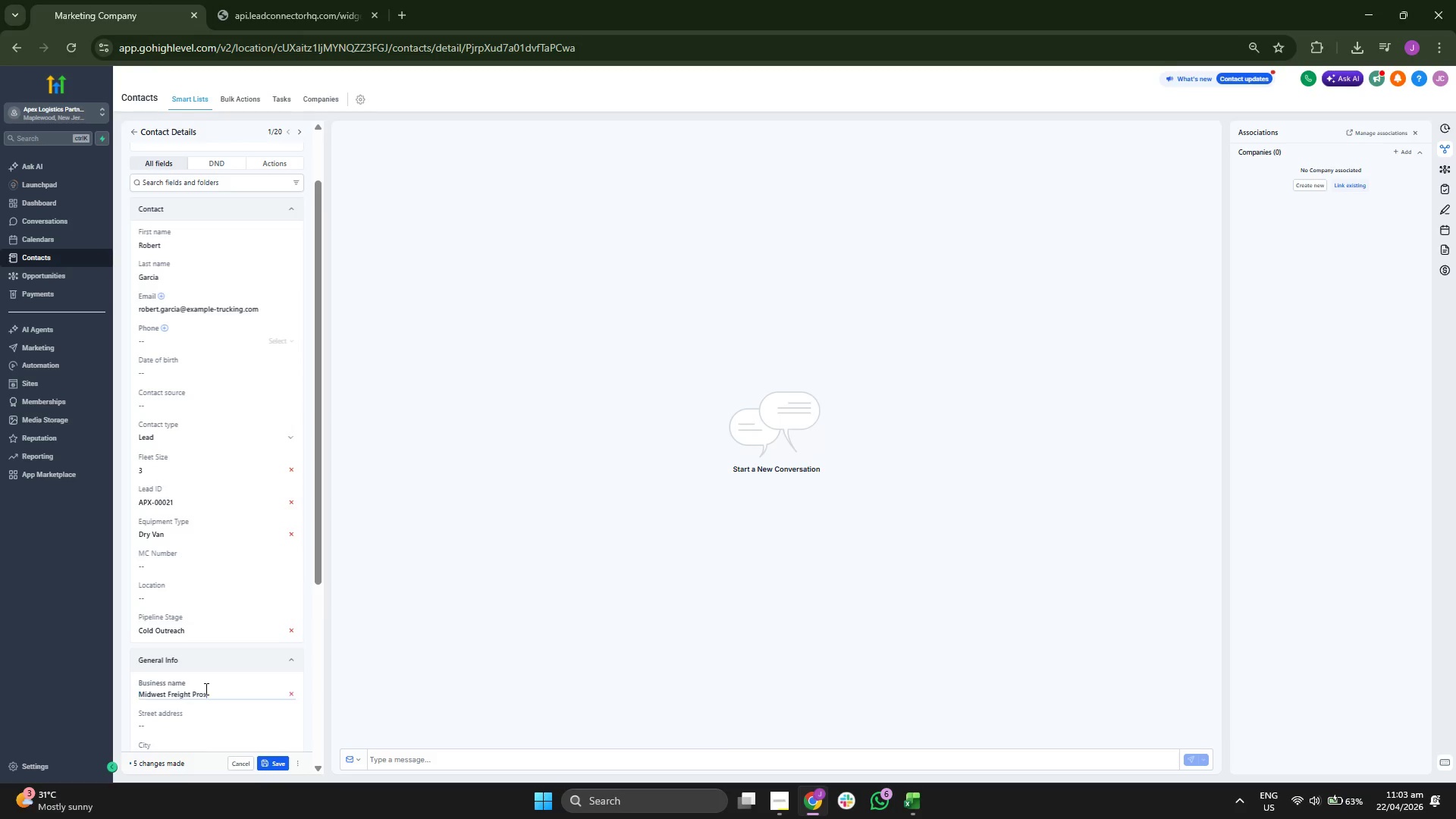 
key(Control+V)
 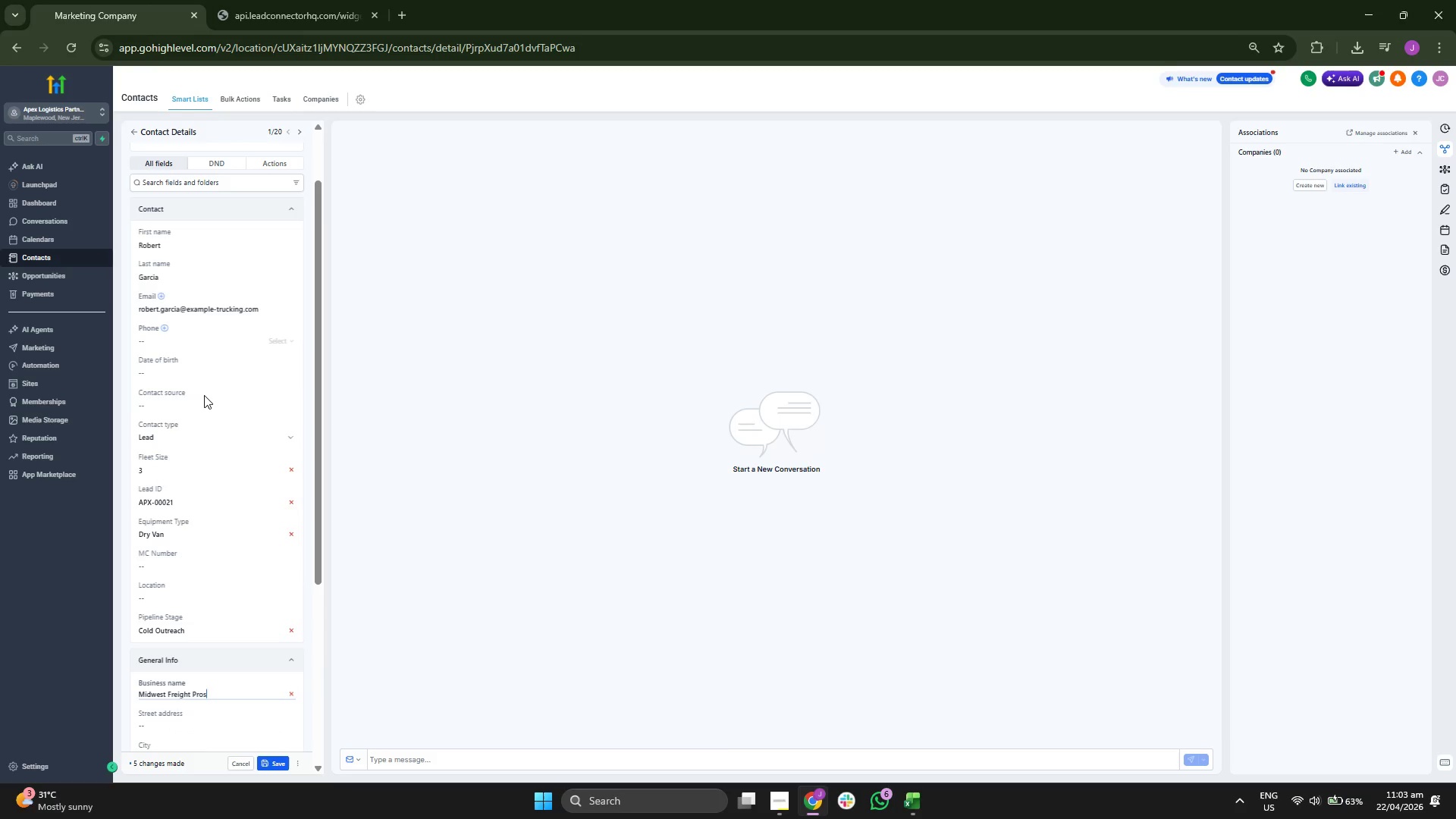 
left_click([907, 797])
 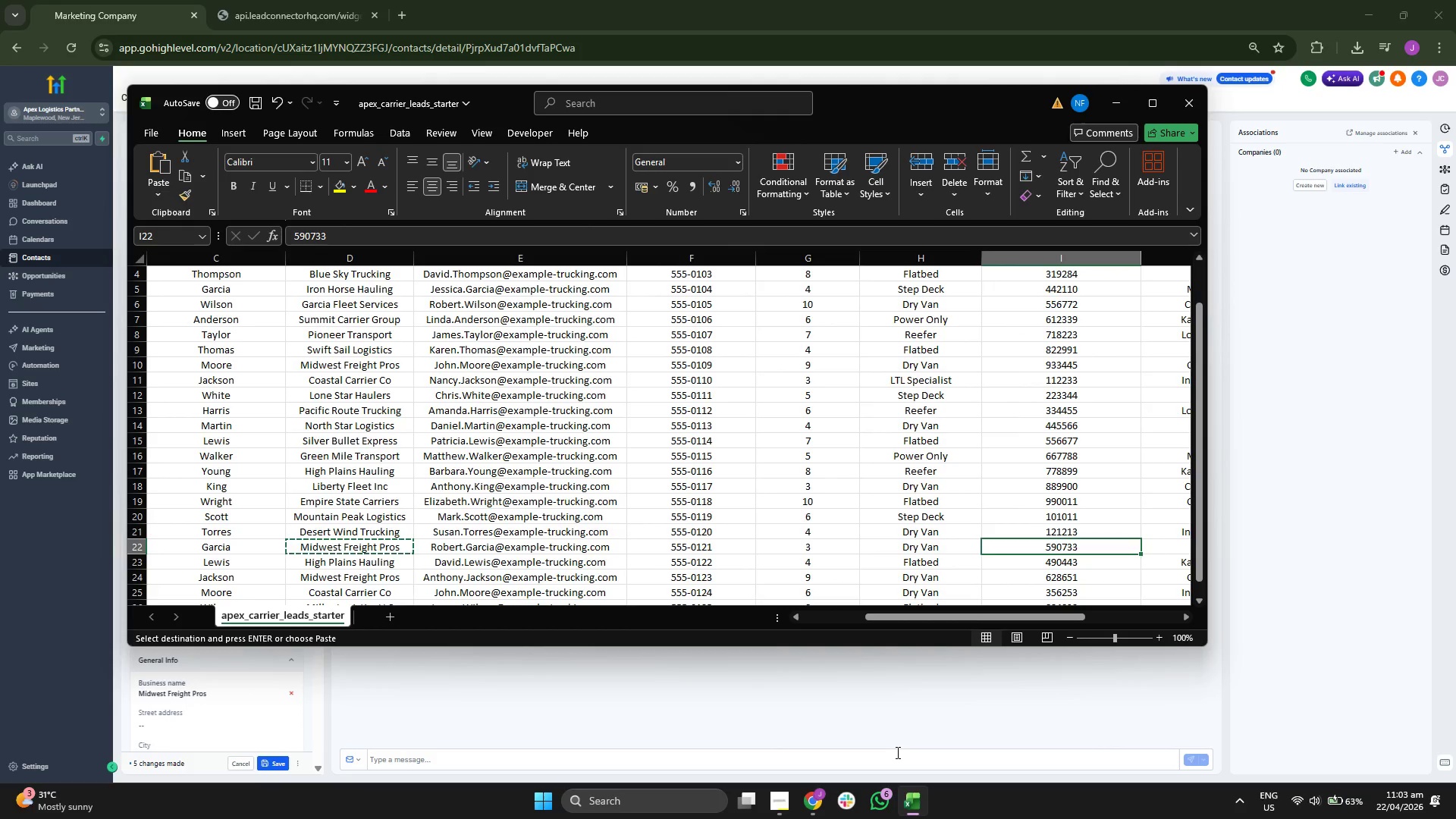 
key(Control+ControlLeft)
 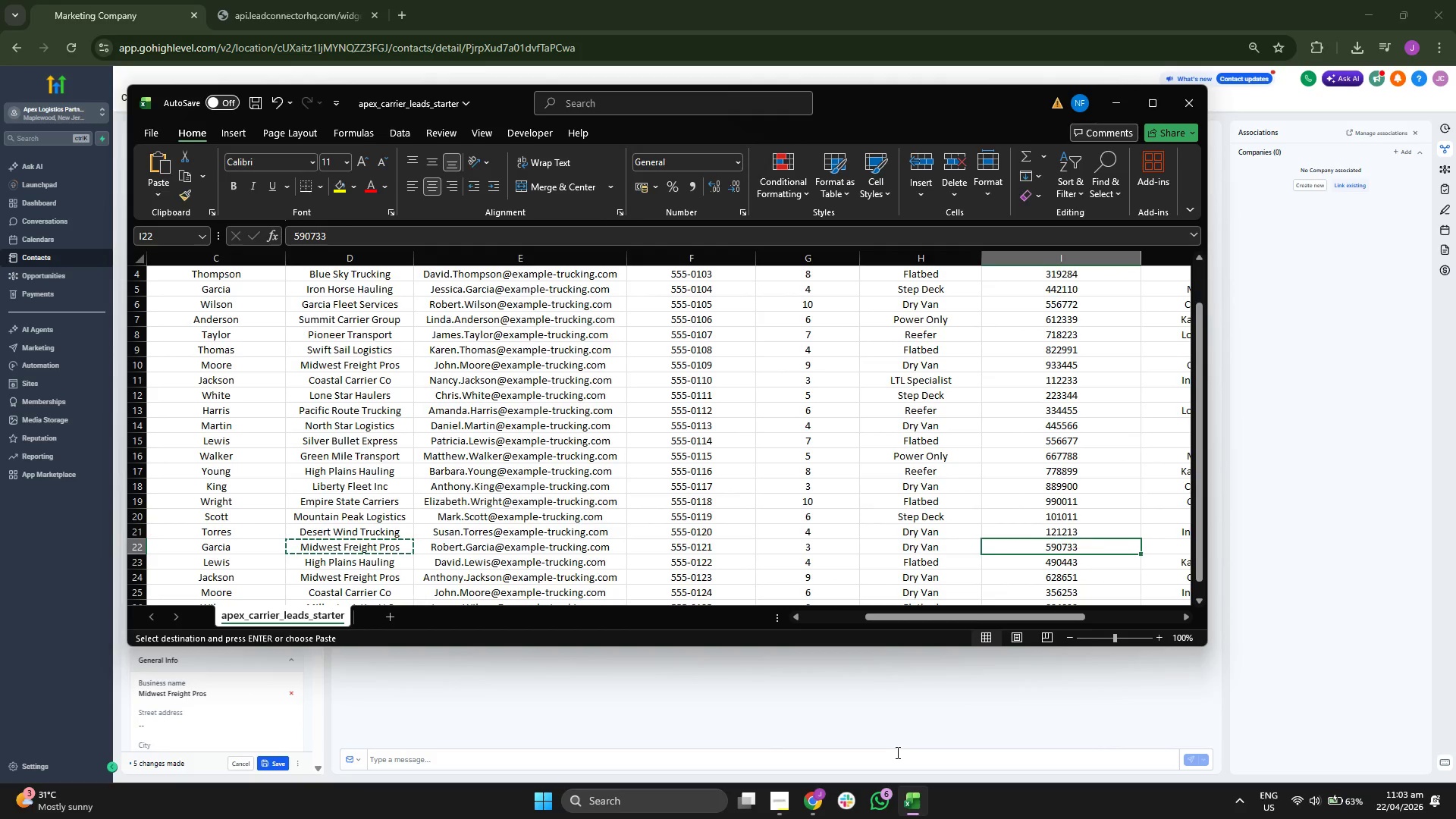 
key(Control+C)
 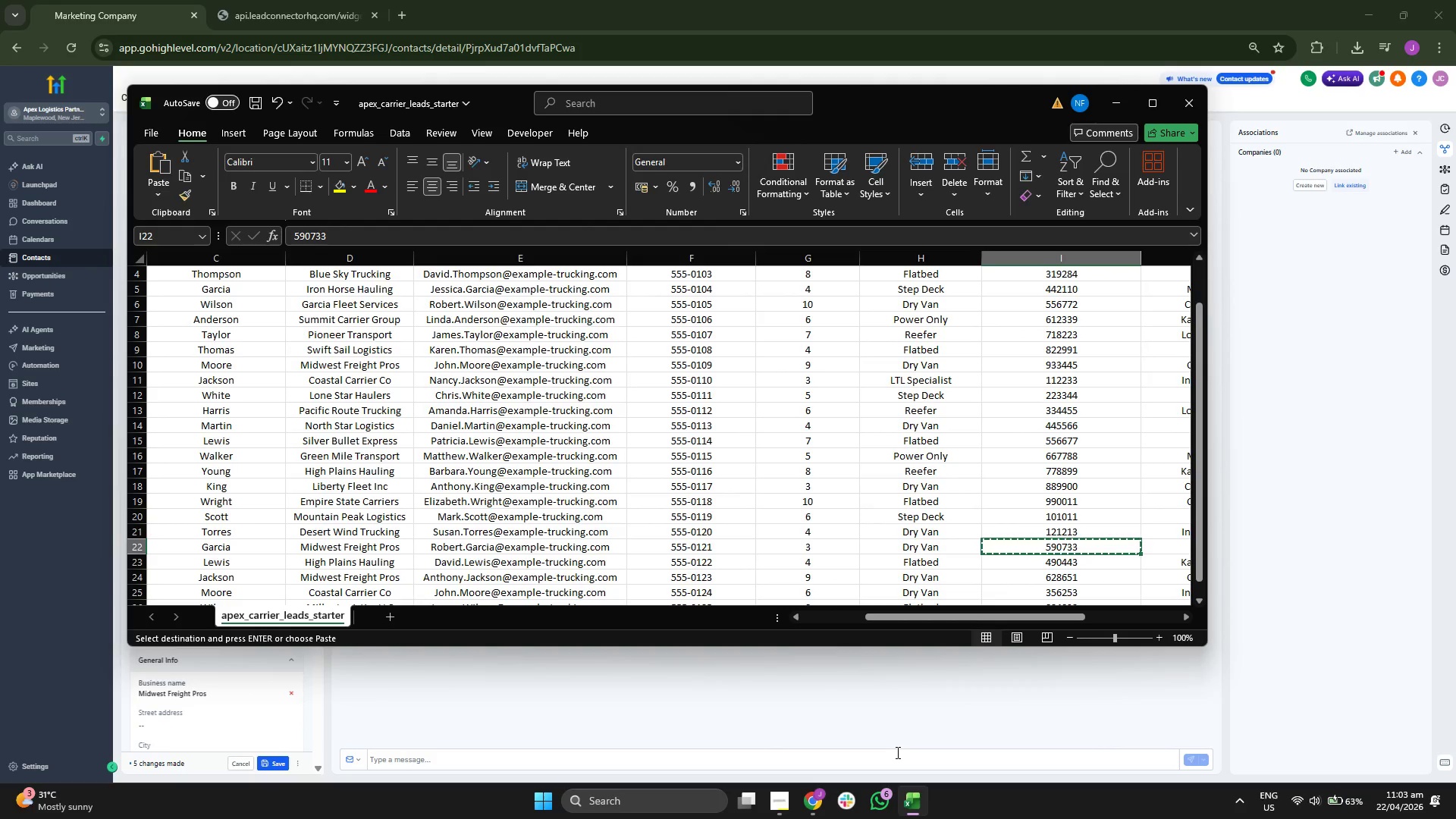 
key(ArrowRight)
 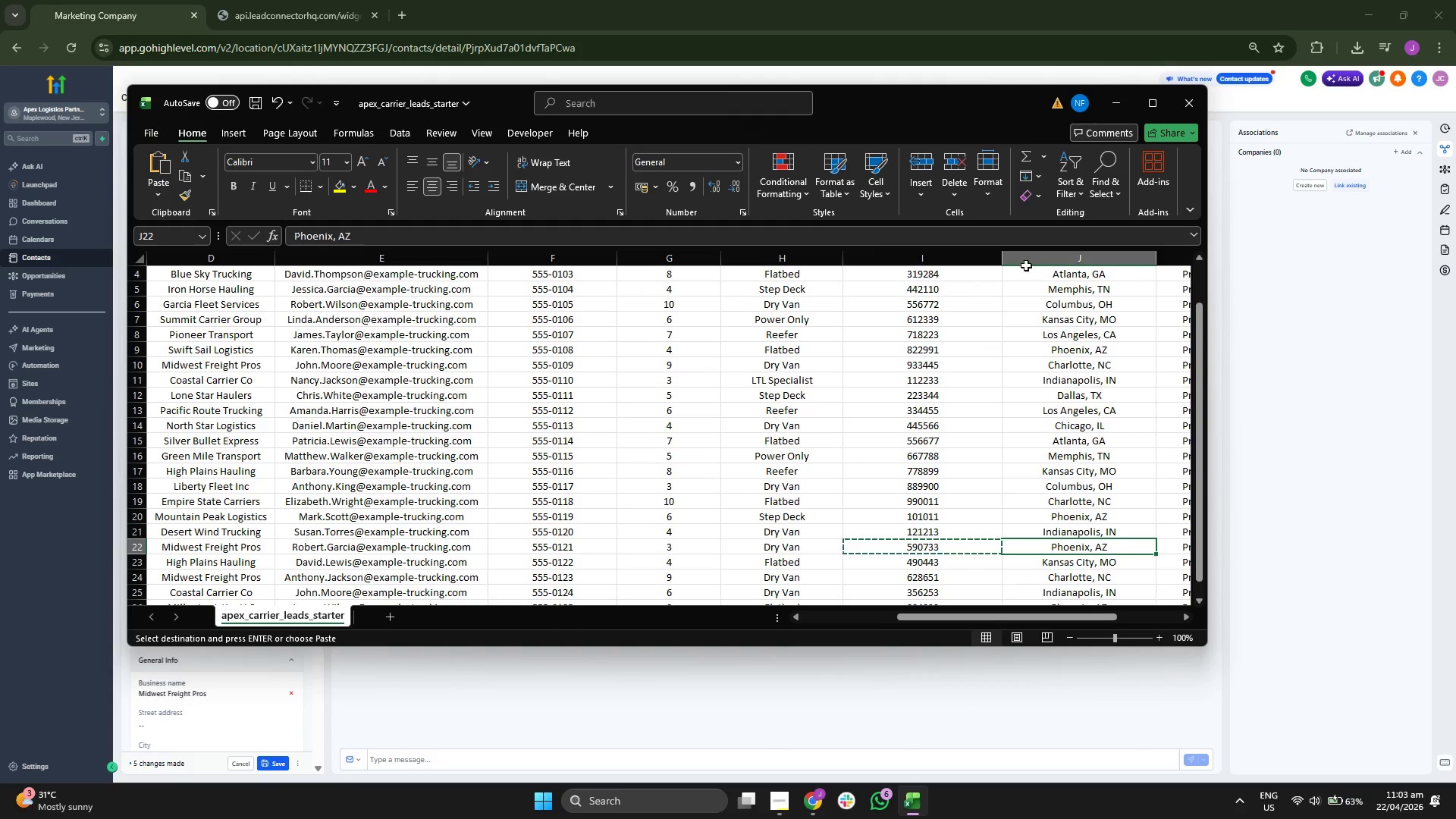 
left_click([1127, 116])
 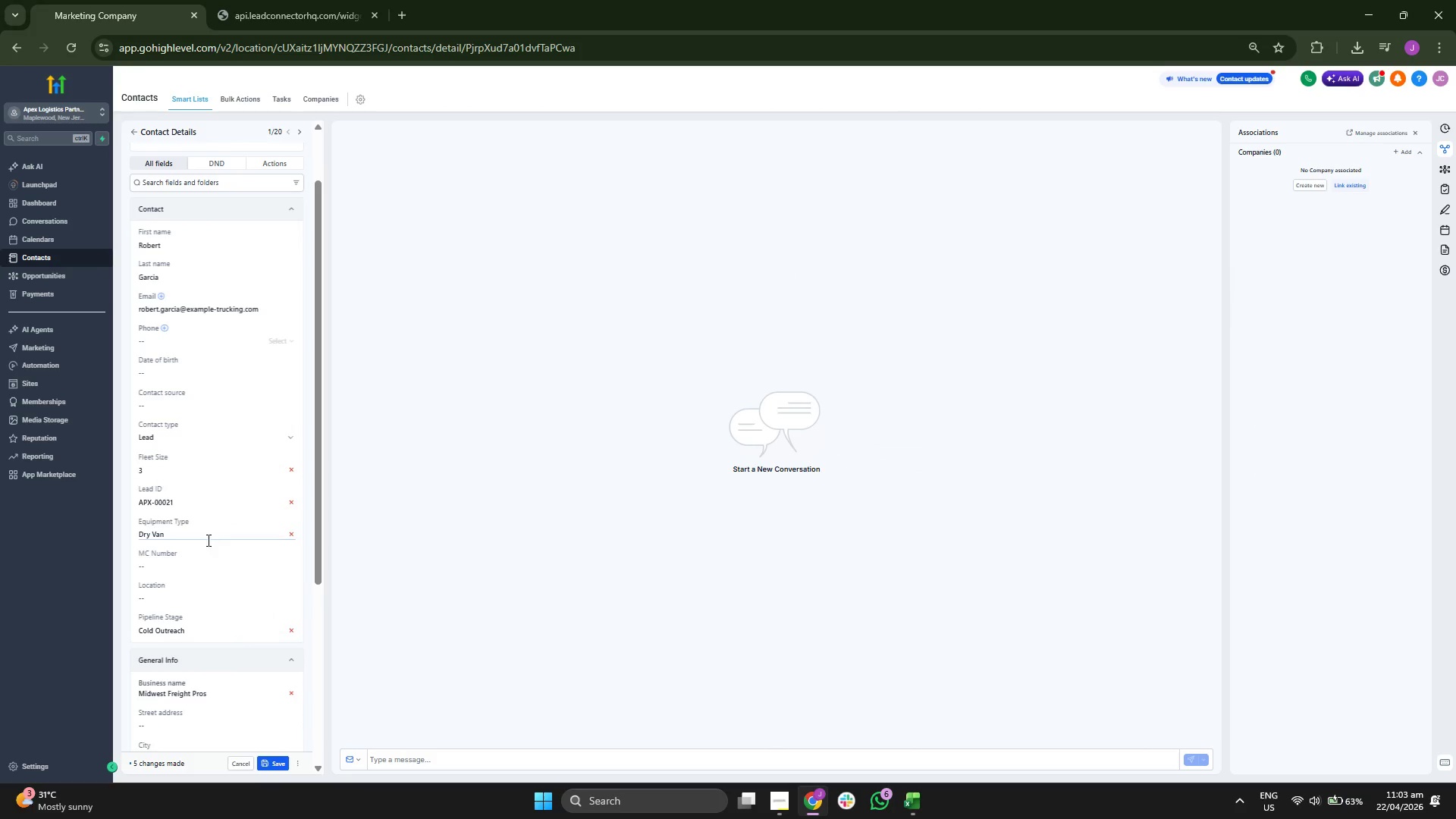 
left_click([195, 560])
 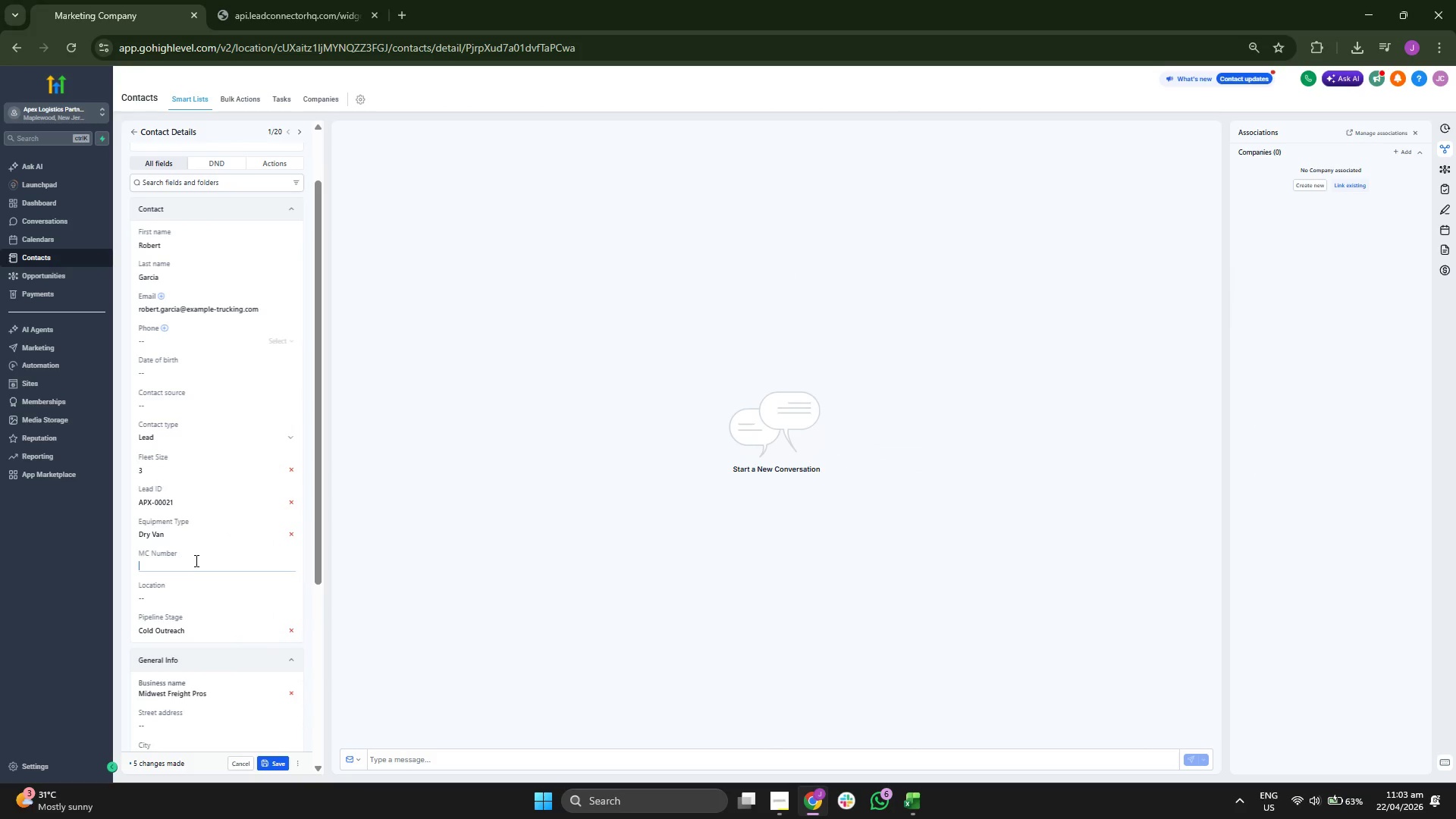 
key(Control+ControlLeft)
 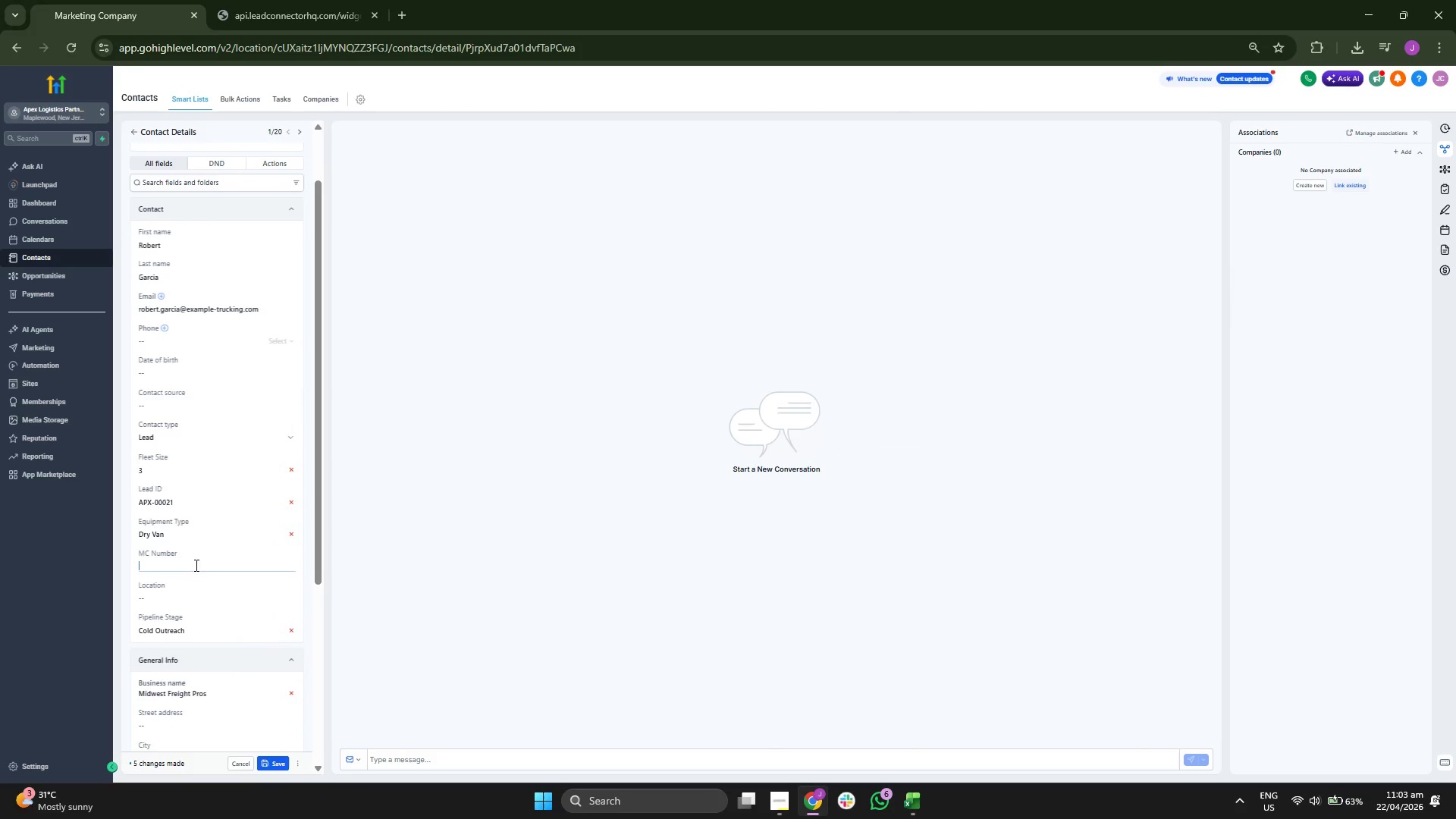 
key(Control+V)
 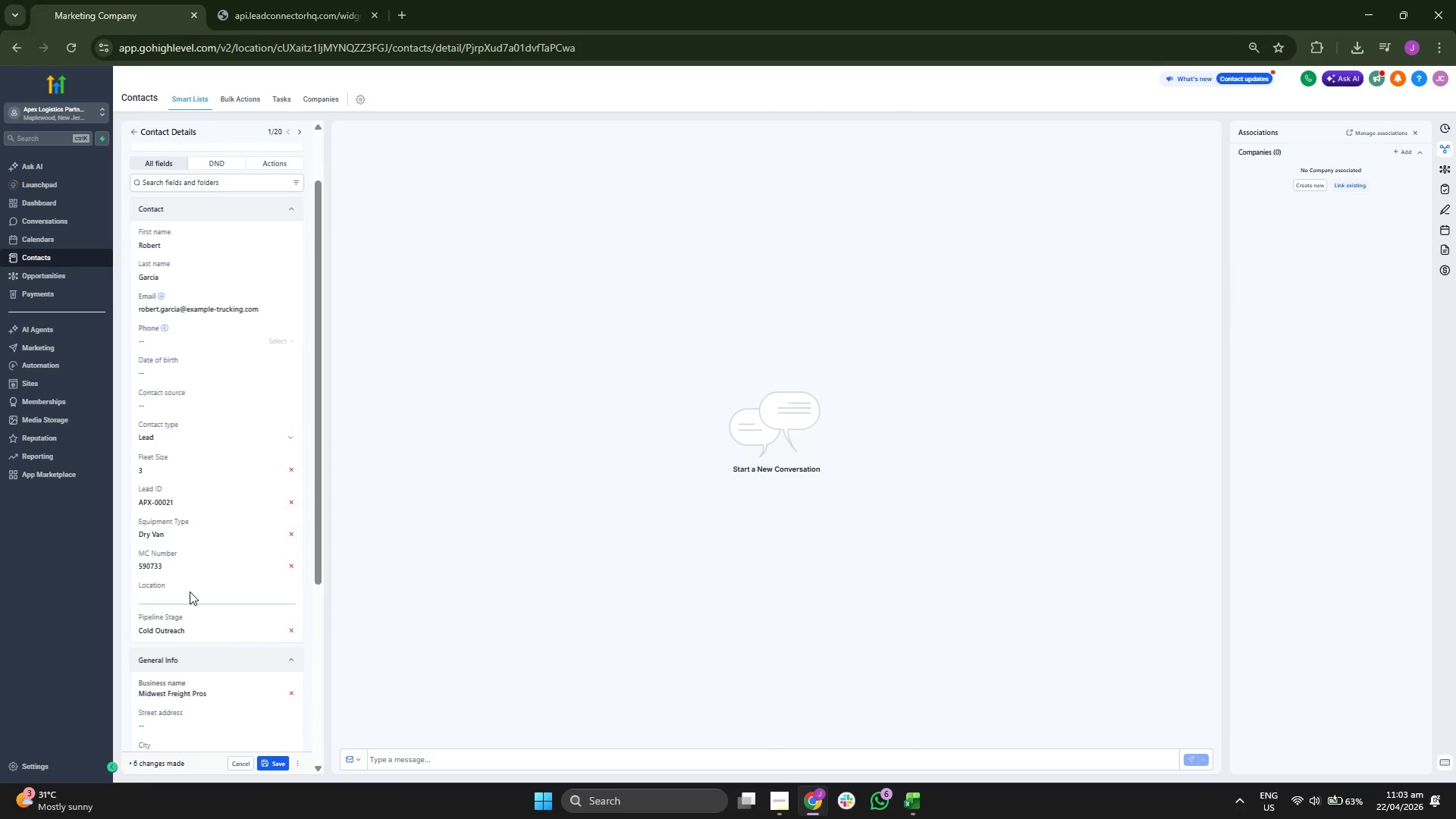 
type(Phone)
key(Backspace)
key(Backspace)
type(enix )
key(Backspace)
type(, AZ)
 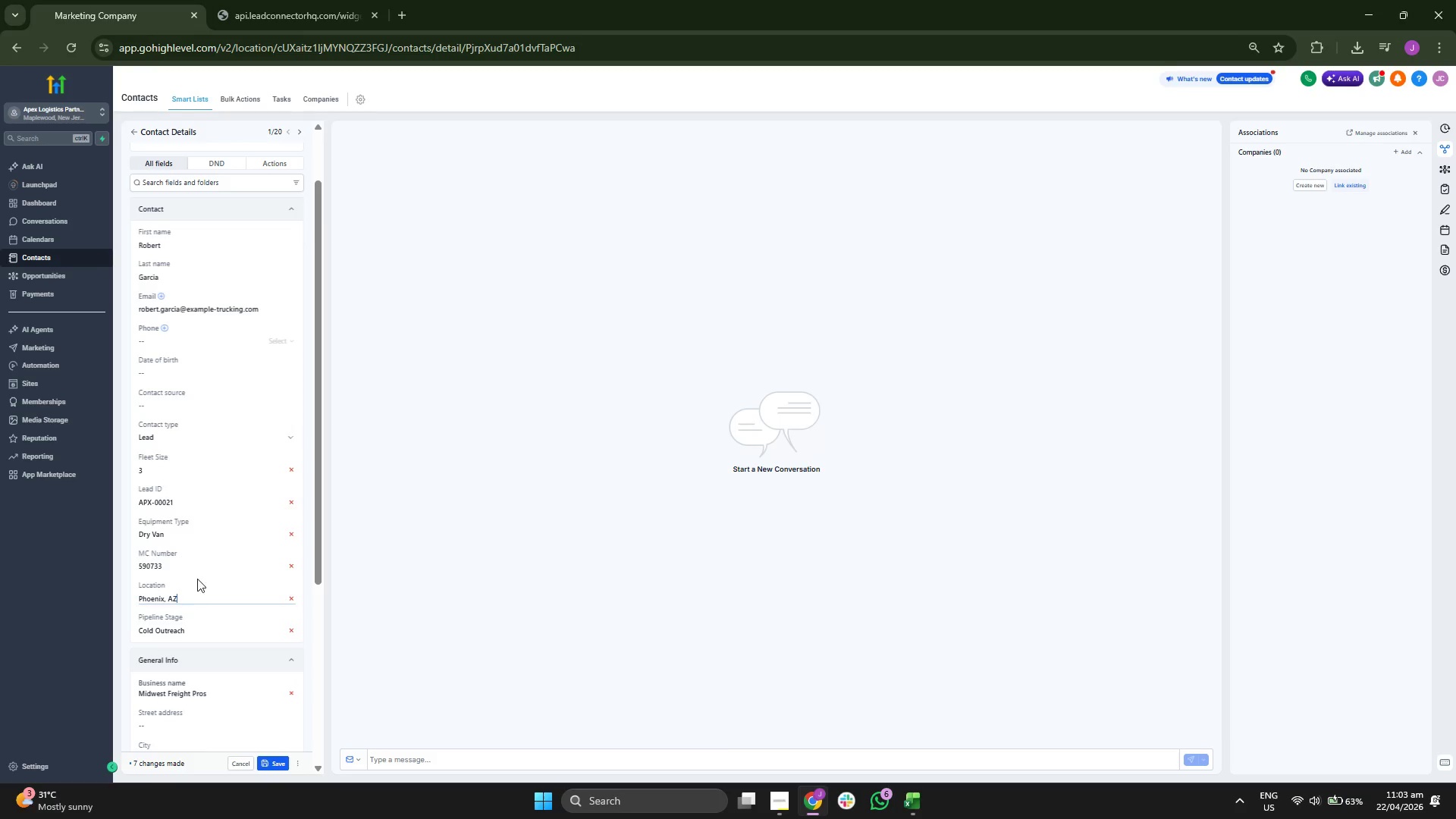 
scroll: coordinate [267, 515], scroll_direction: none, amount: 0.0
 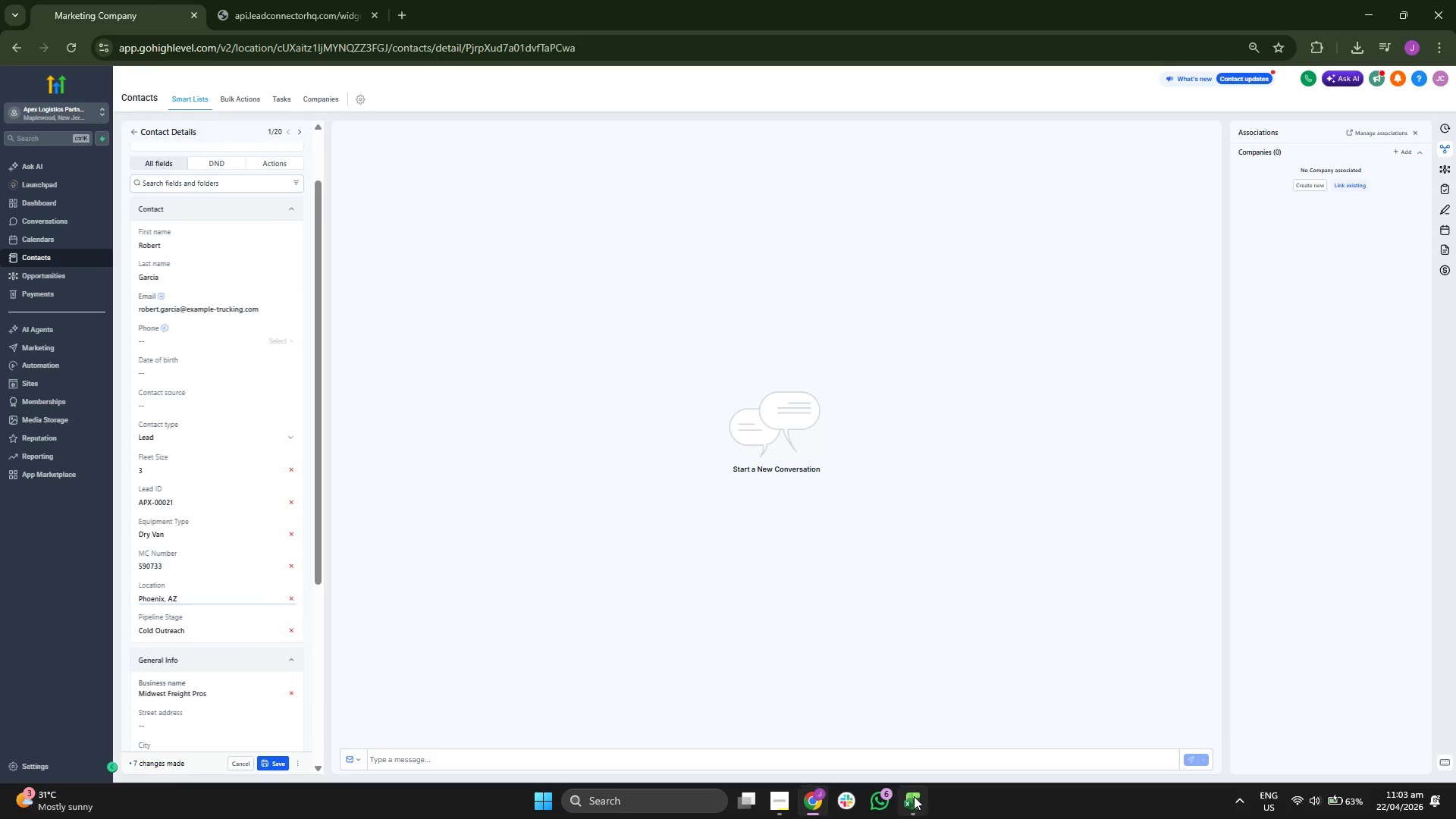 
key(ArrowLeft)
 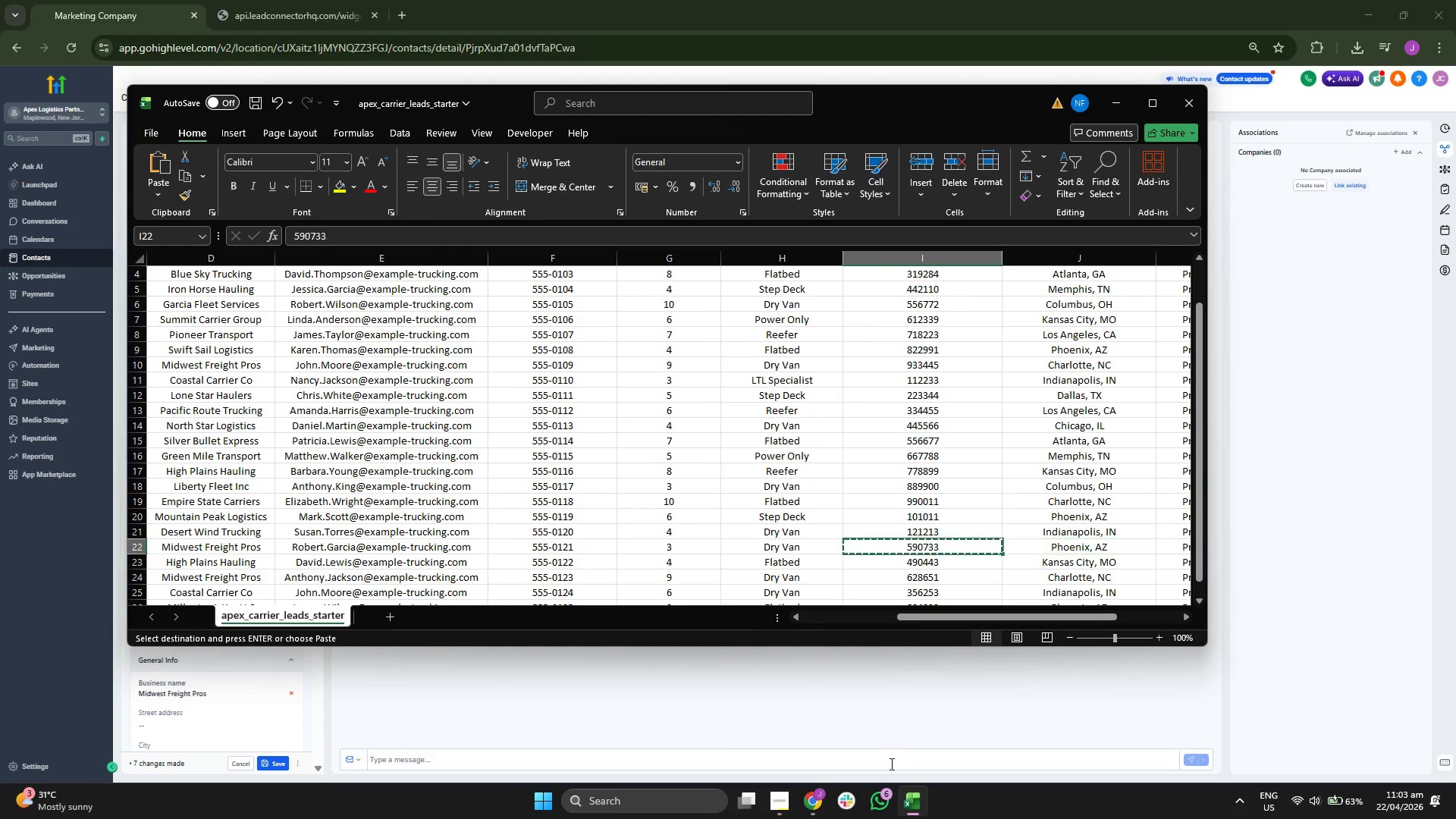 
key(ArrowLeft)
 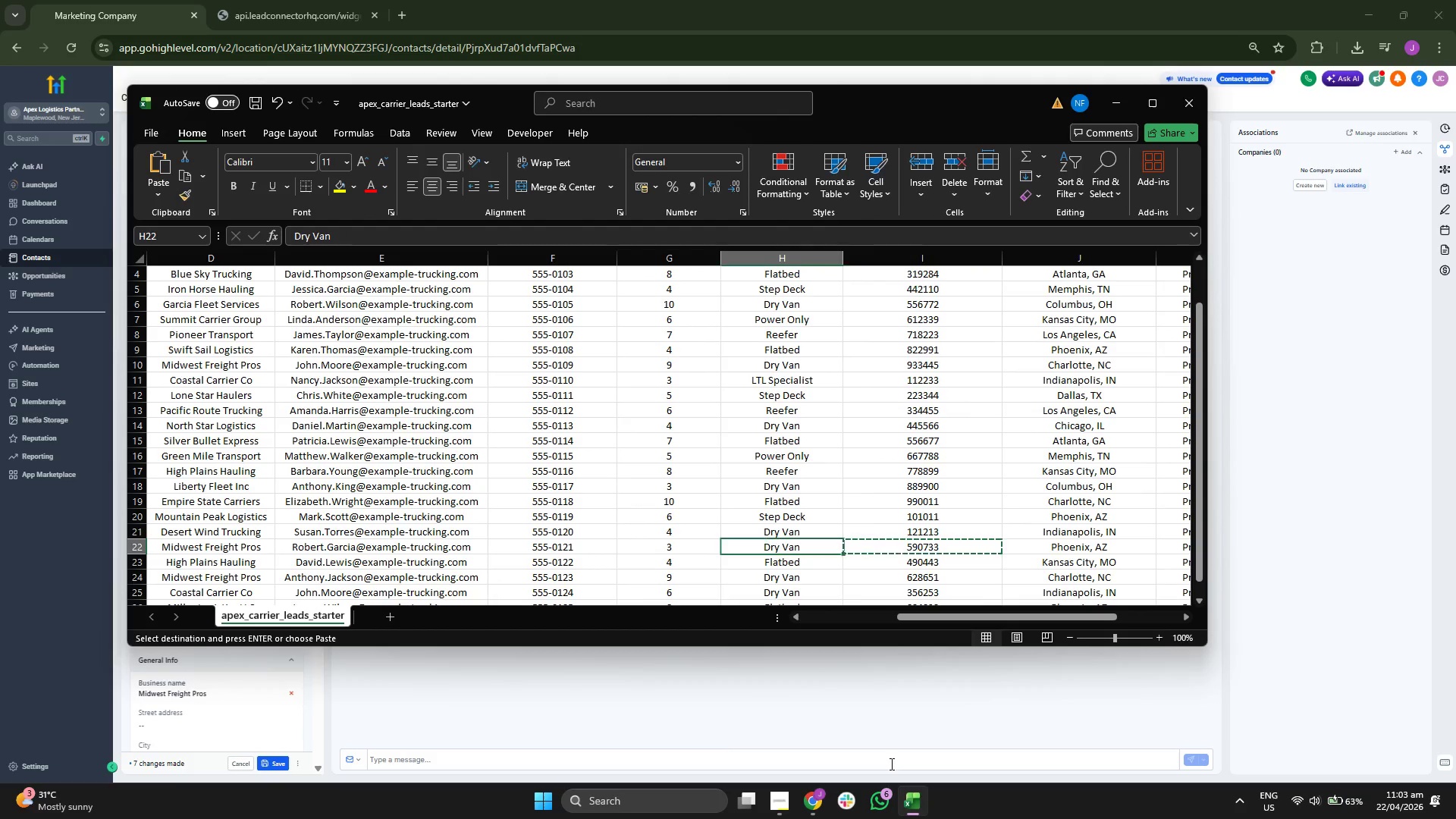 
key(ArrowLeft)
 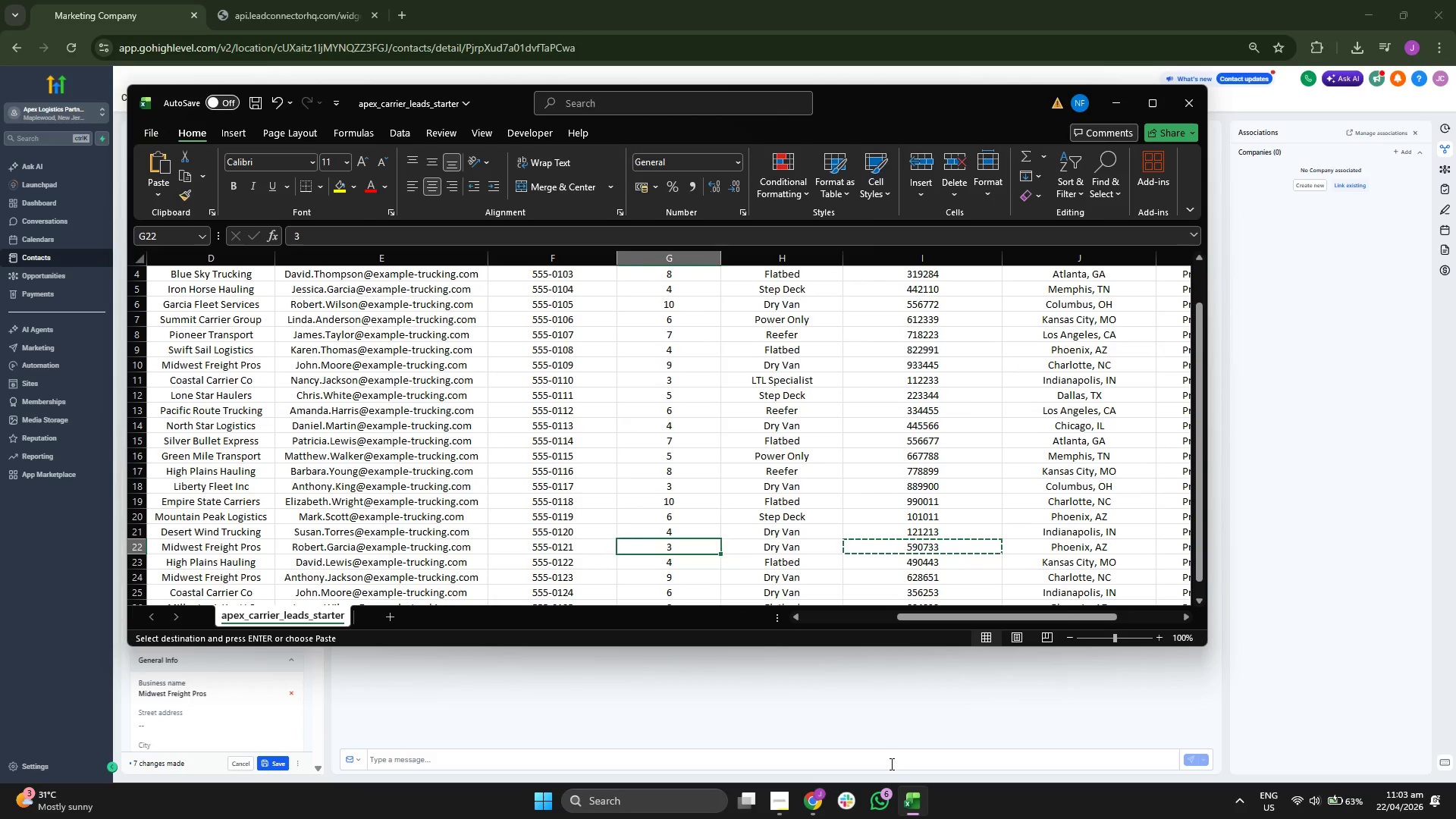 
key(ArrowLeft)
 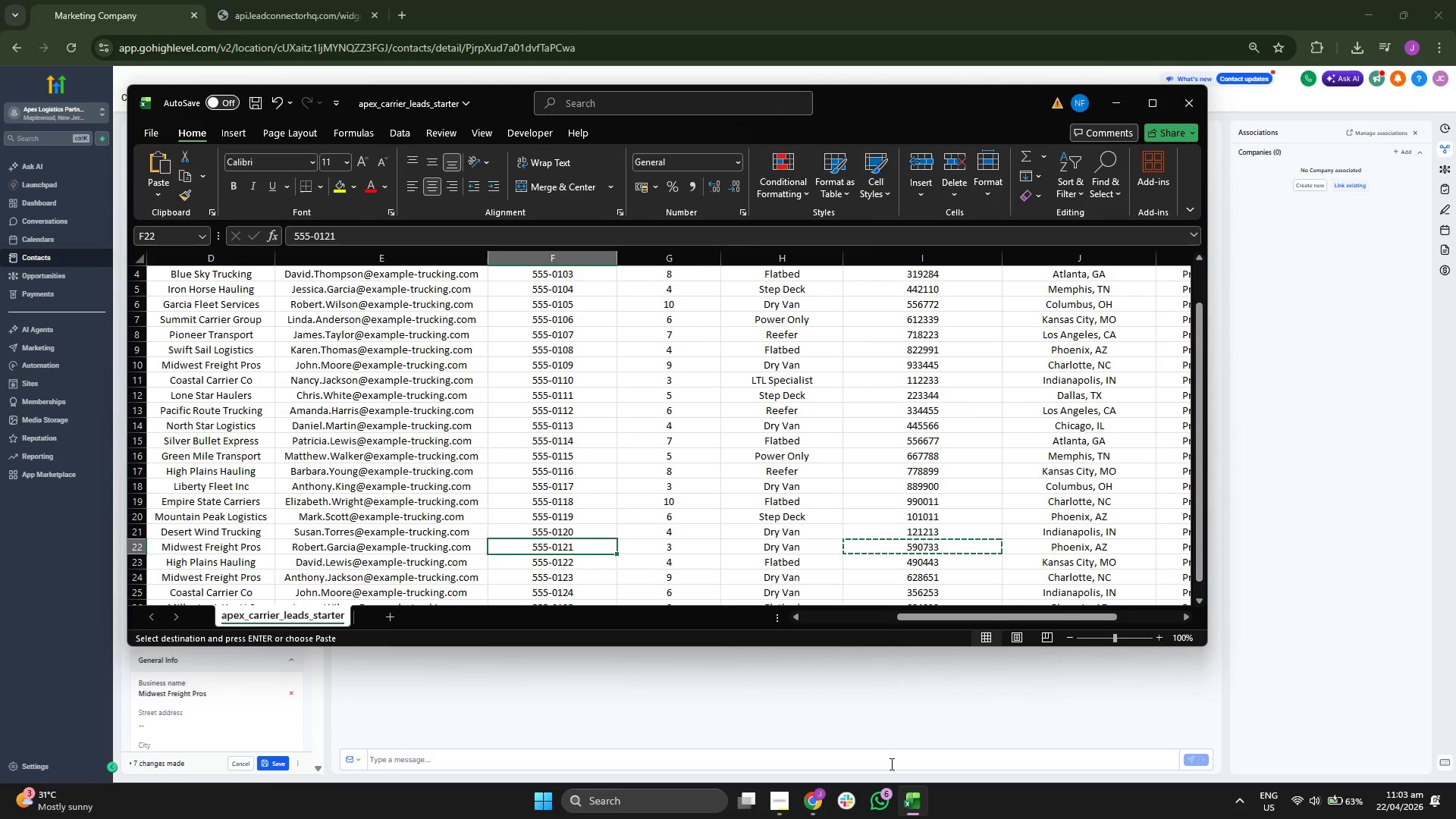 
key(Control+ControlLeft)
 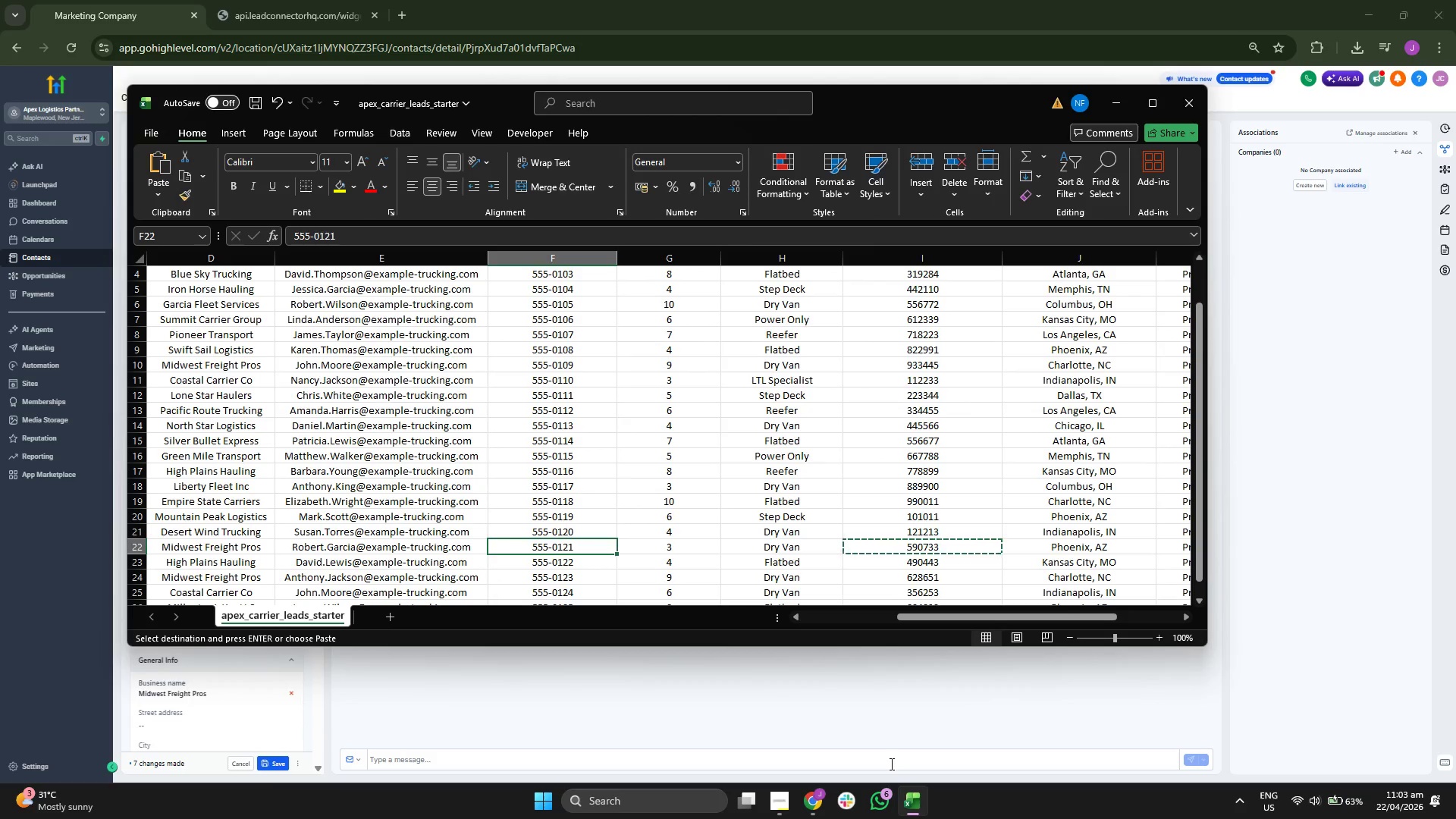 
key(Control+C)
 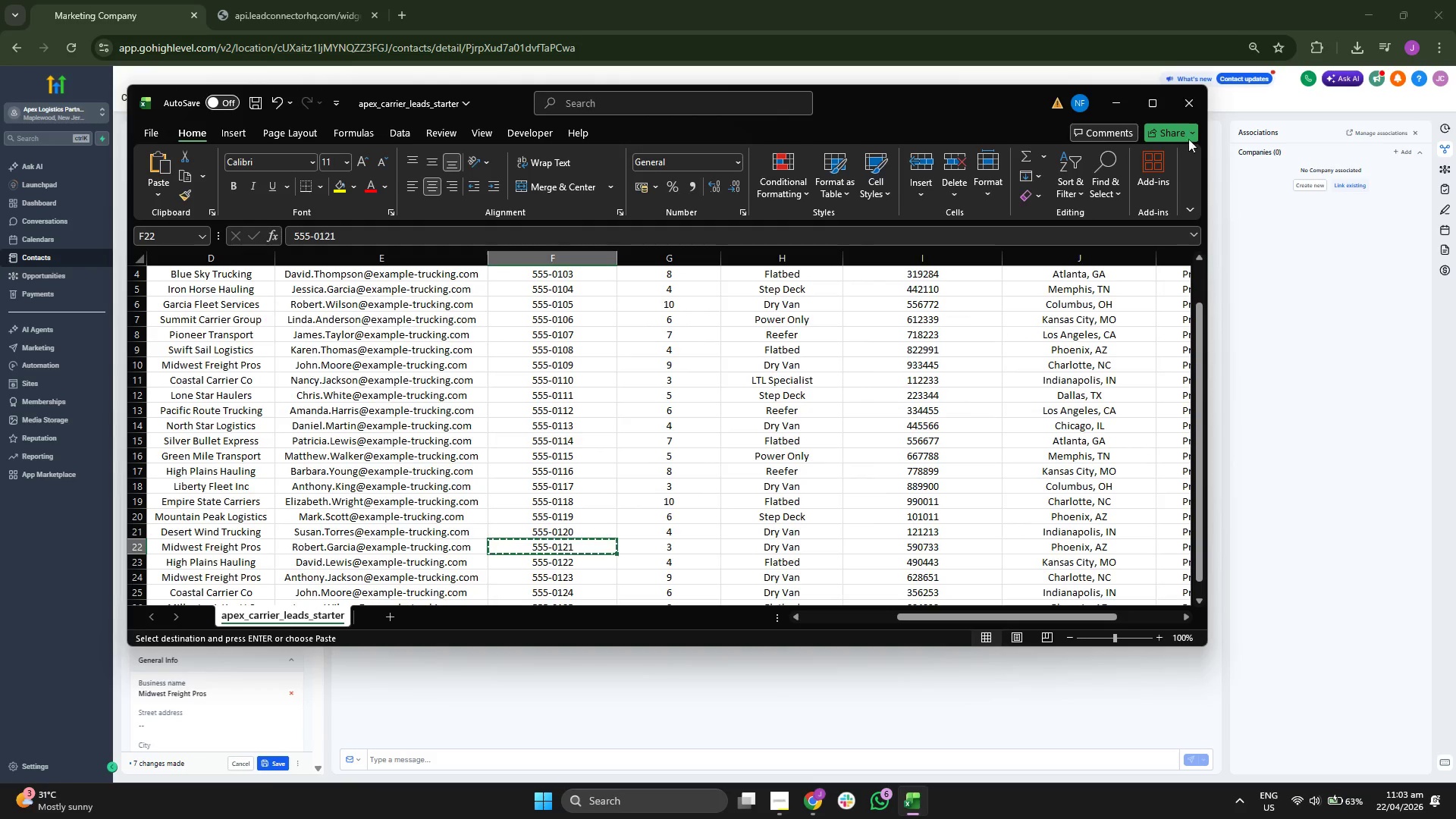 
left_click([1116, 102])
 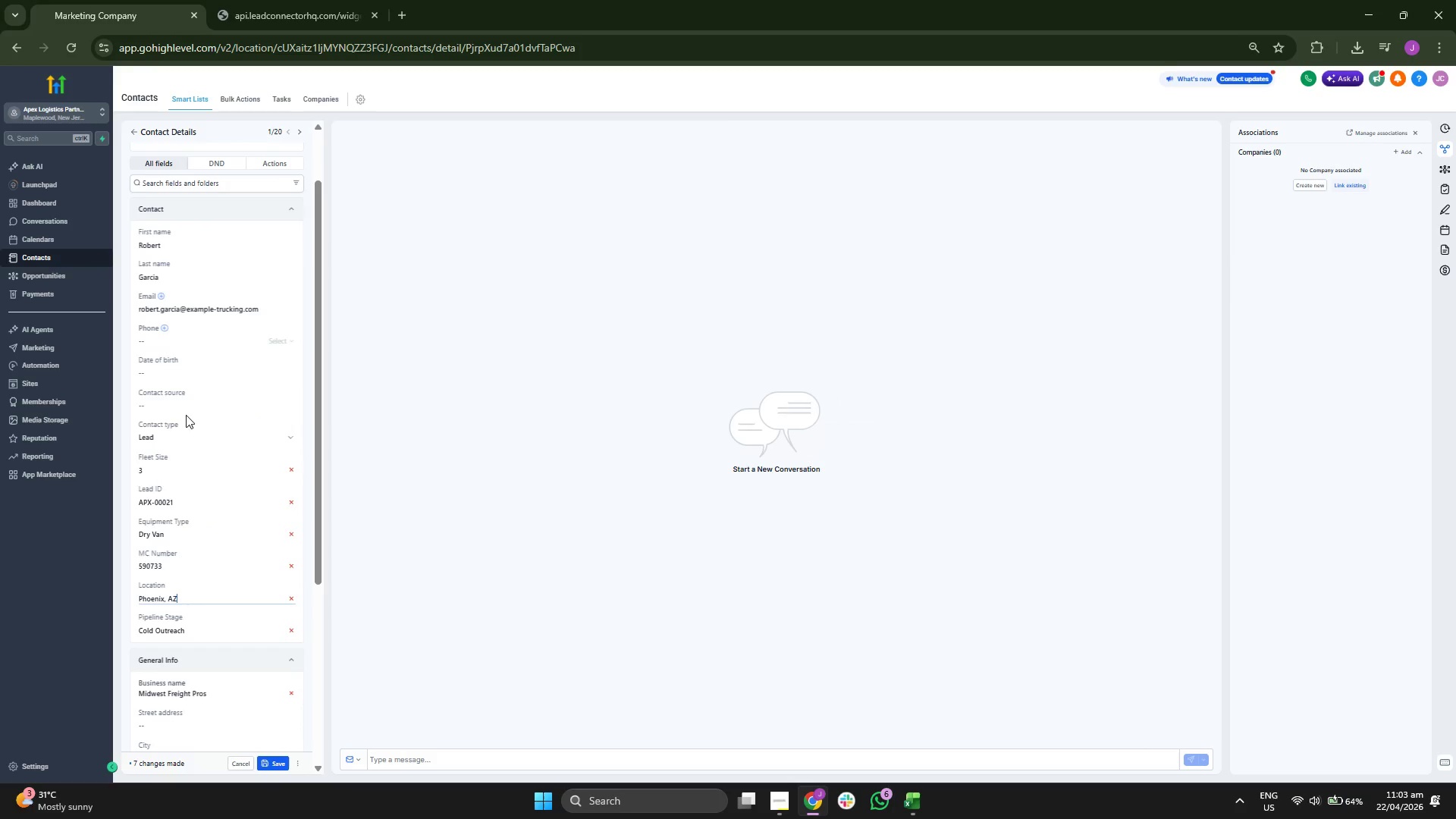 
left_click([215, 335])
 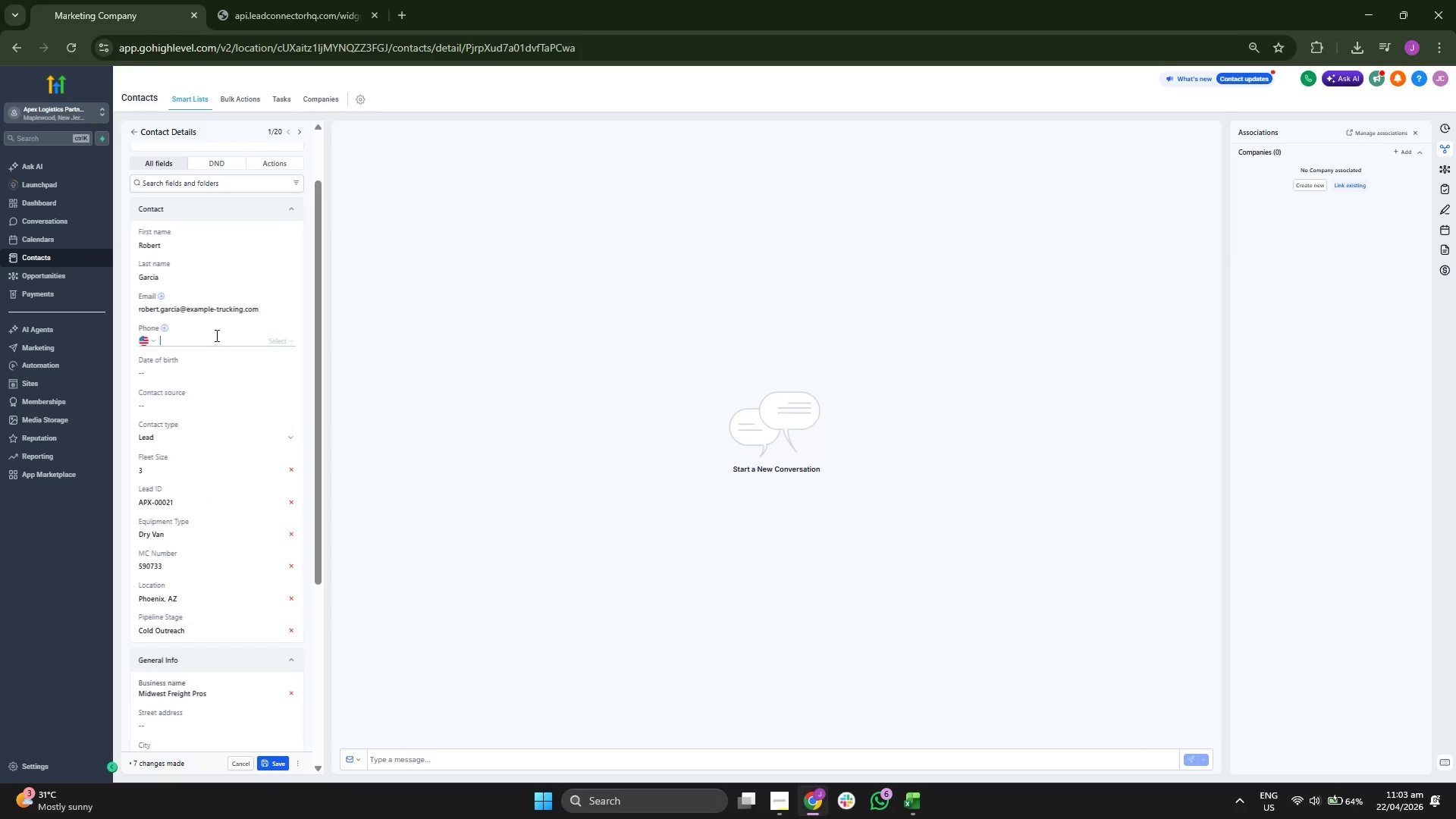 
key(Control+V)
 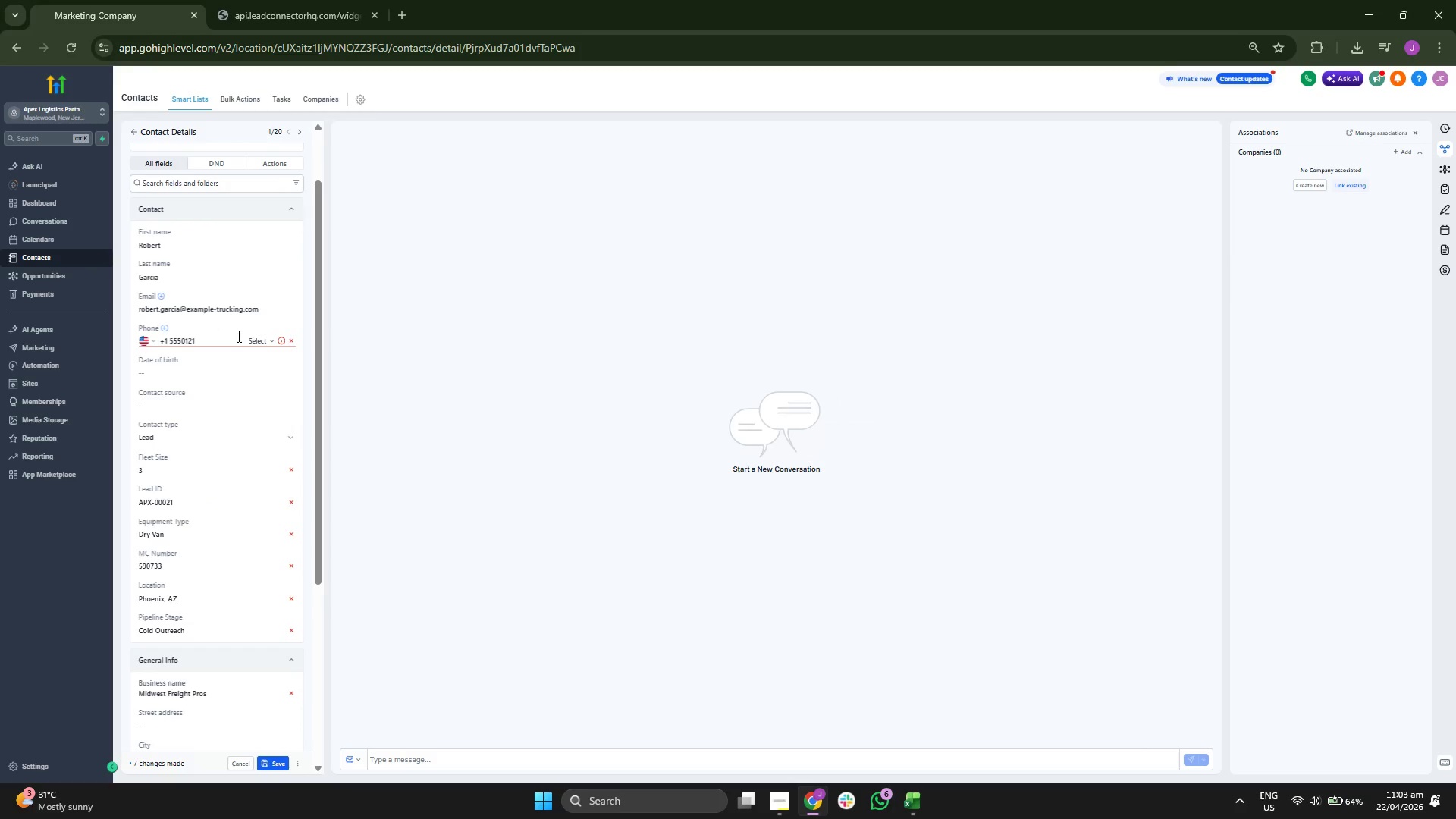 
type(2121)
 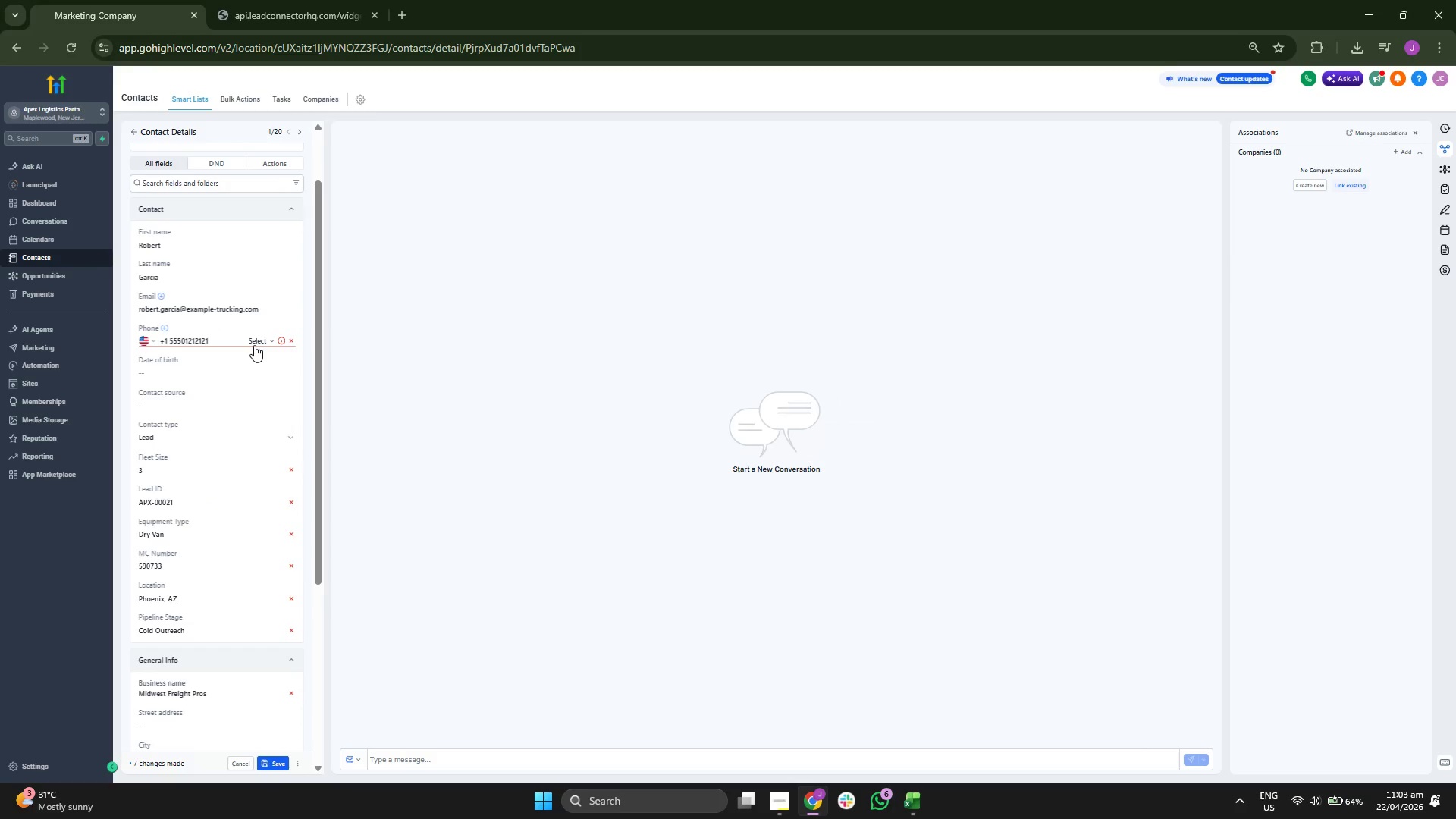 
key(Backspace)
 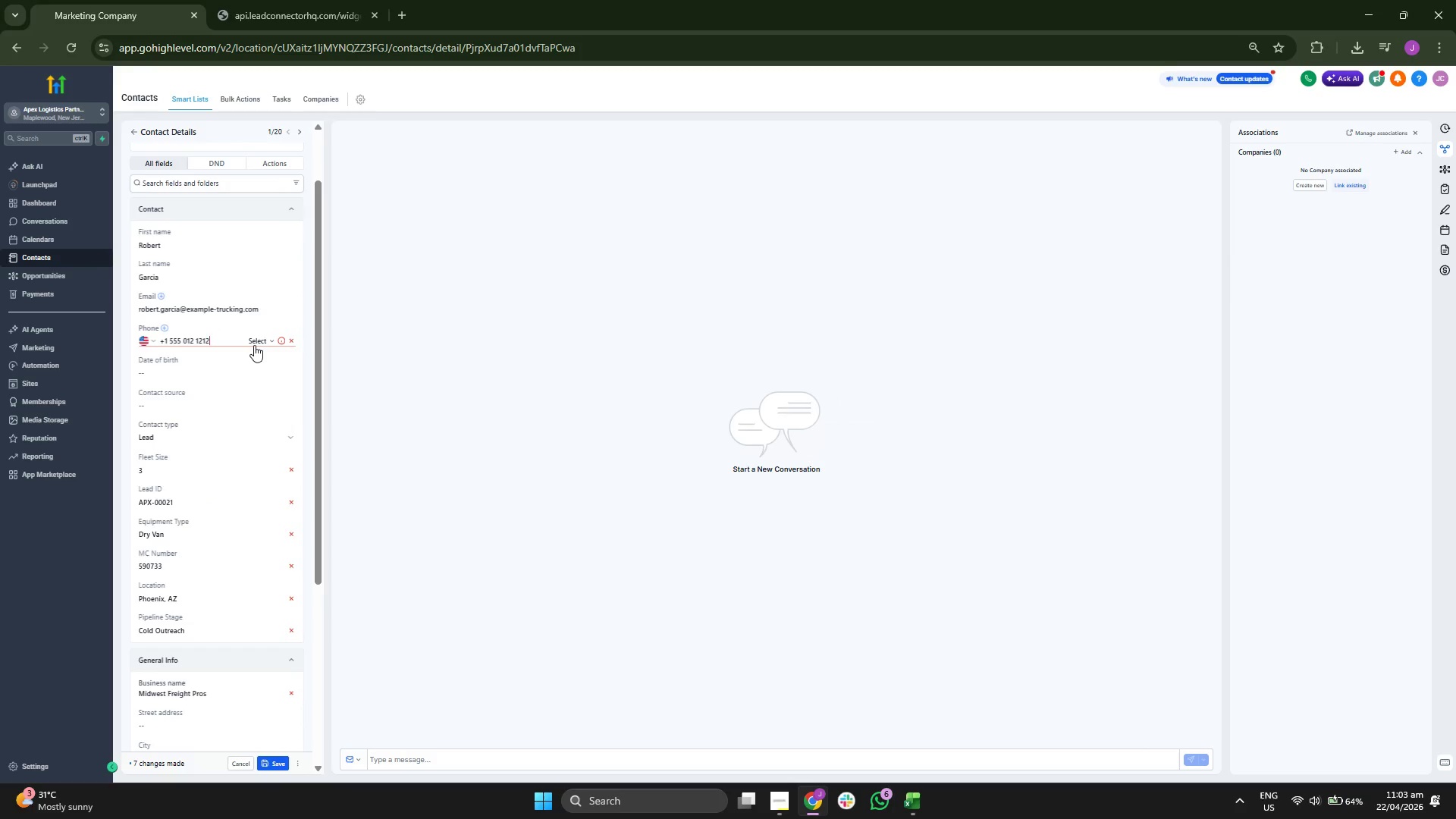 
left_click([261, 344])
 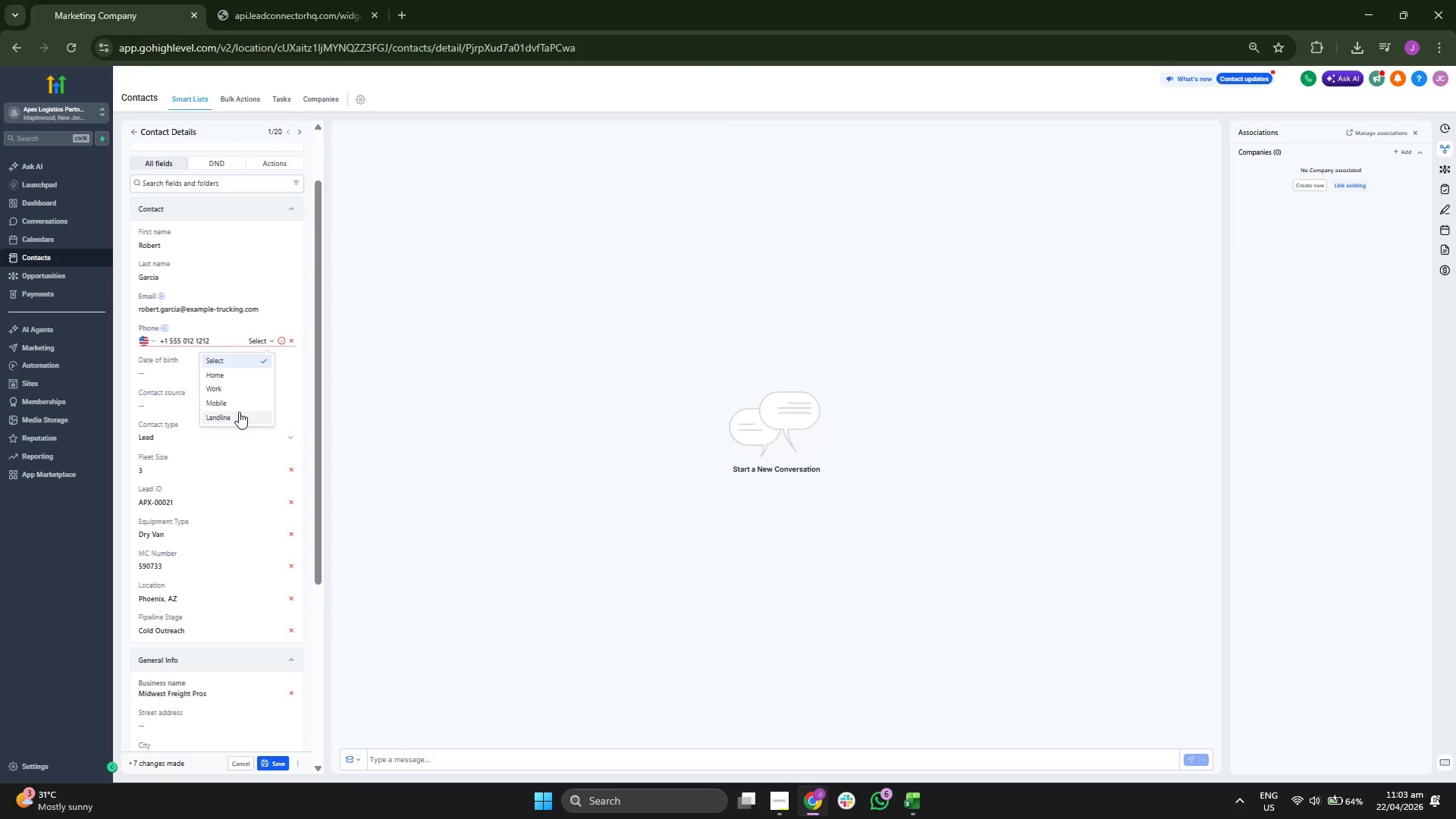 
left_click([238, 403])
 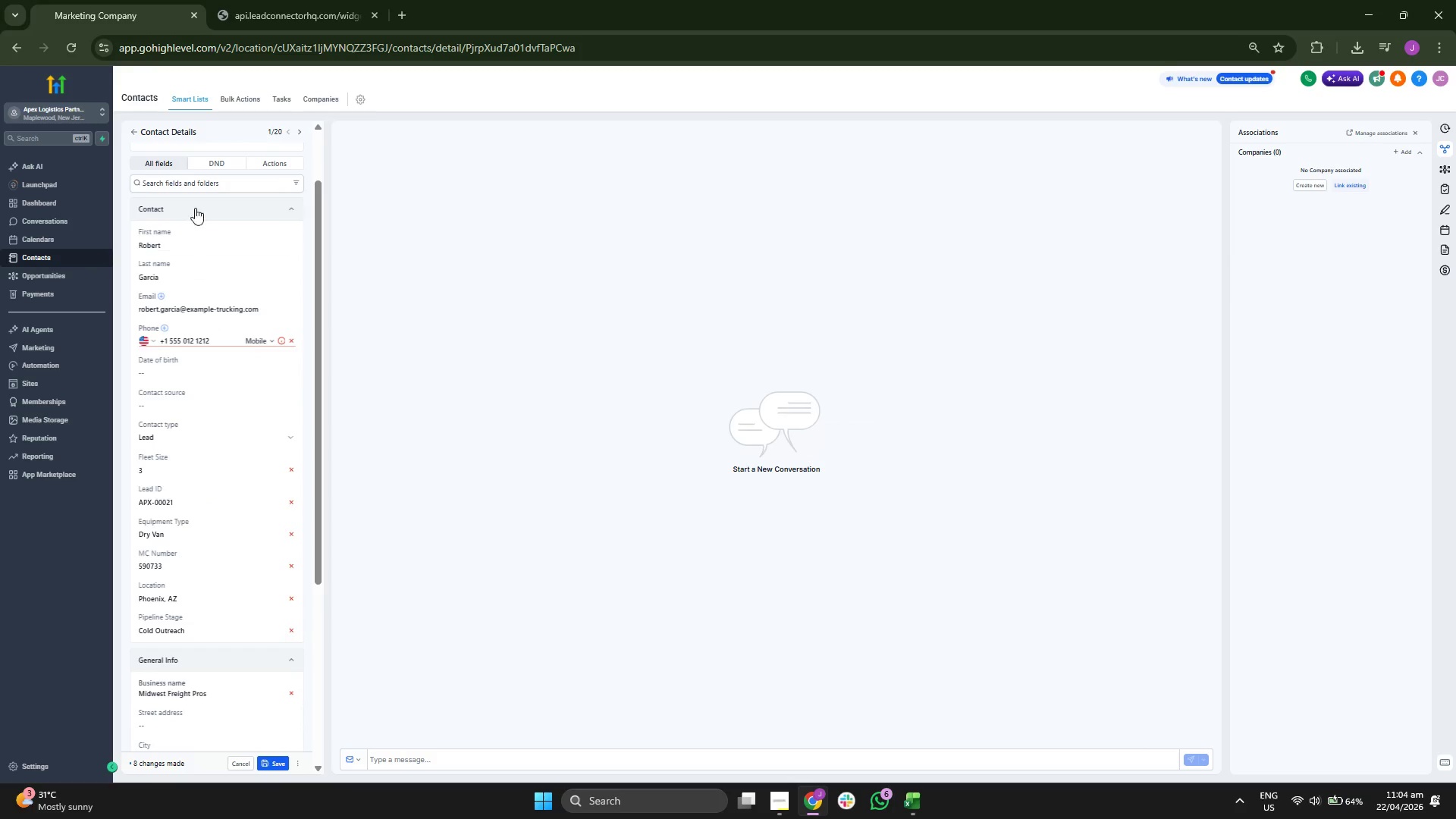 
scroll: coordinate [201, 208], scroll_direction: up, amount: 3.0
 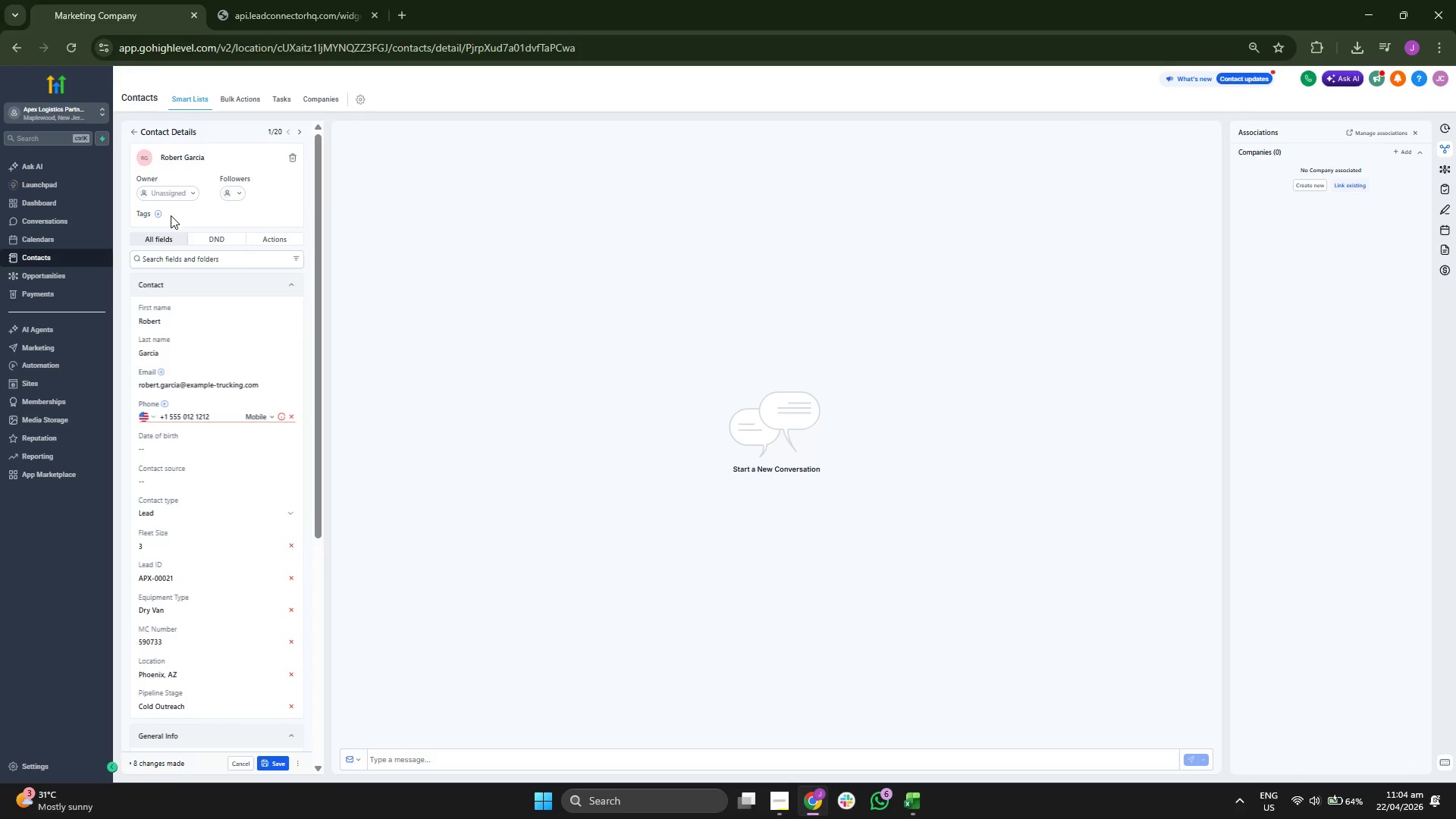 
left_click([155, 216])
 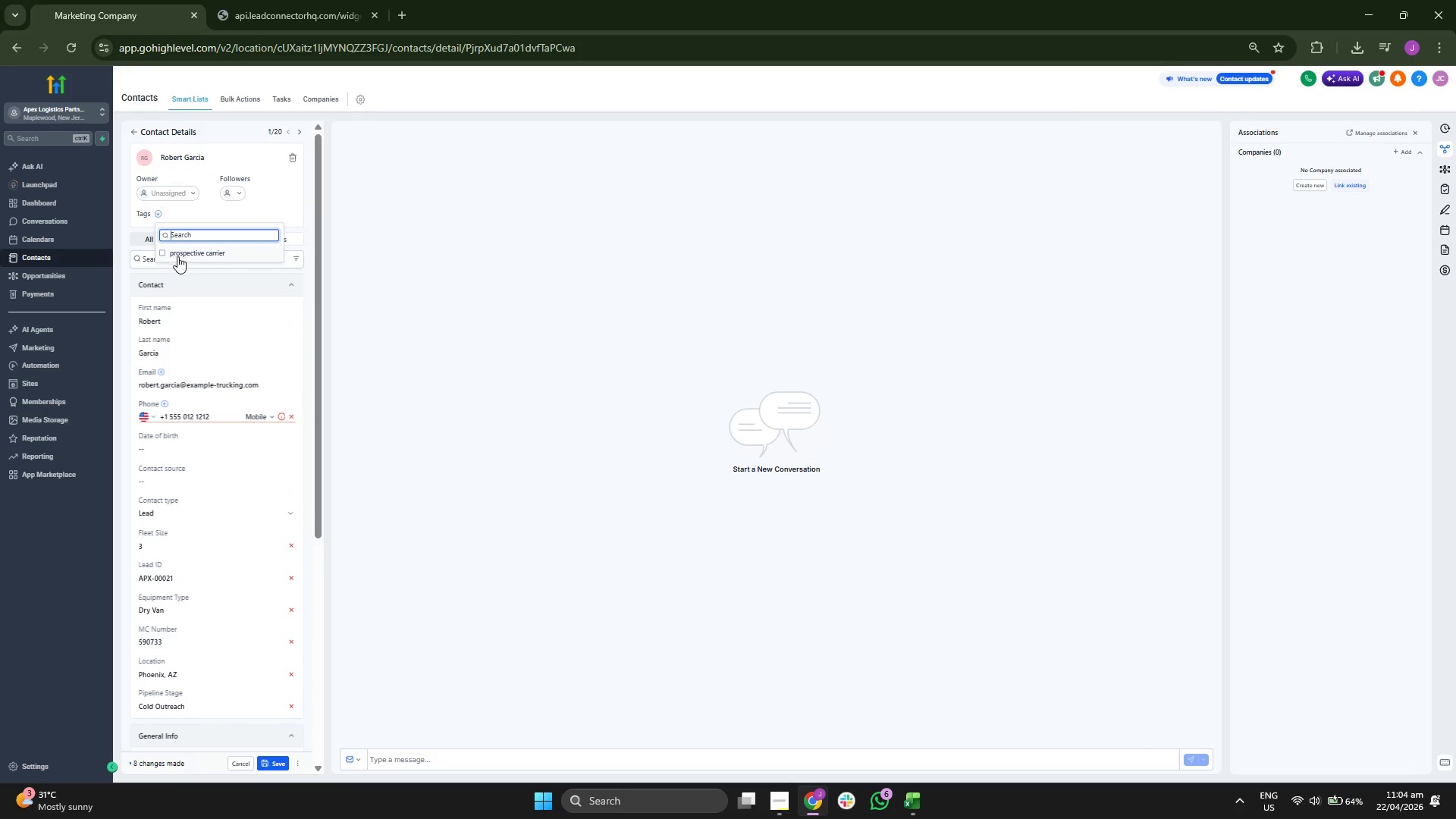 
left_click([180, 256])
 